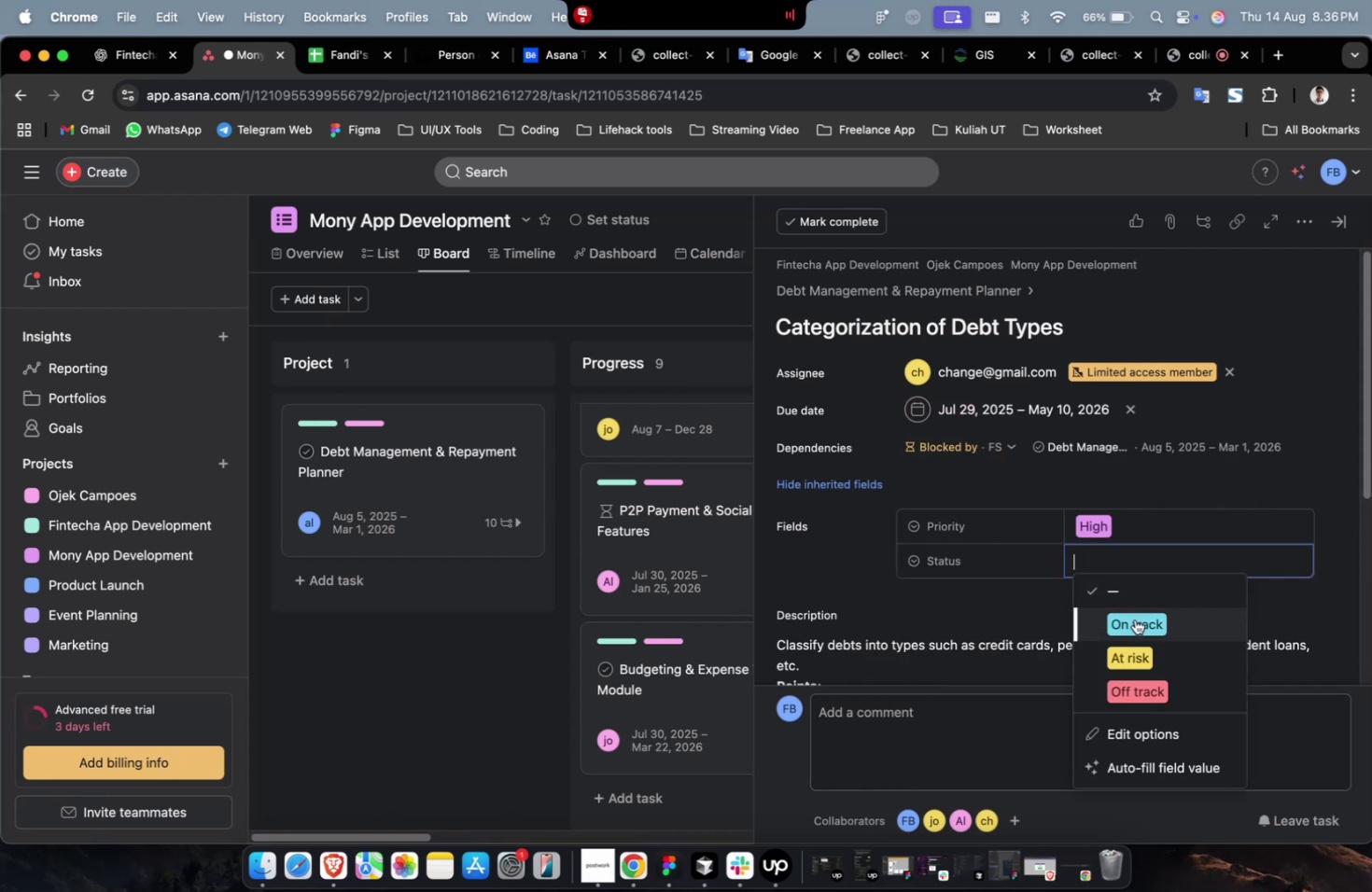 
triple_click([1134, 619])
 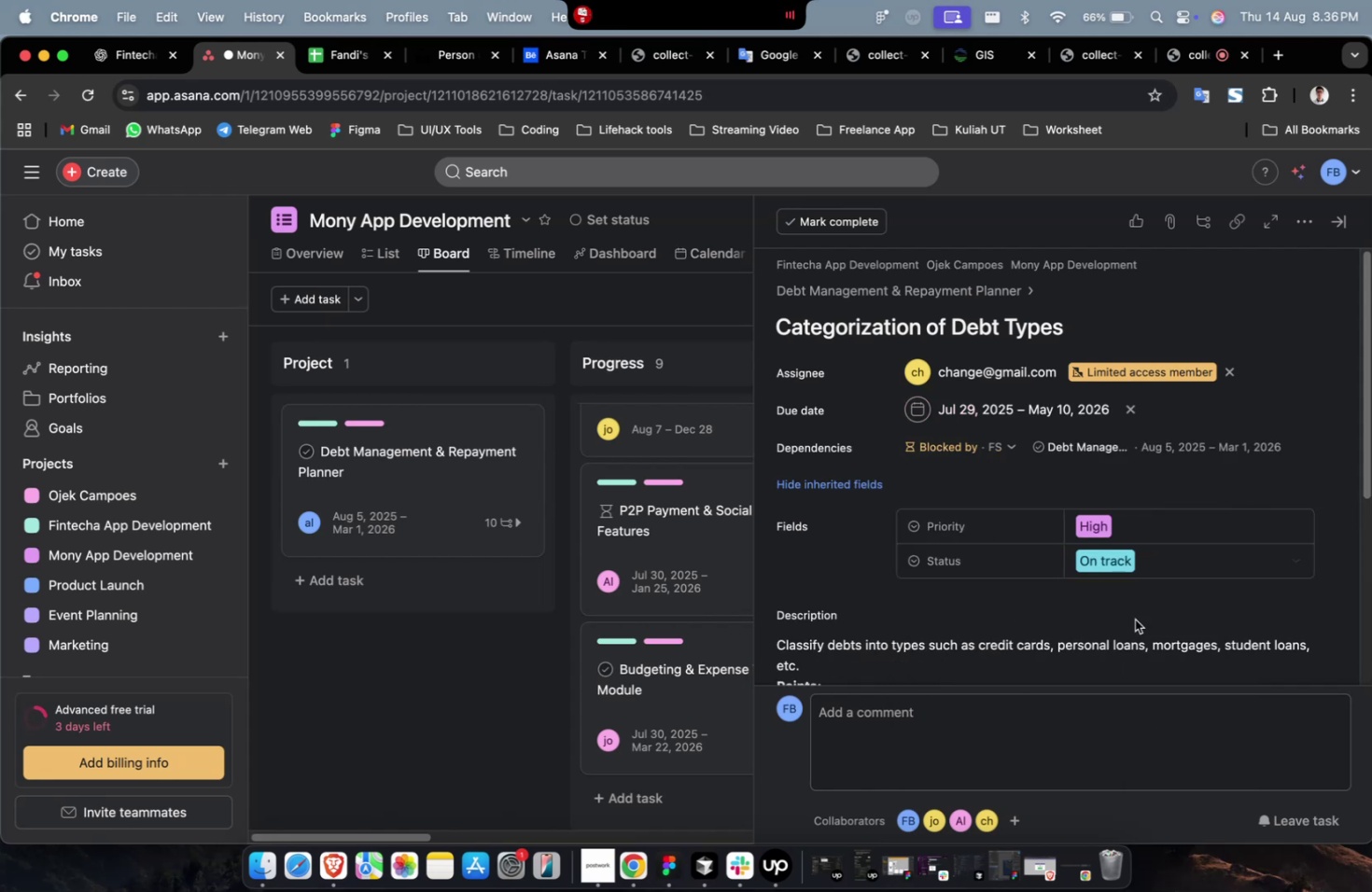 
scroll: coordinate [1134, 619], scroll_direction: down, amount: 35.0
 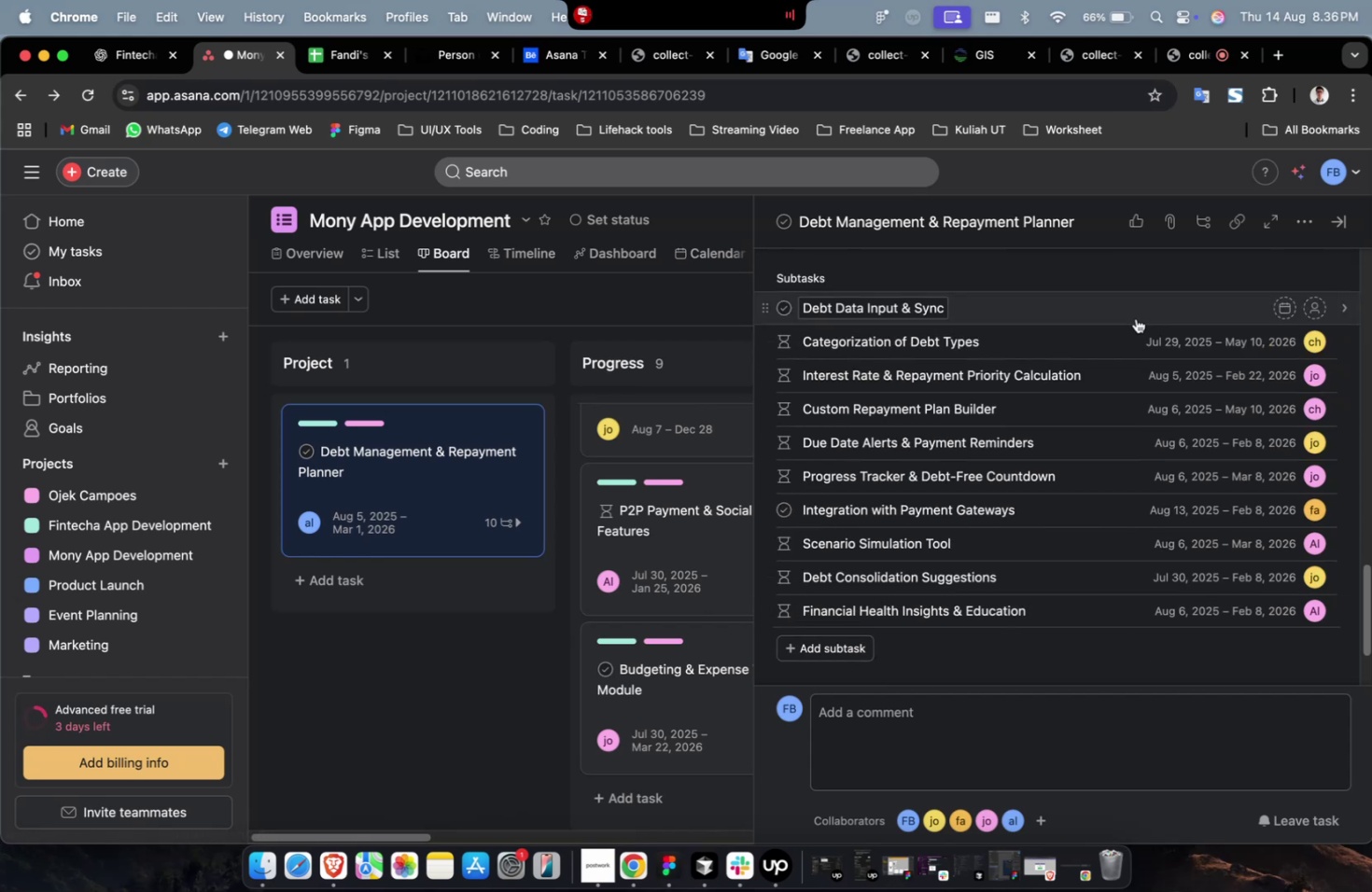 
left_click([1135, 318])
 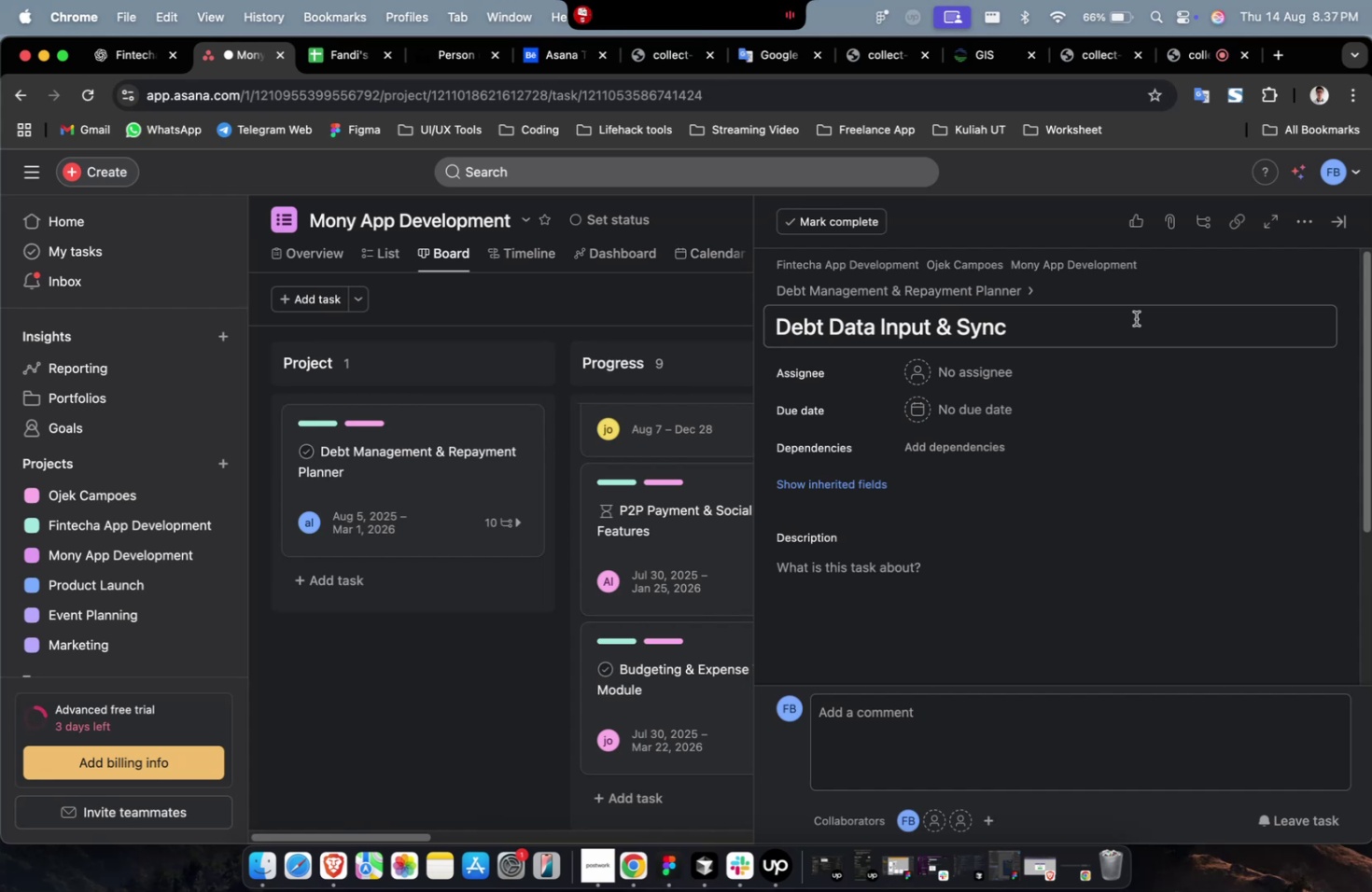 
wait(53.5)
 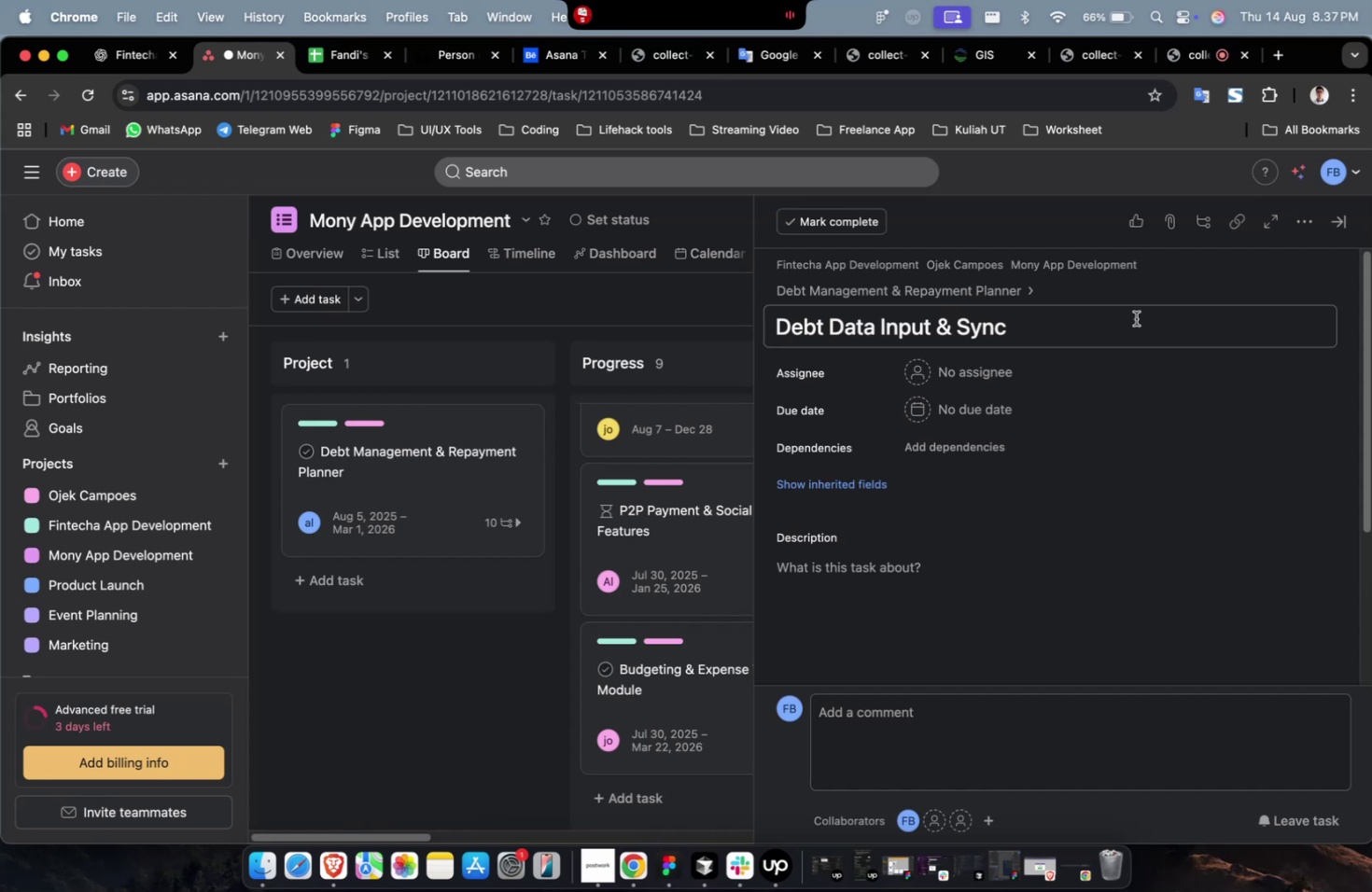 
left_click([989, 376])
 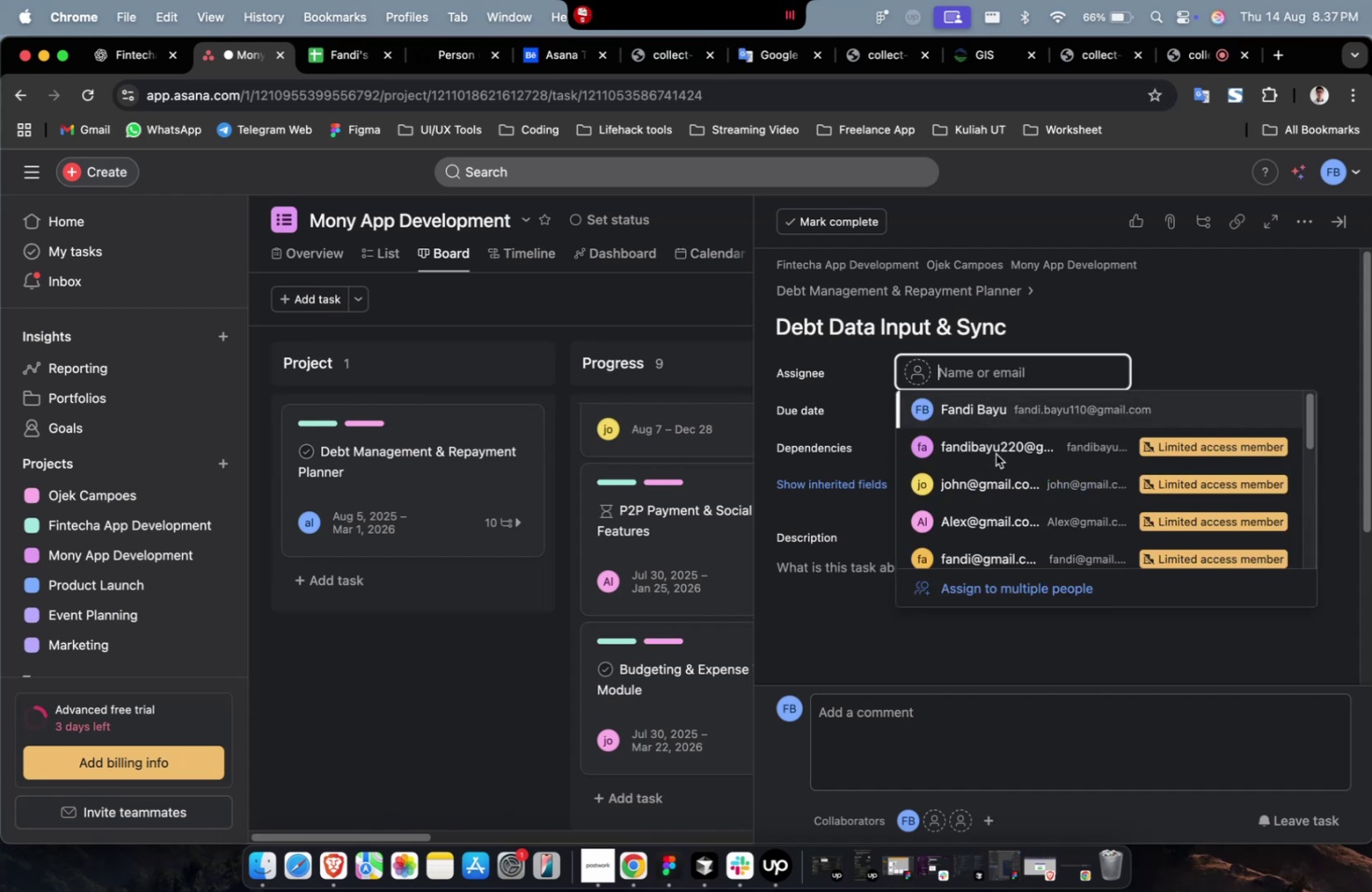 
double_click([995, 453])
 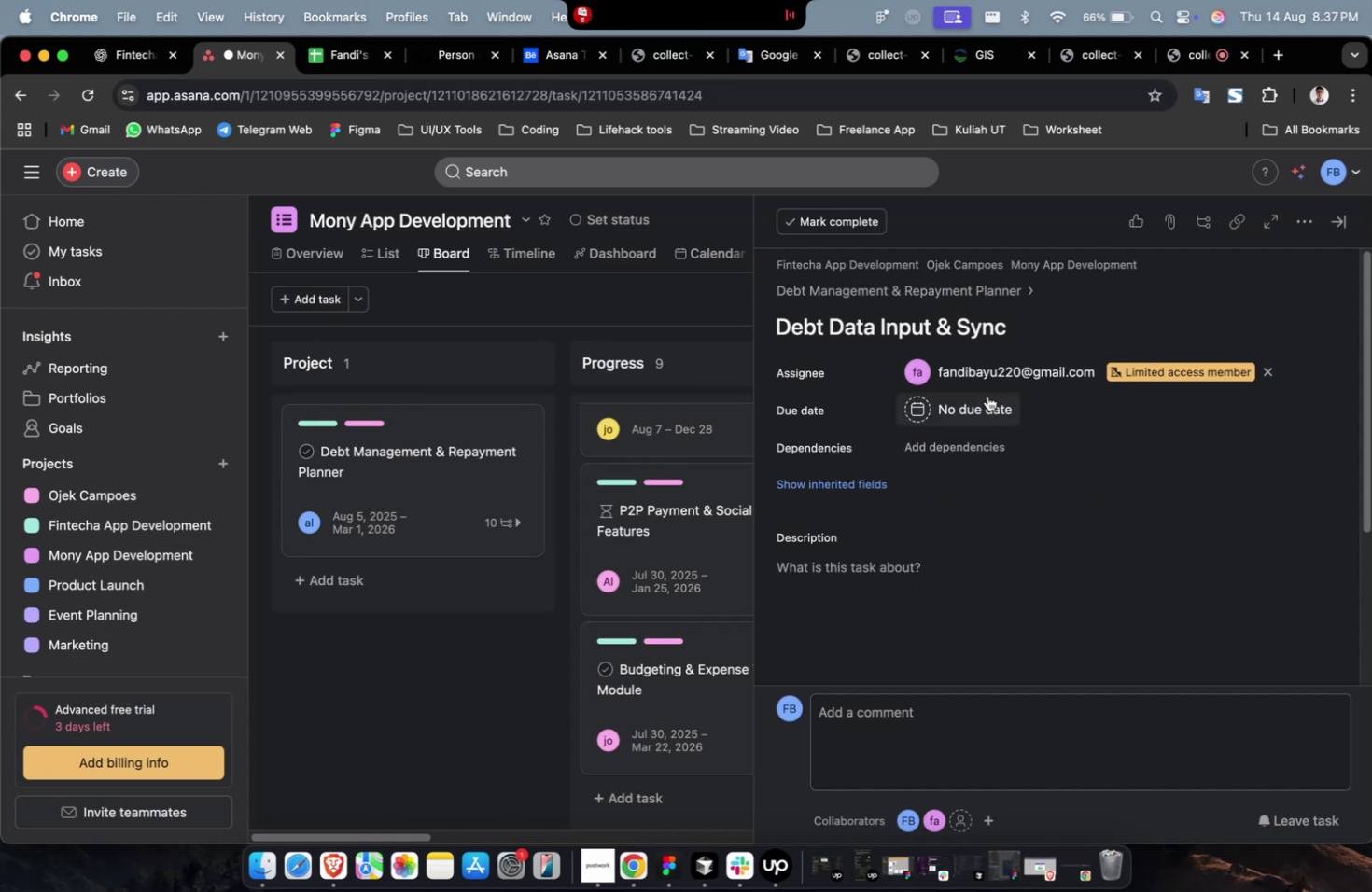 
left_click([985, 383])
 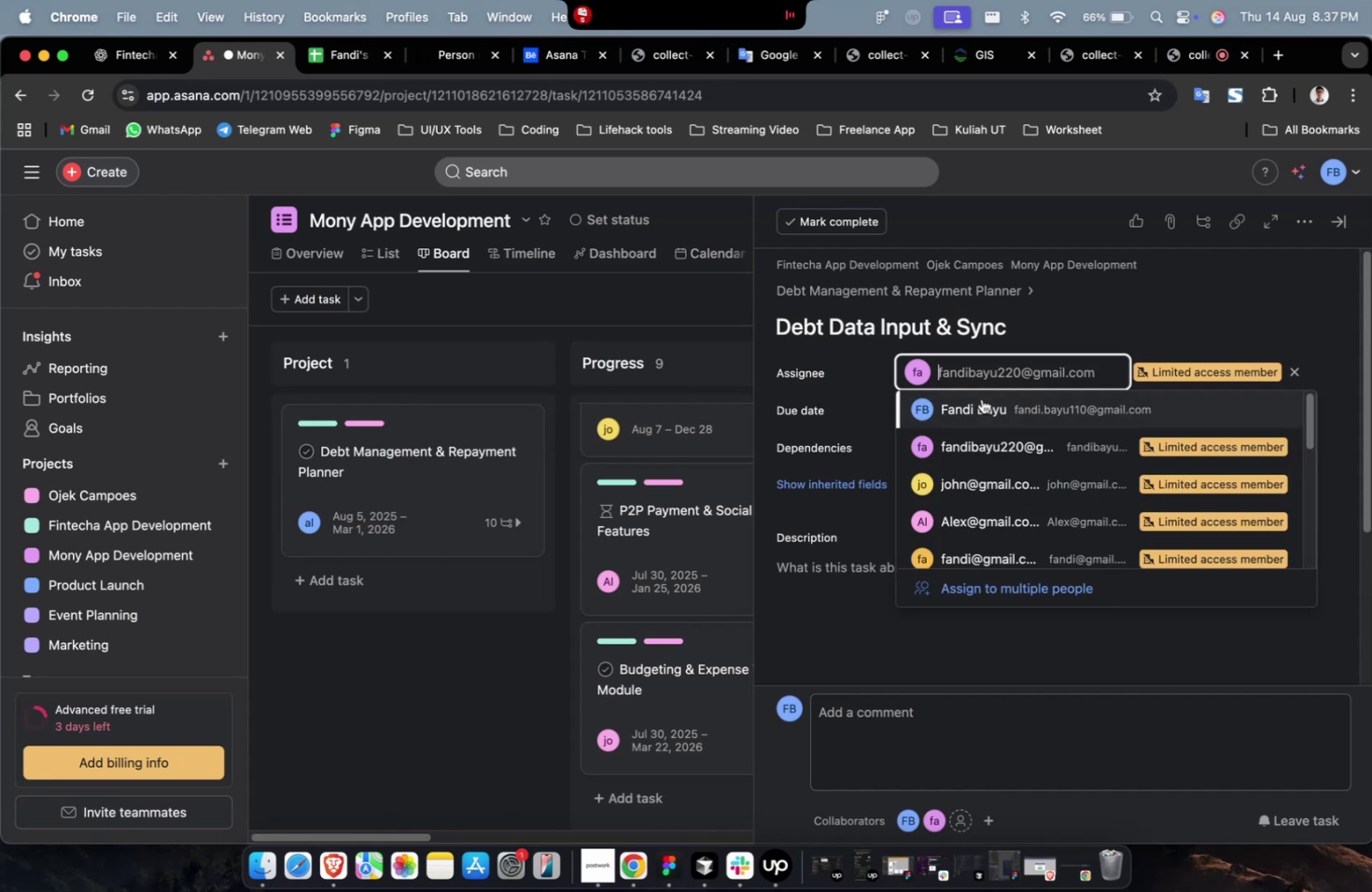 
scroll: coordinate [981, 411], scroll_direction: down, amount: 4.0
 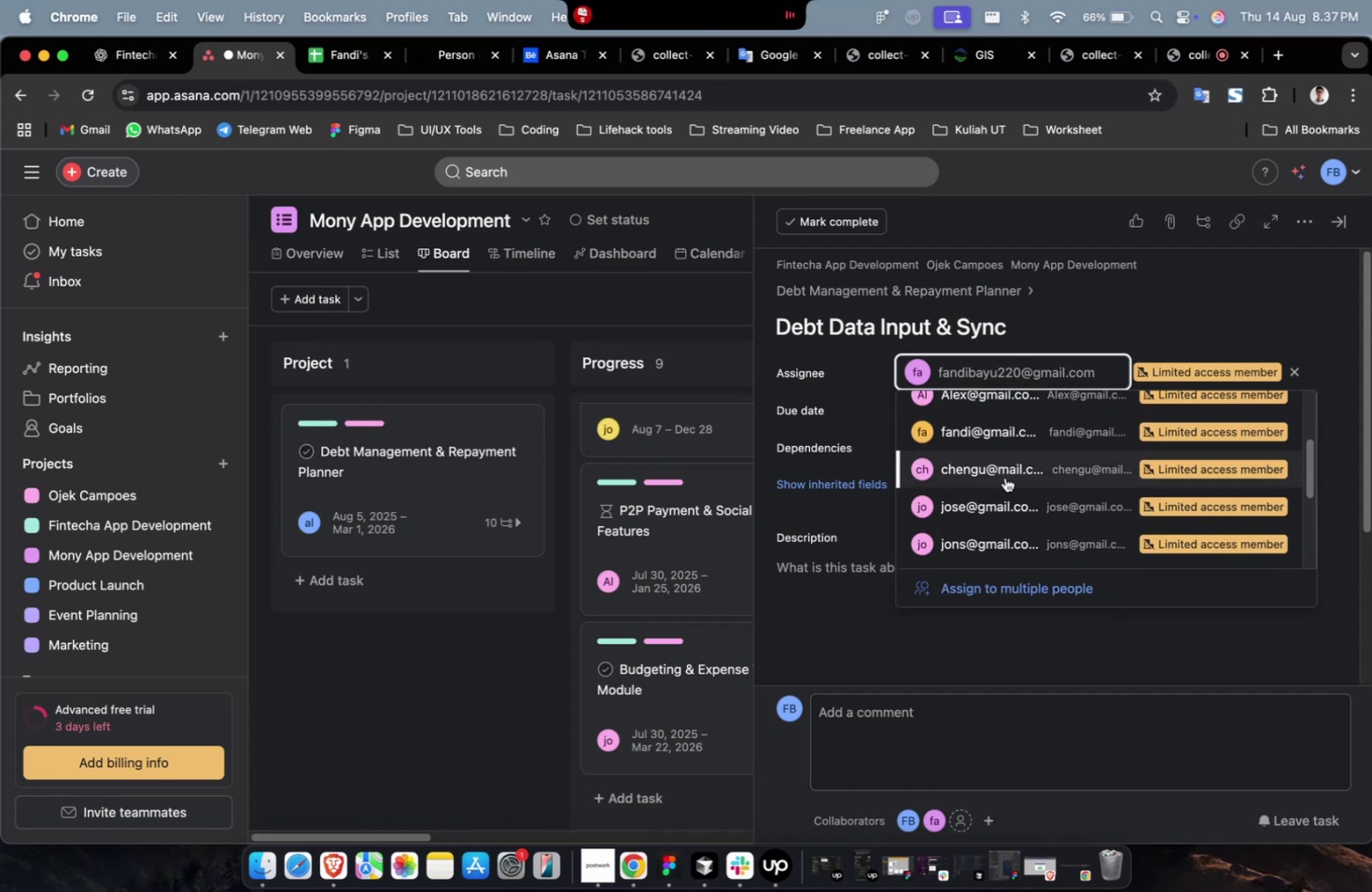 
left_click([1004, 477])
 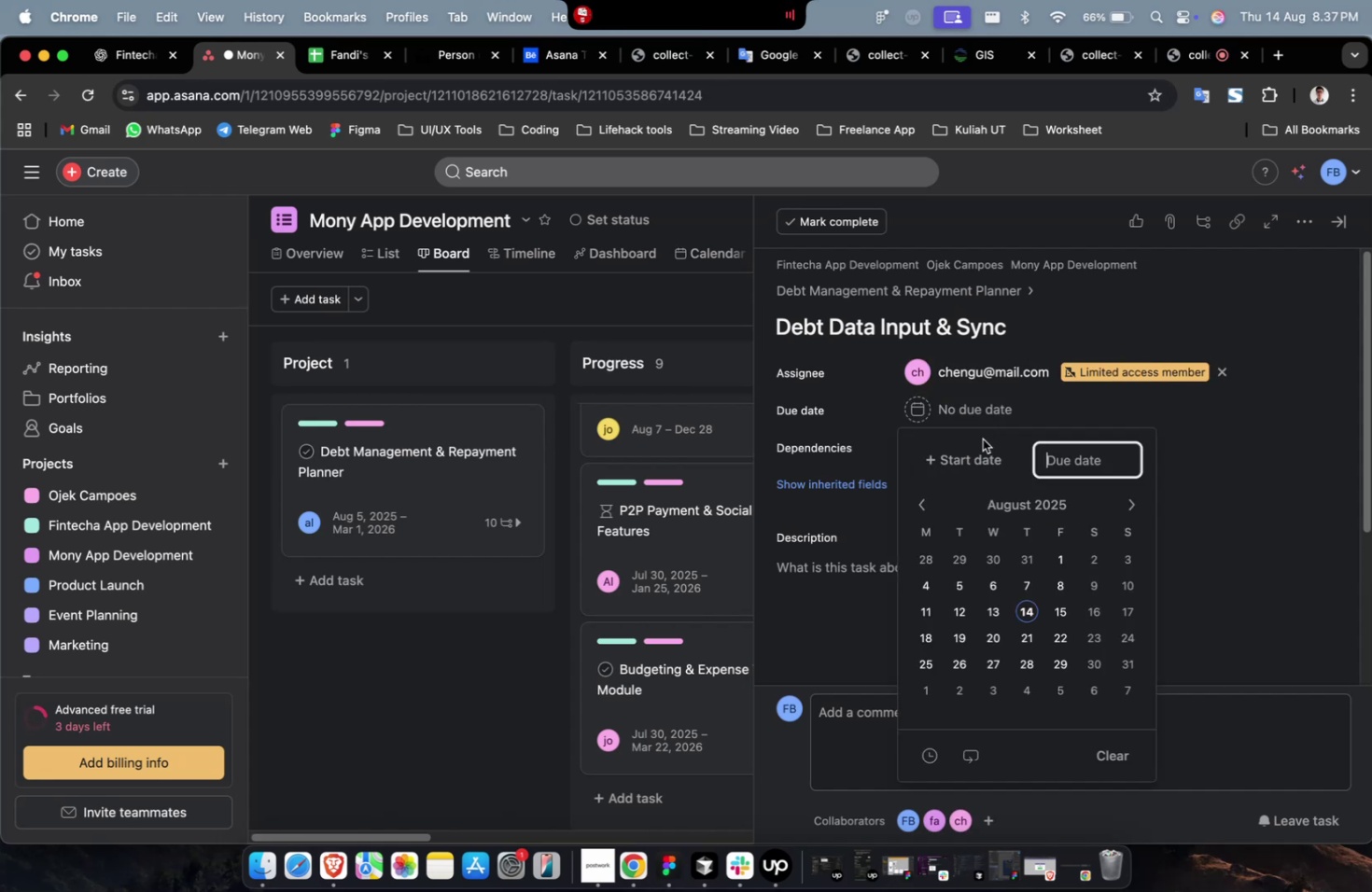 
double_click([979, 450])
 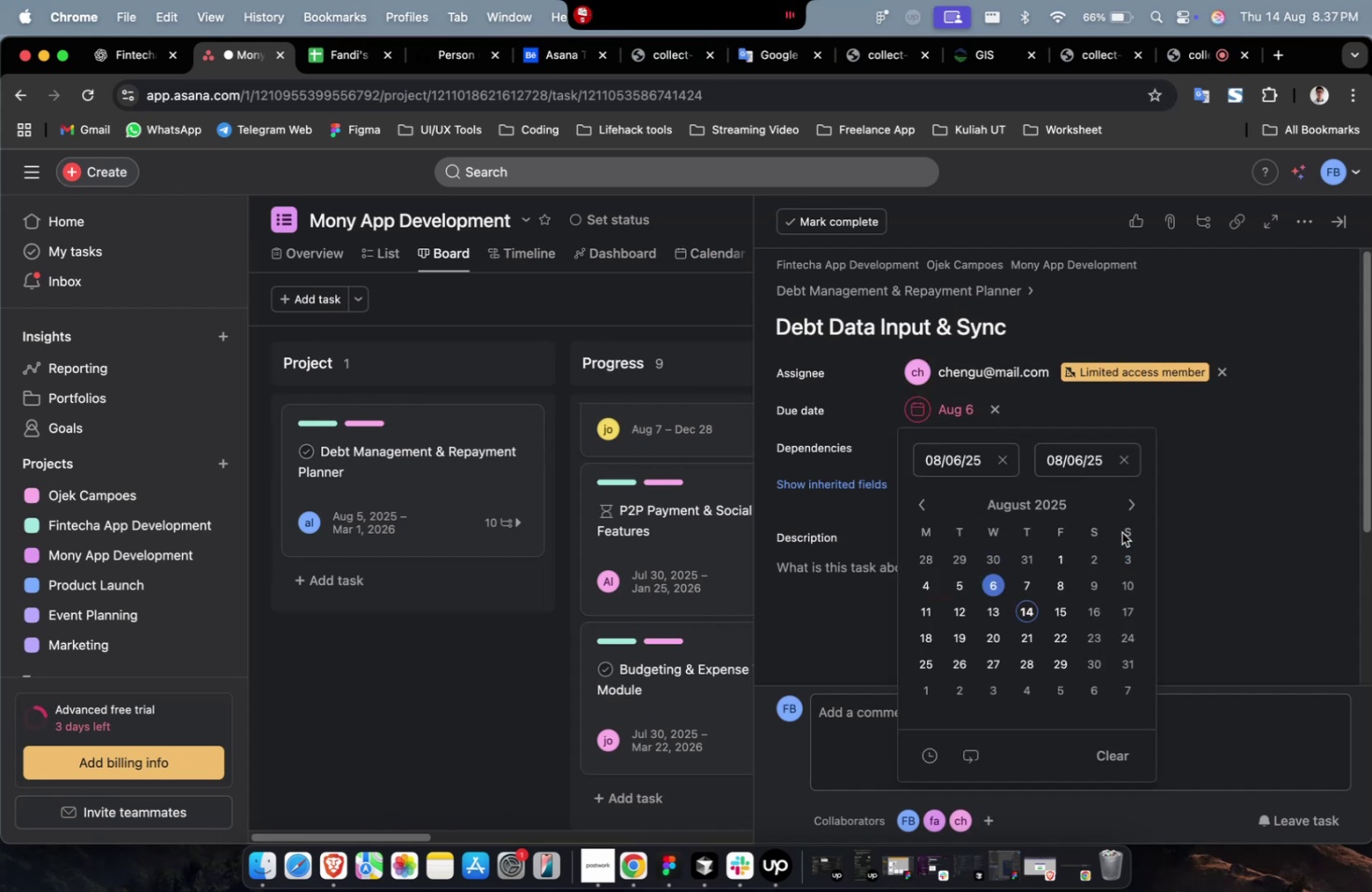 
triple_click([1125, 503])
 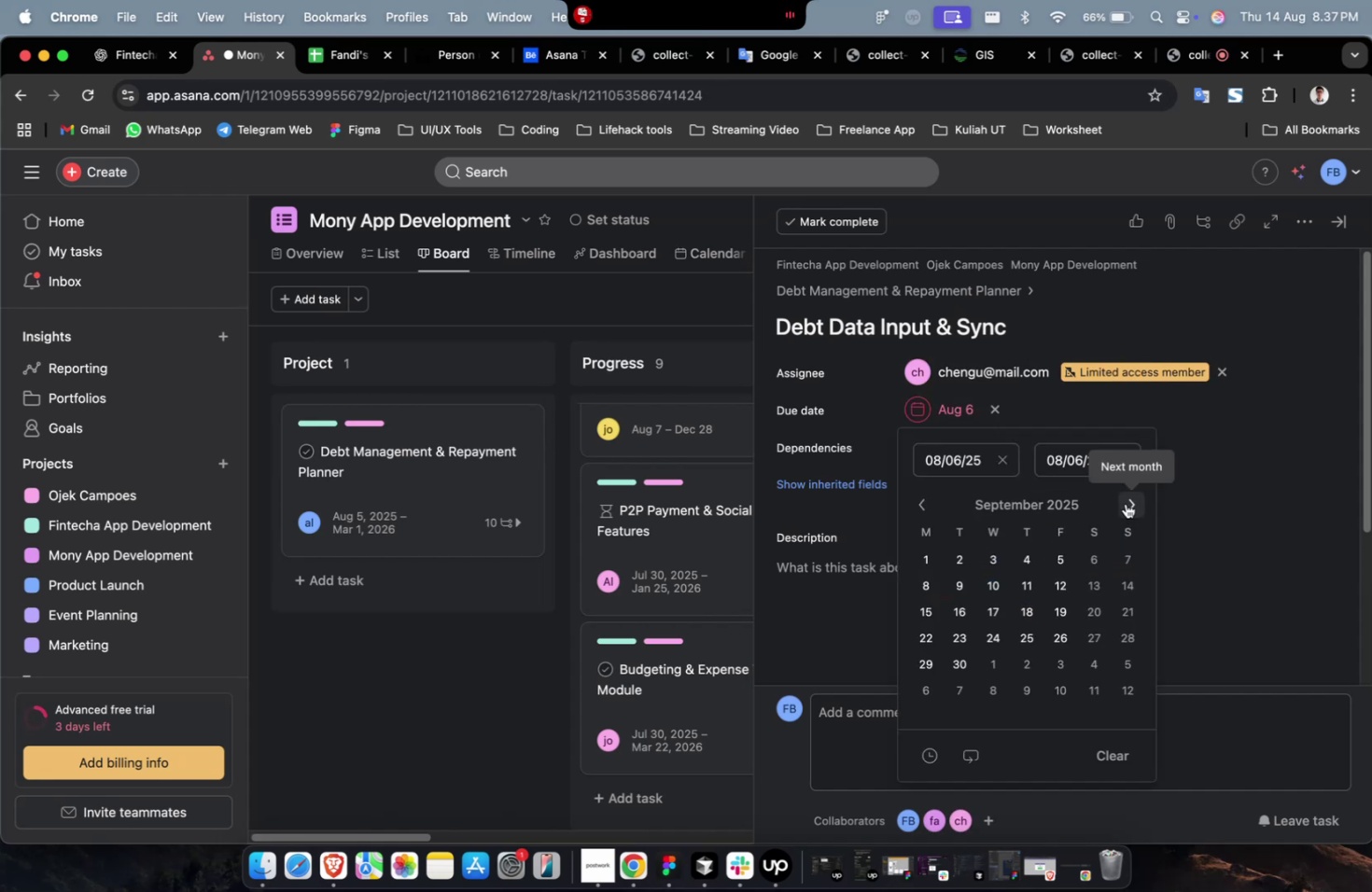 
triple_click([1125, 503])
 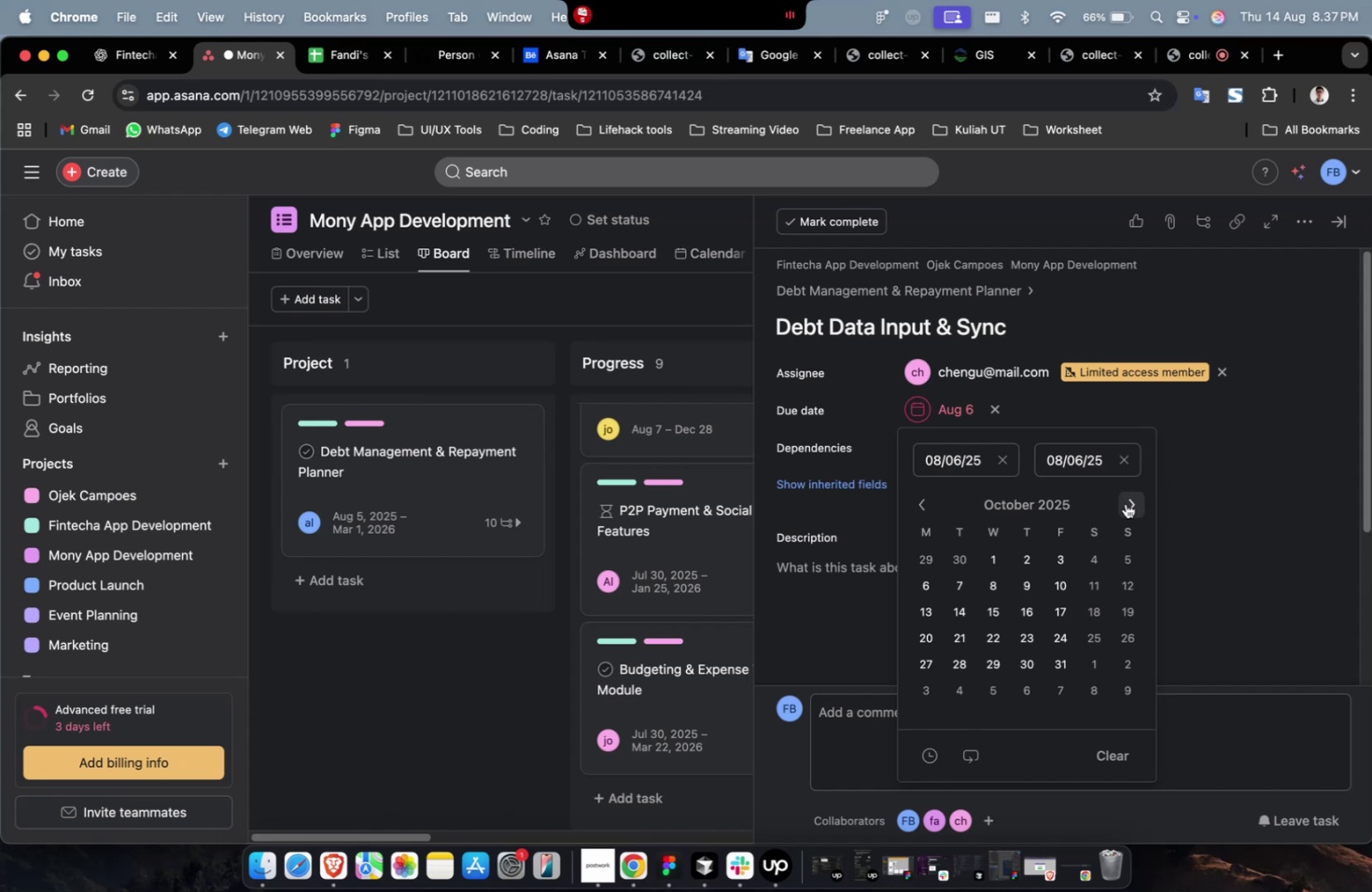 
triple_click([1125, 503])
 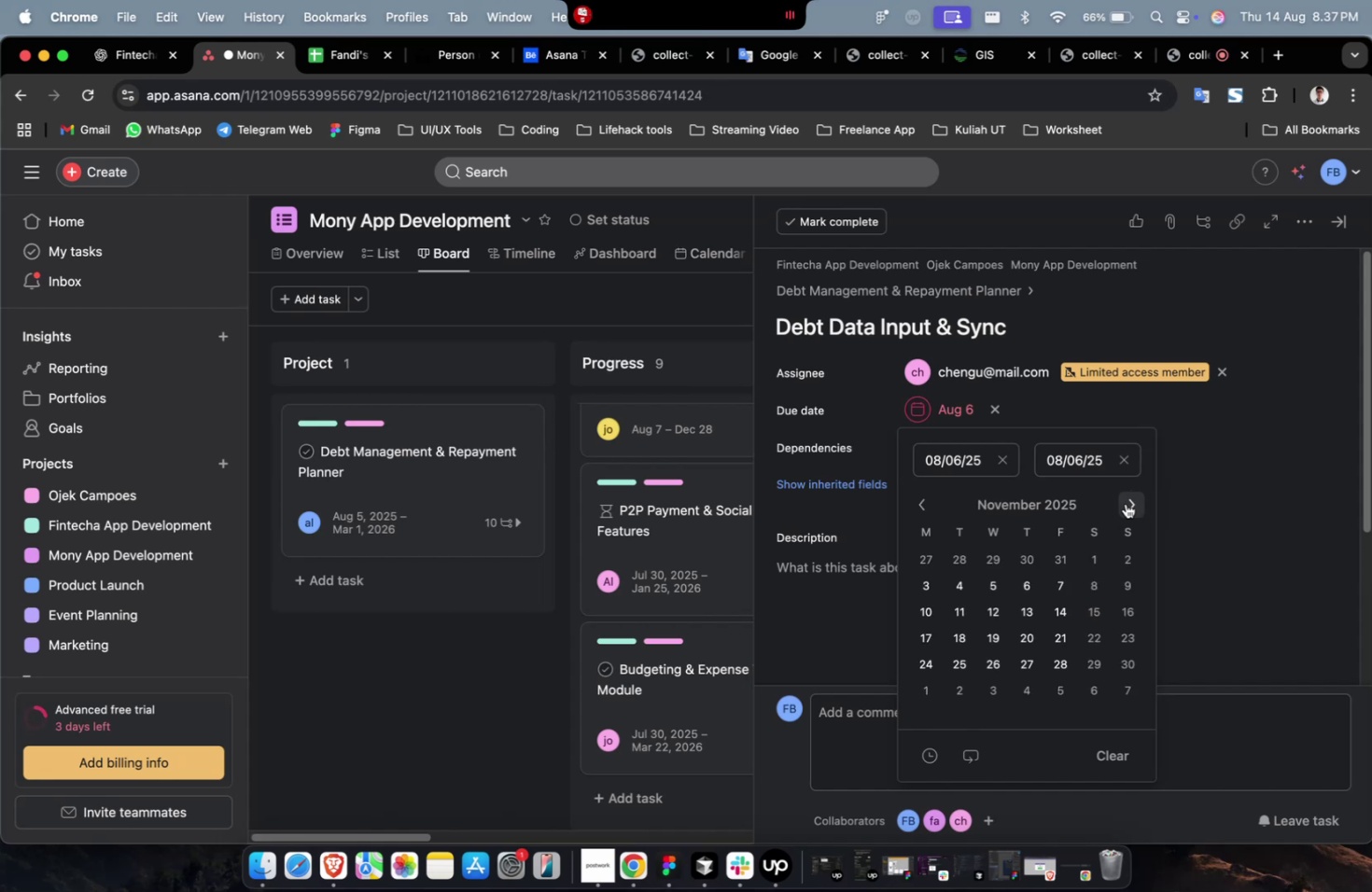 
triple_click([1125, 503])
 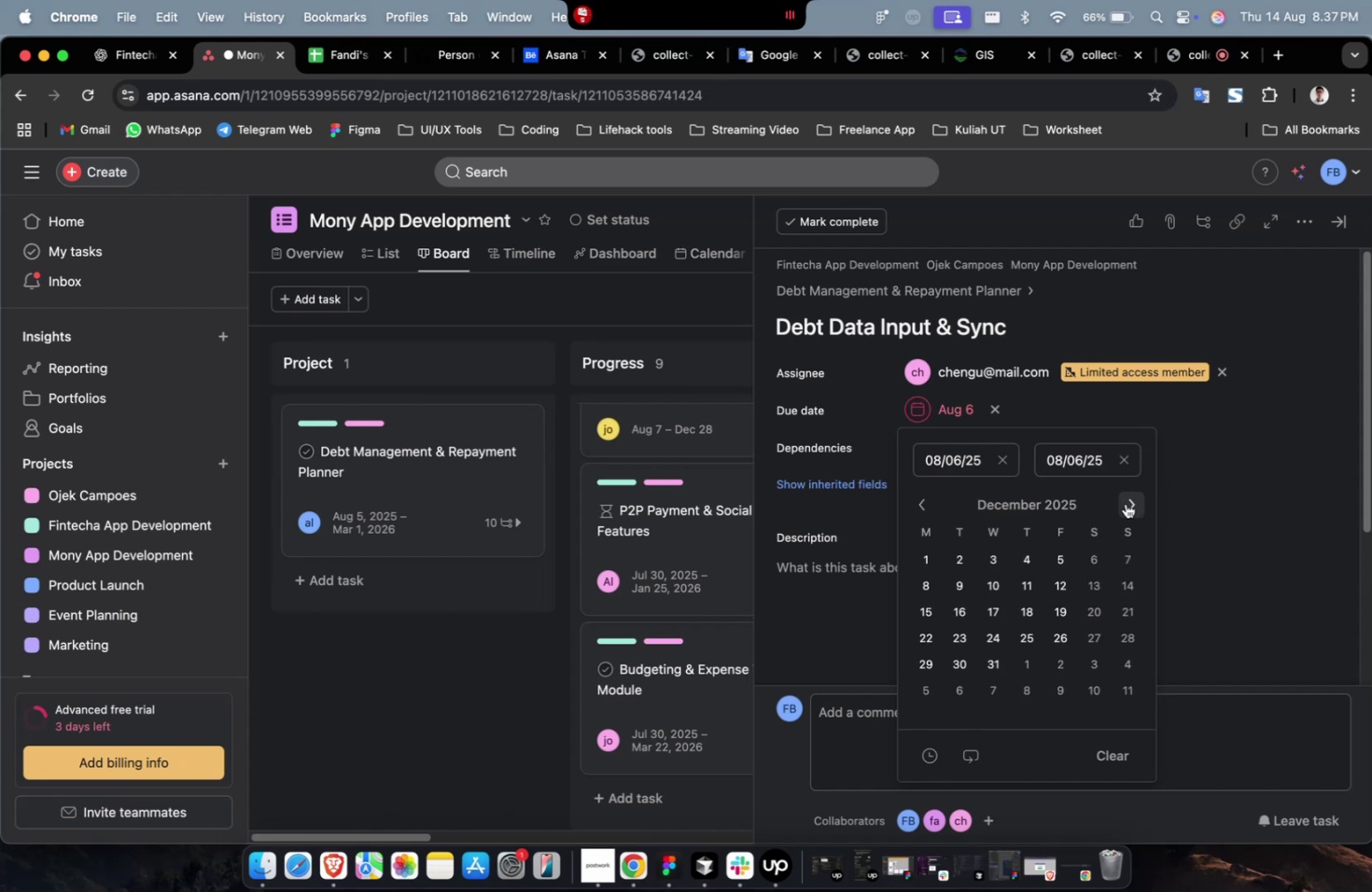 
triple_click([1125, 503])
 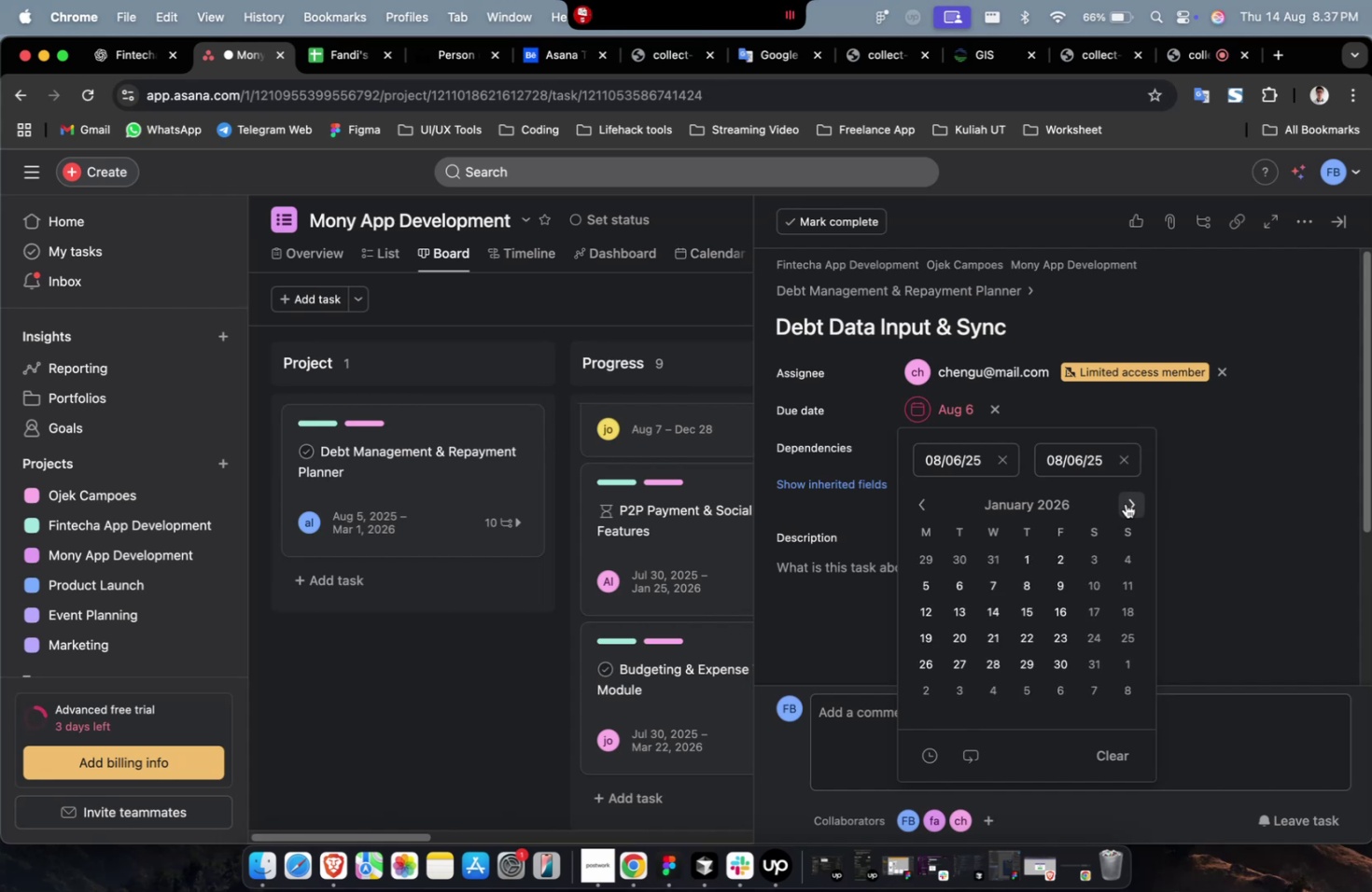 
triple_click([1125, 503])
 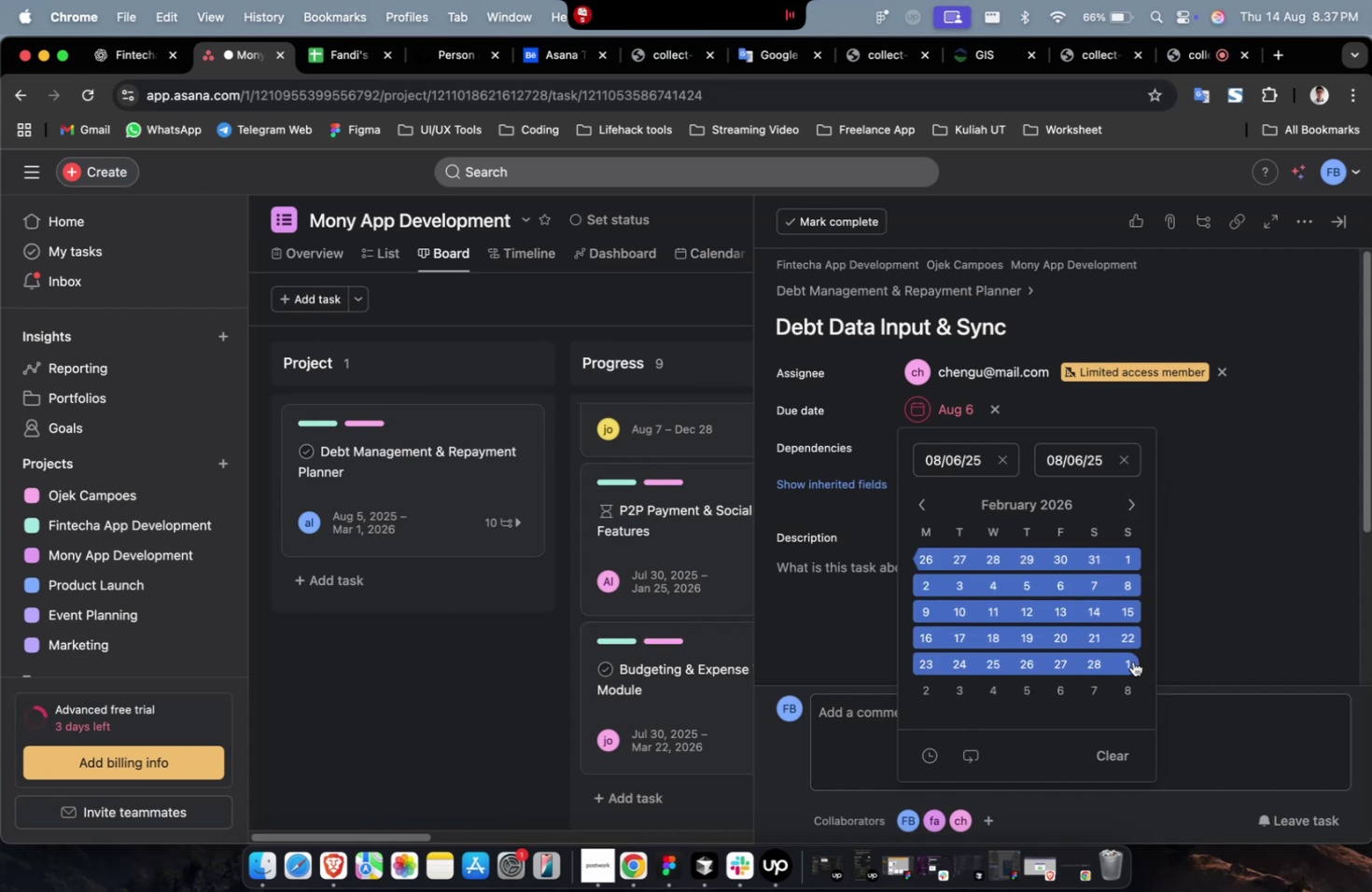 
triple_click([1132, 661])
 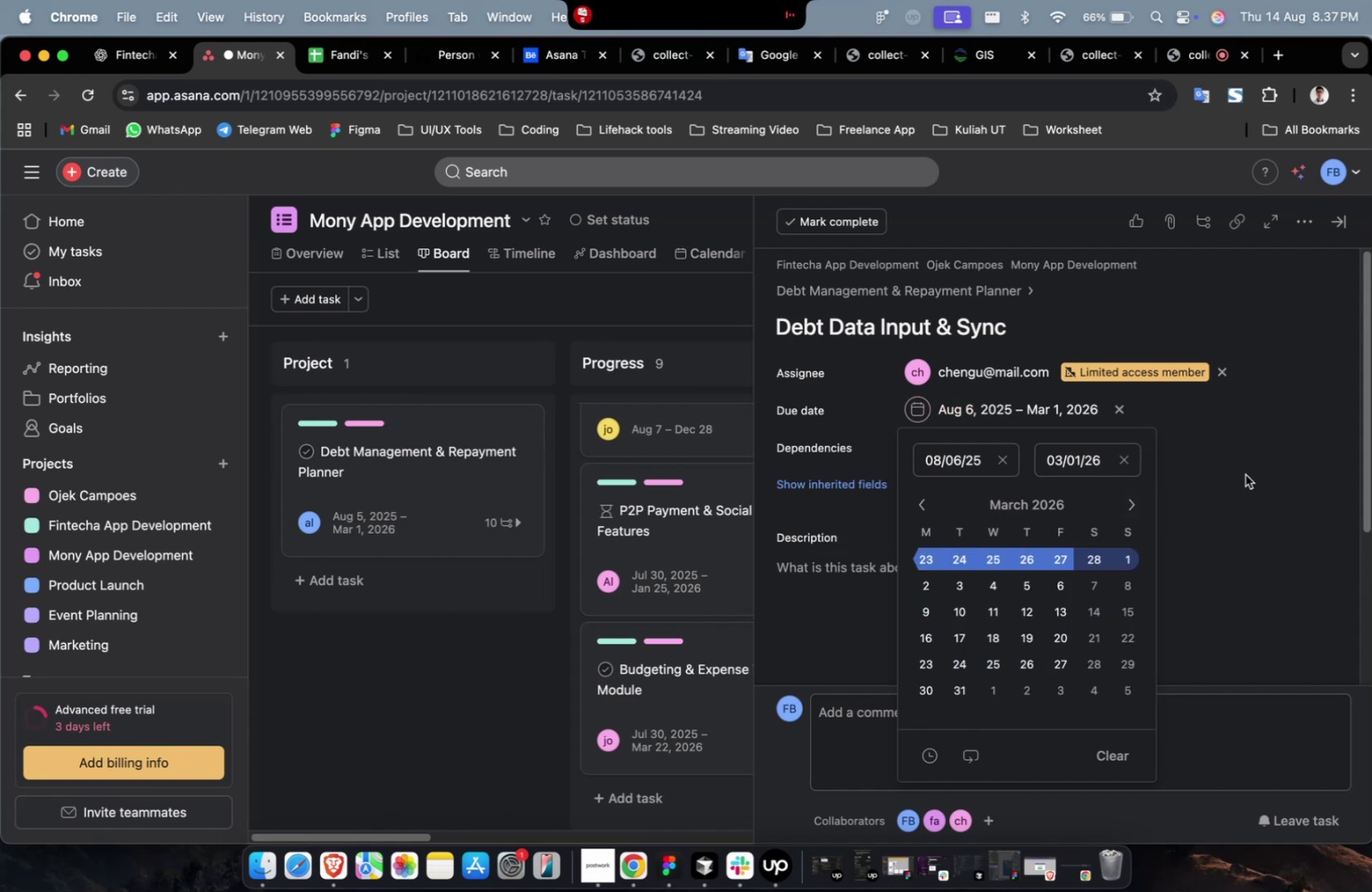 
triple_click([1245, 473])
 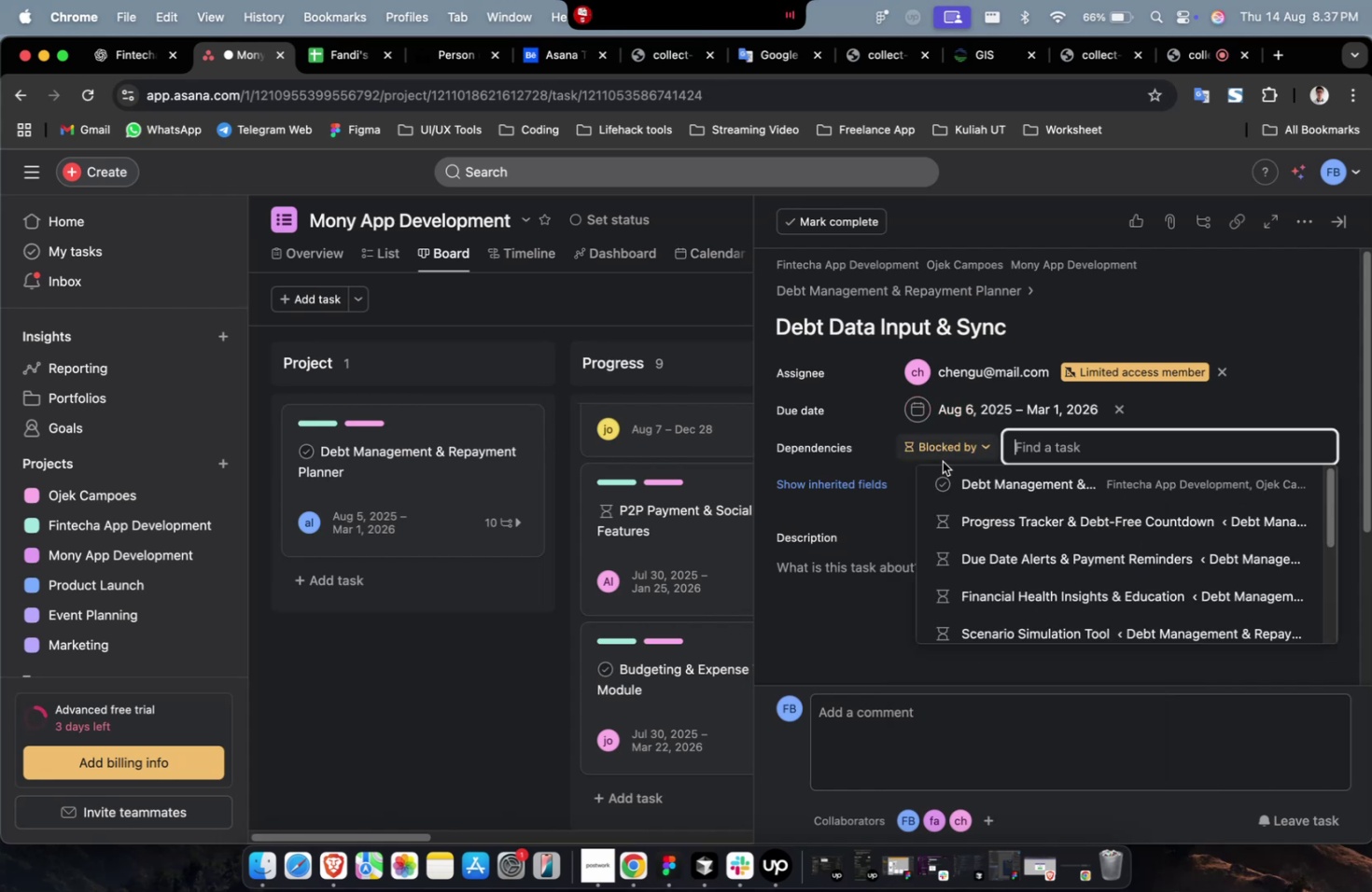 
double_click([961, 493])
 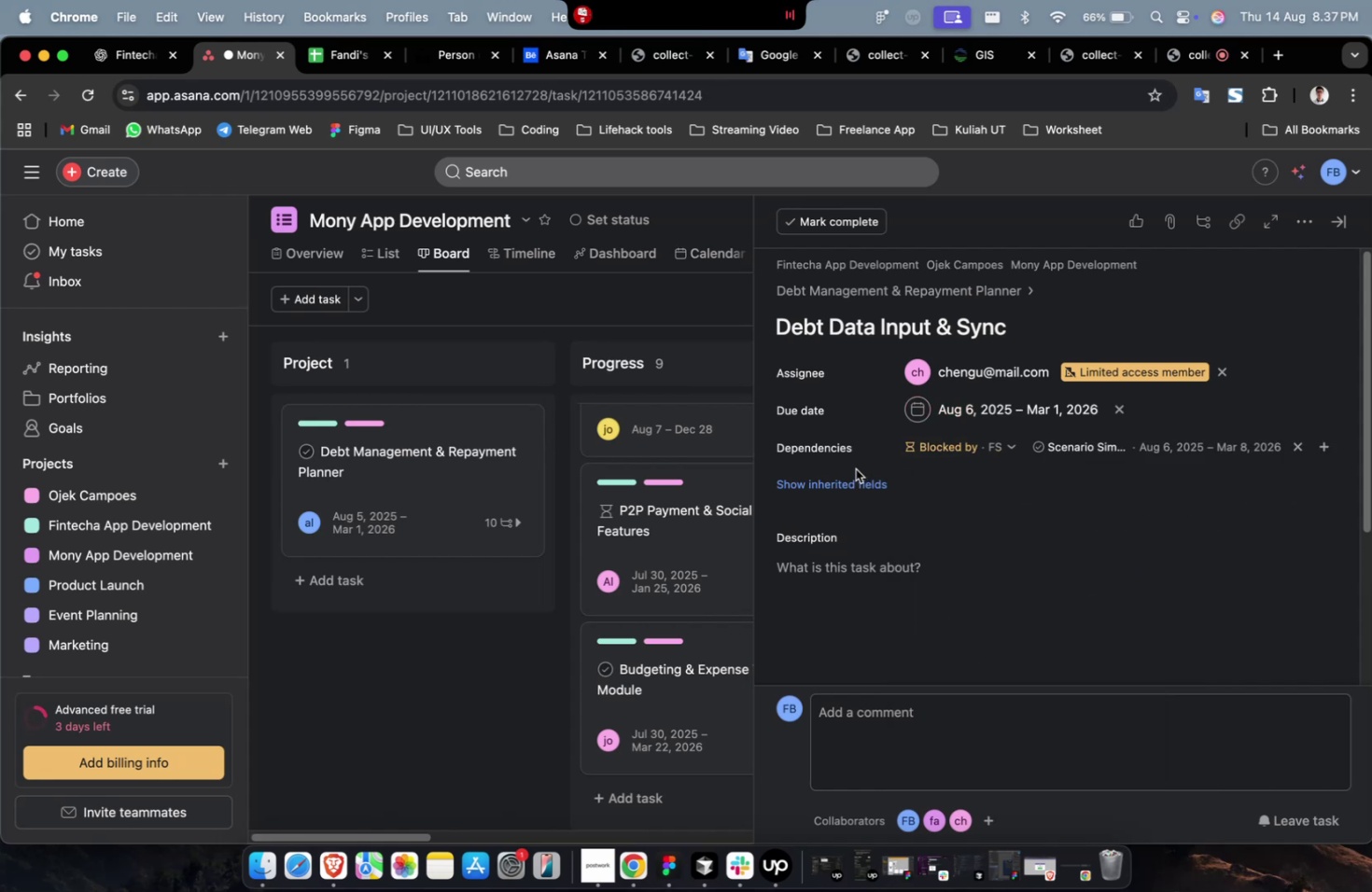 
left_click([853, 475])
 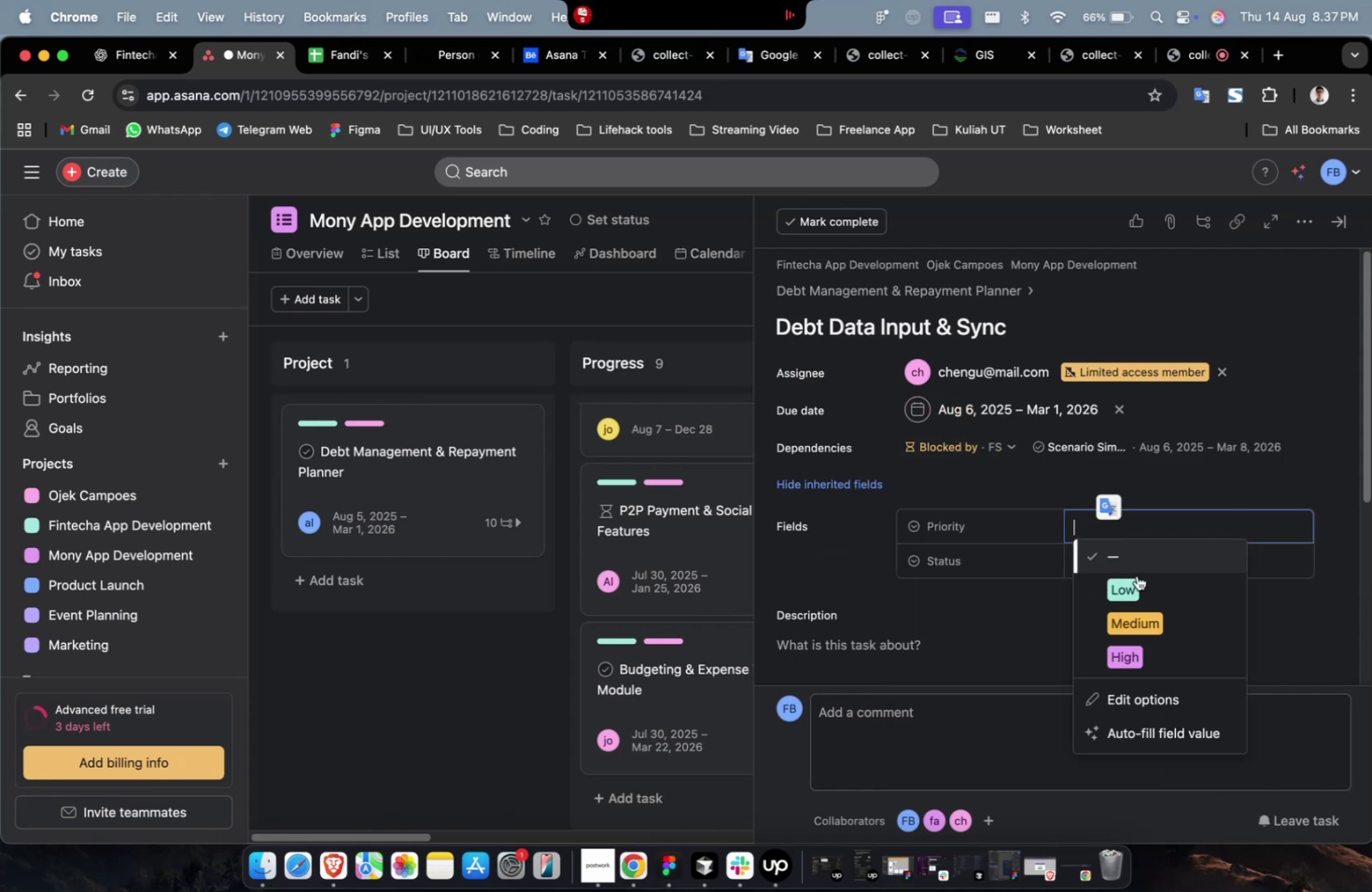 
double_click([1155, 652])
 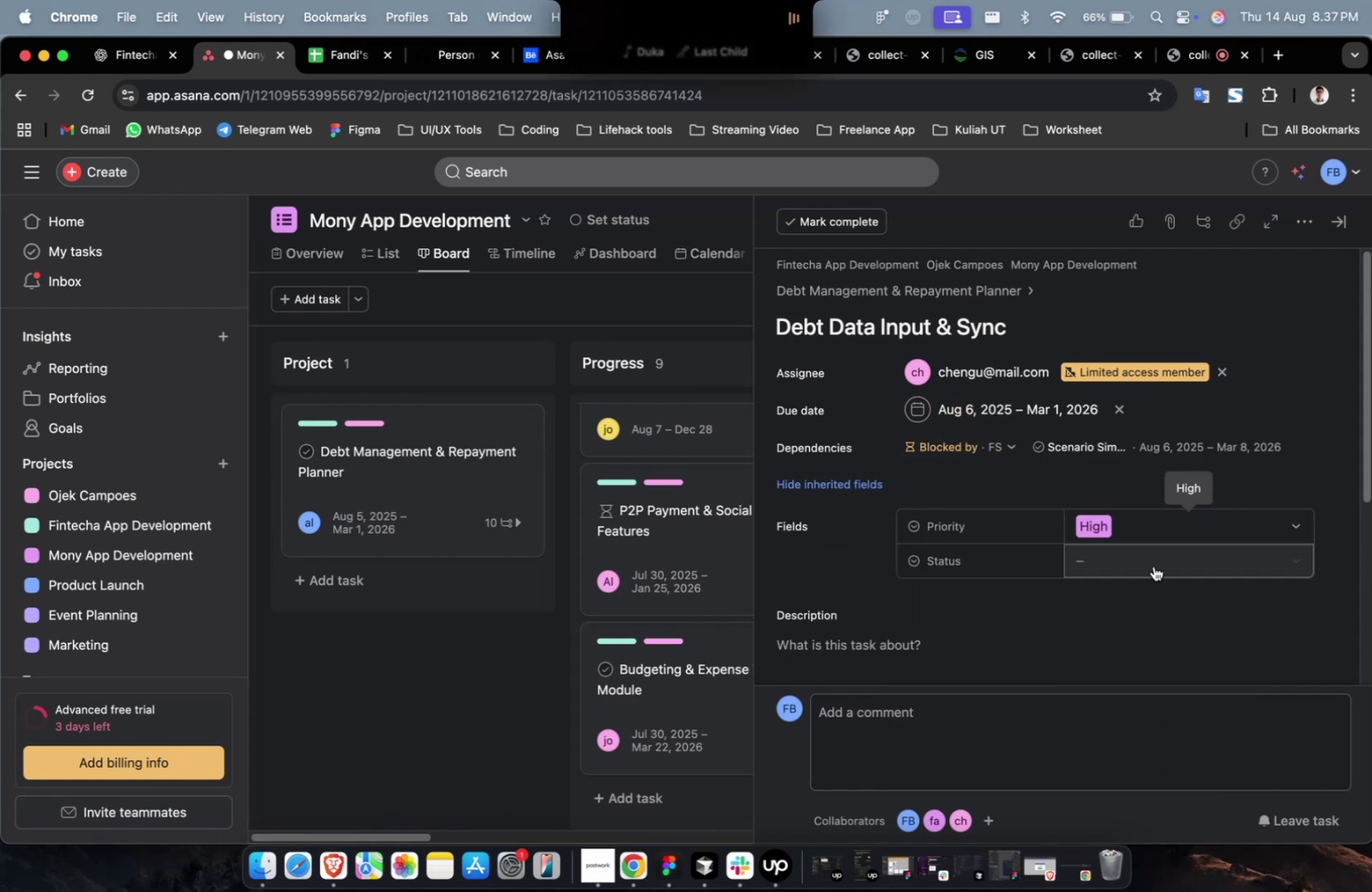 
triple_click([1153, 565])
 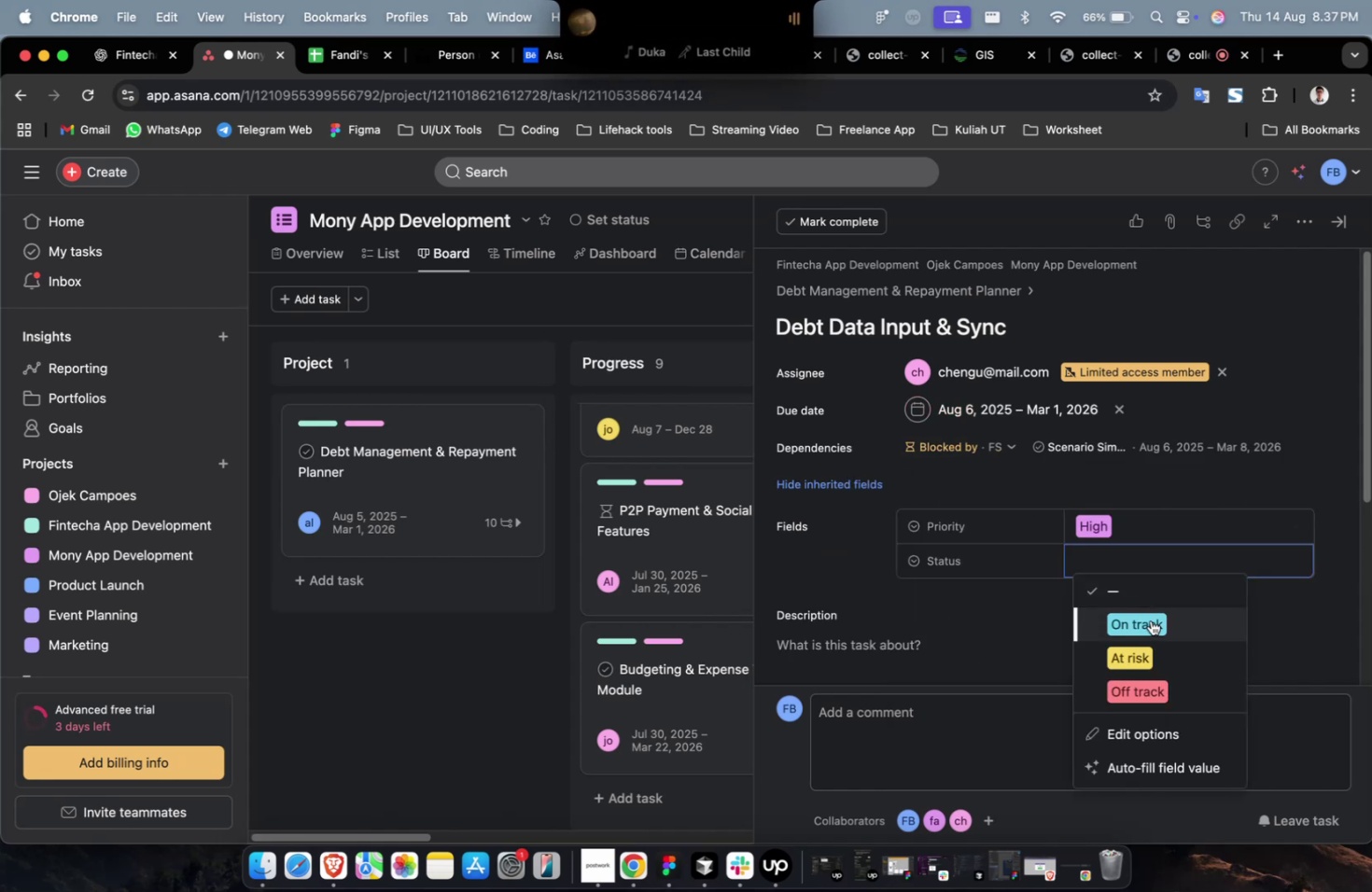 
triple_click([1149, 626])
 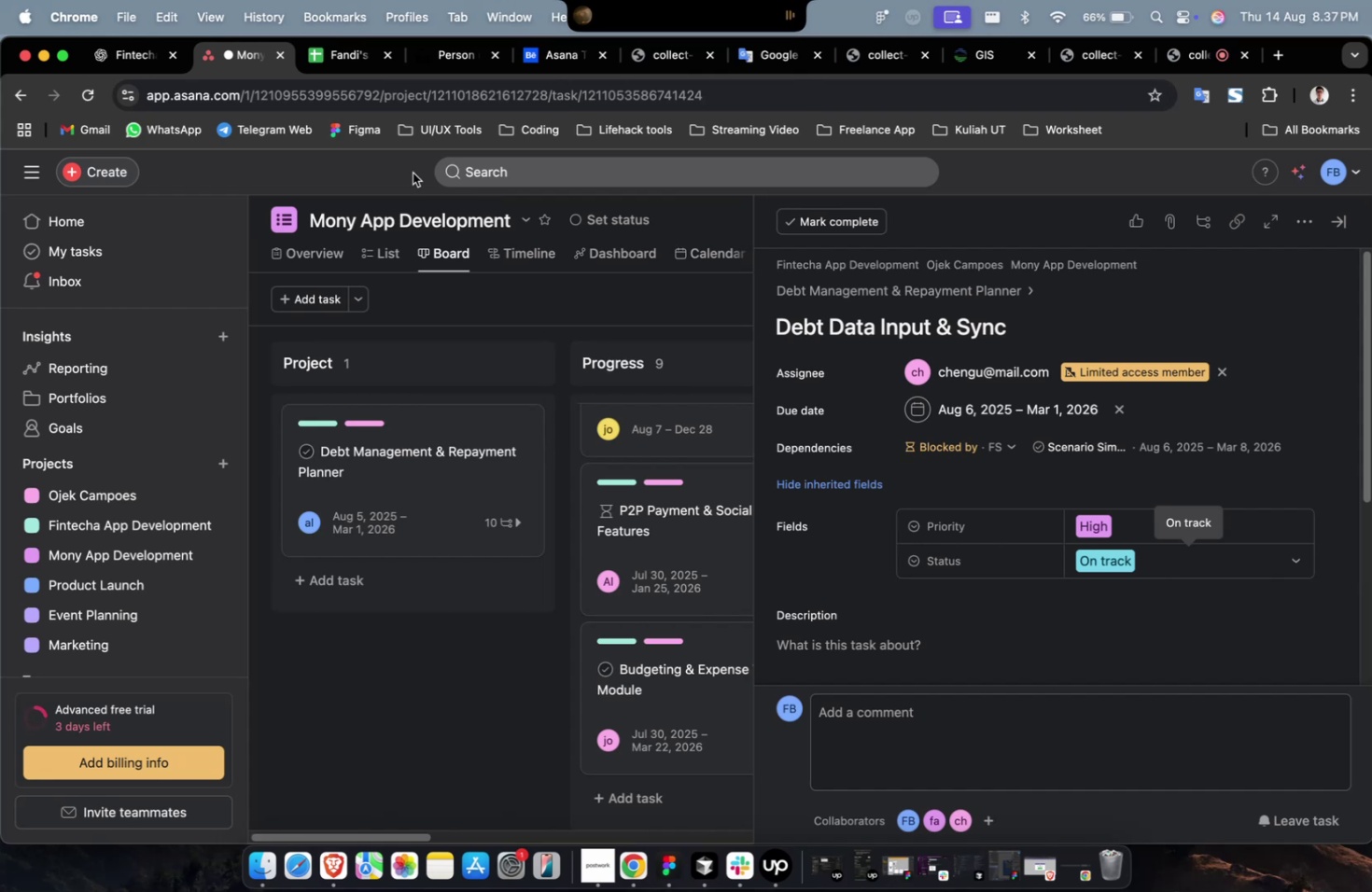 
left_click([149, 76])
 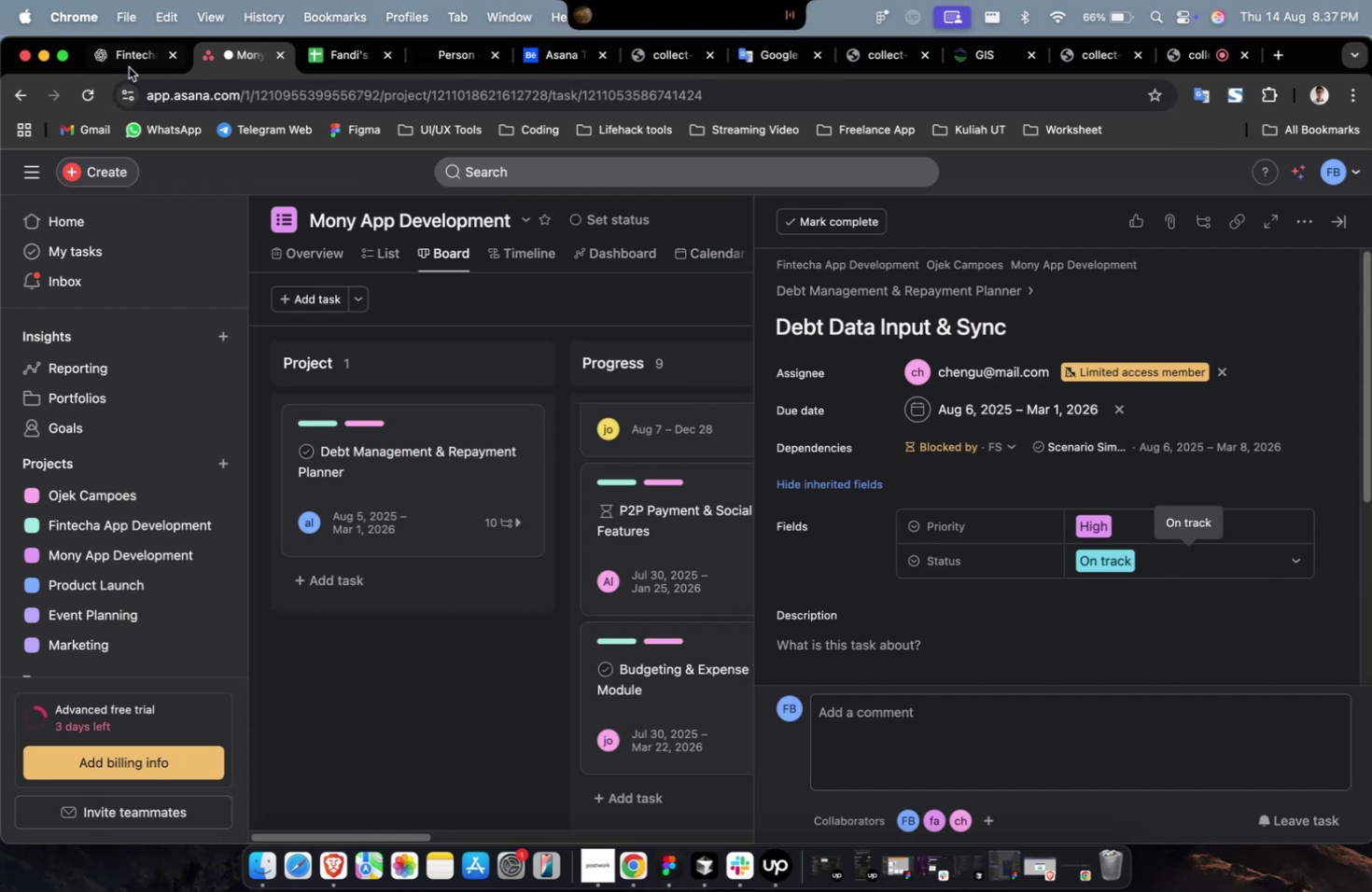 
double_click([129, 67])
 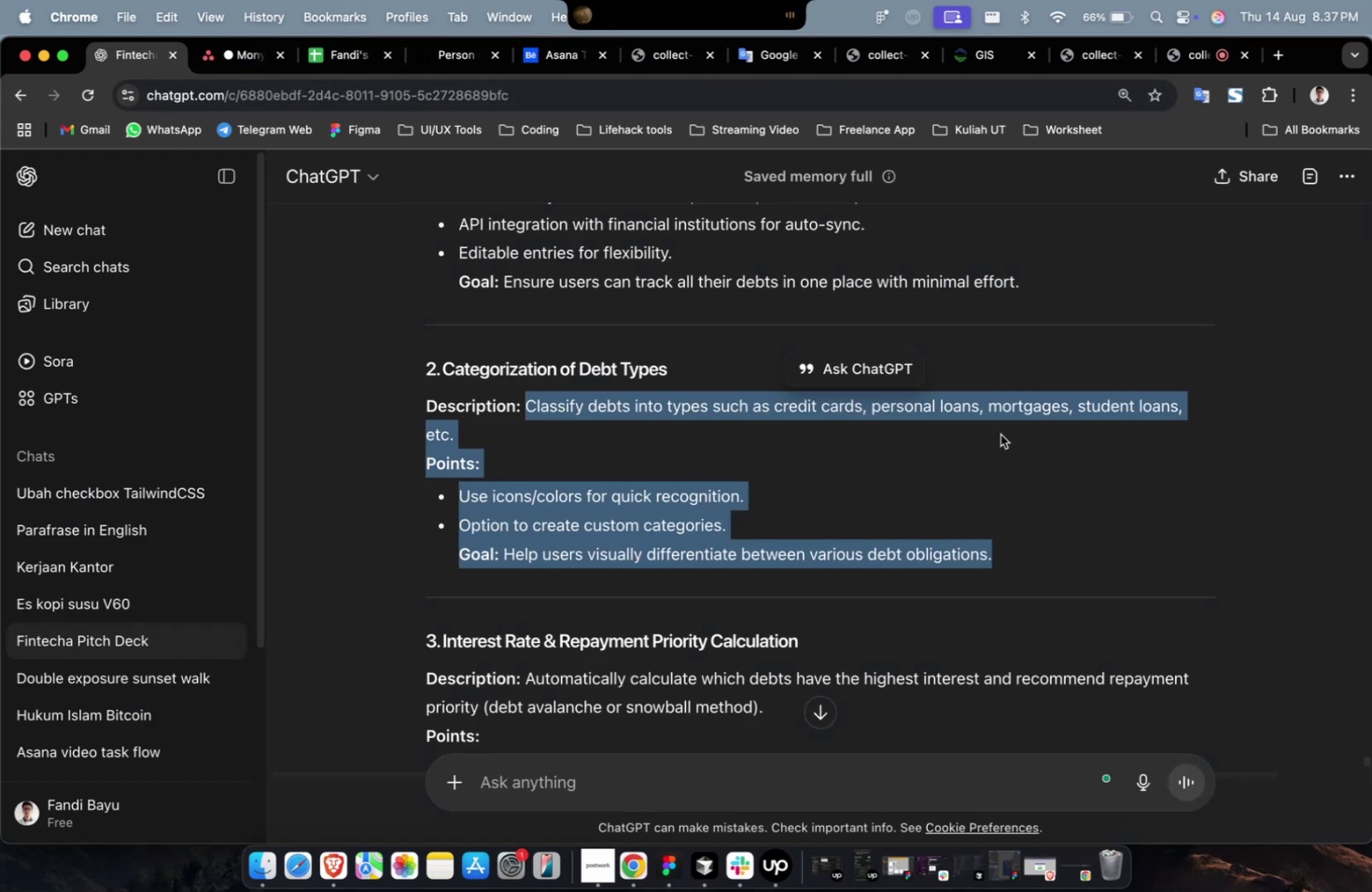 
left_click([1007, 434])
 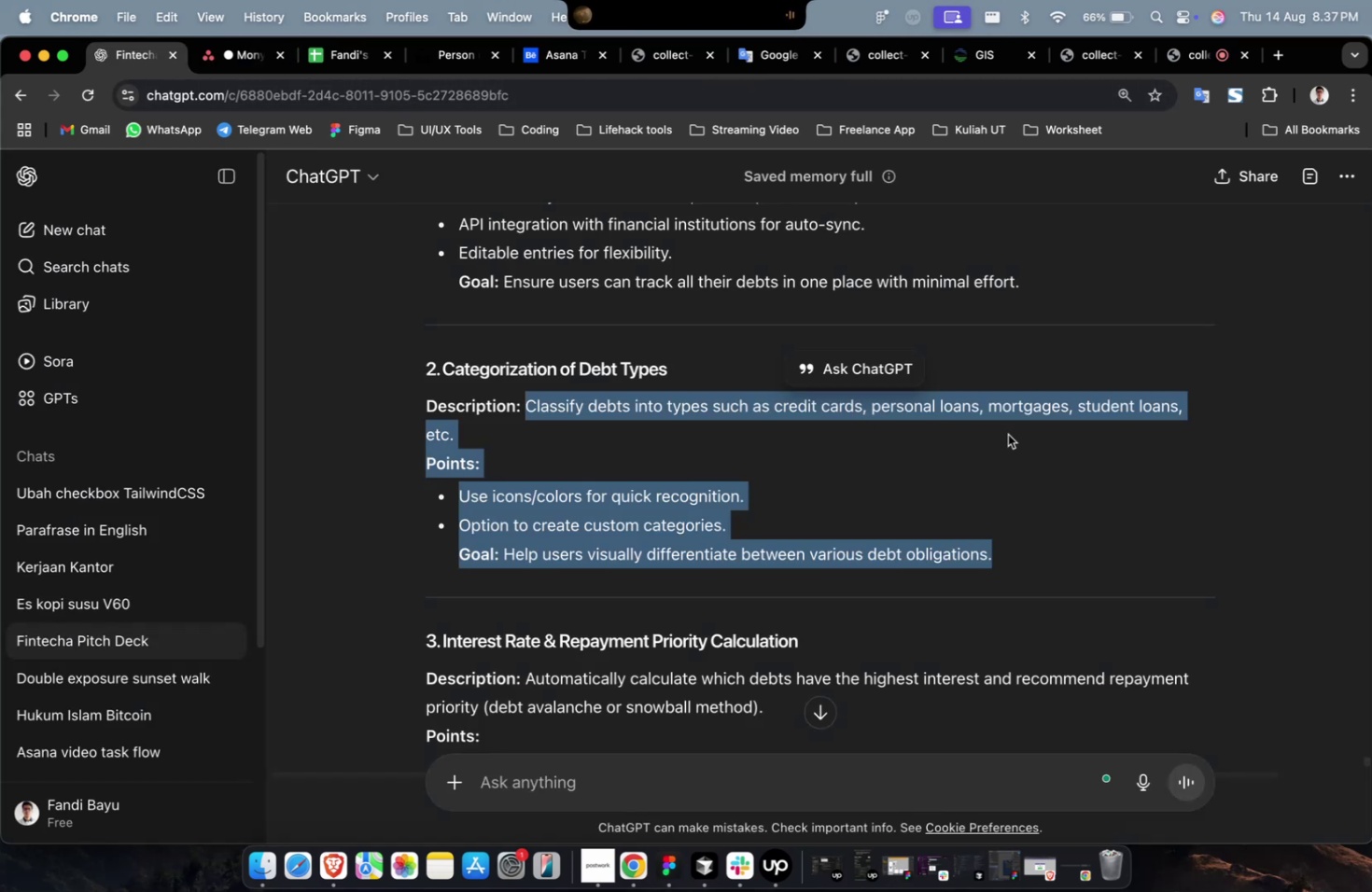 
scroll: coordinate [1007, 434], scroll_direction: up, amount: 9.0
 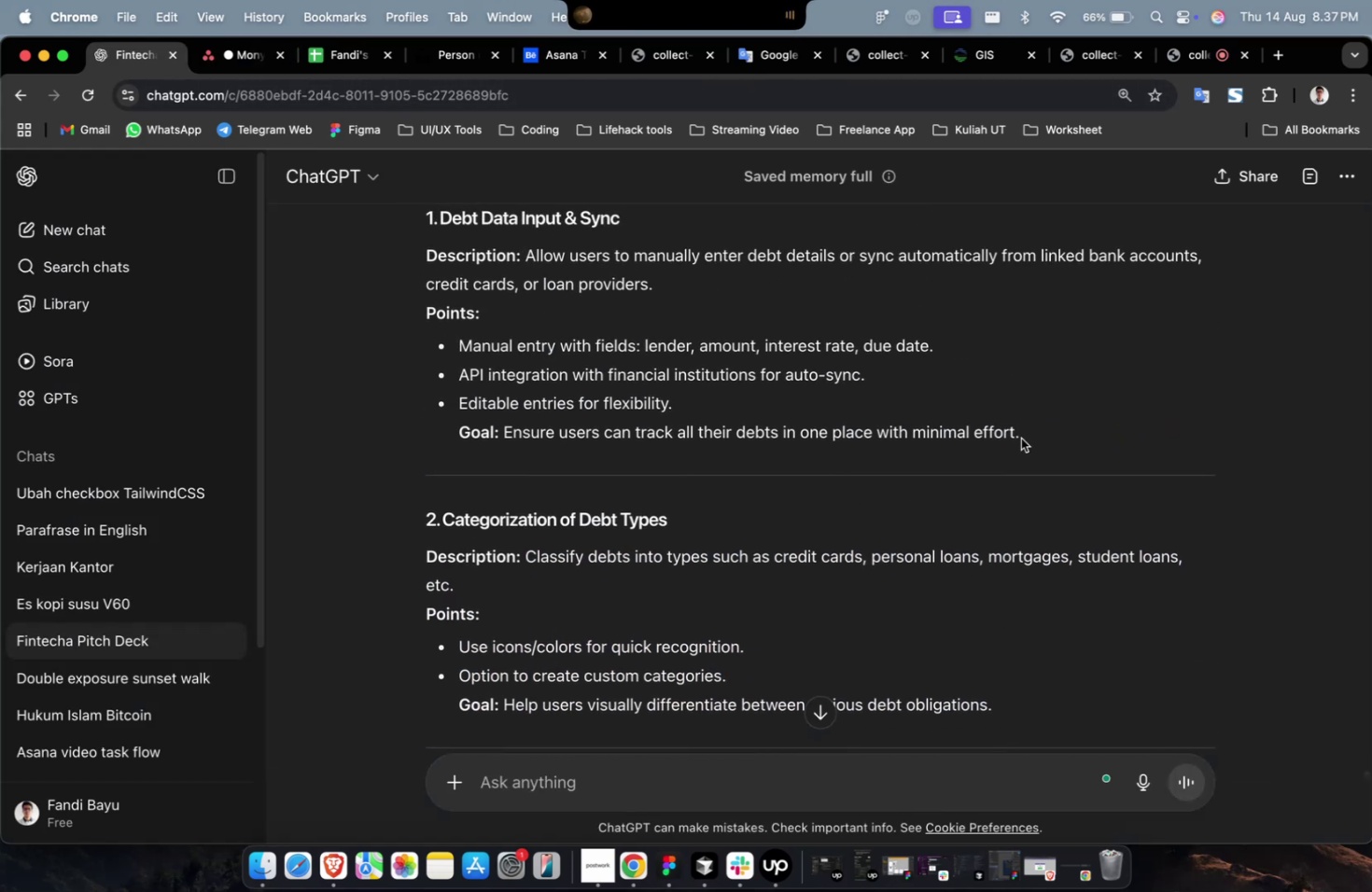 
left_click_drag(start_coordinate=[1022, 437], to_coordinate=[524, 267])
 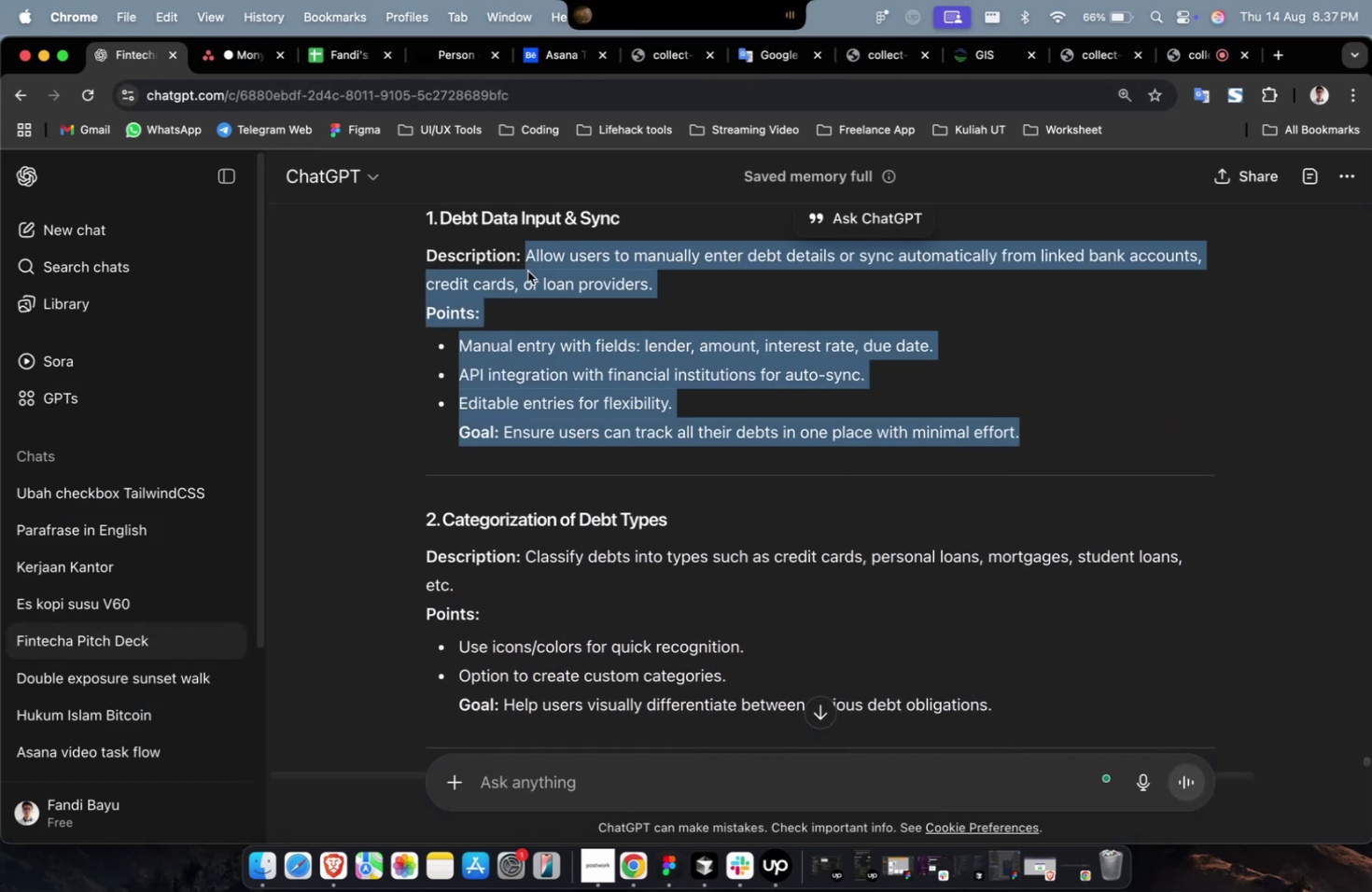 
key(Meta+C)
 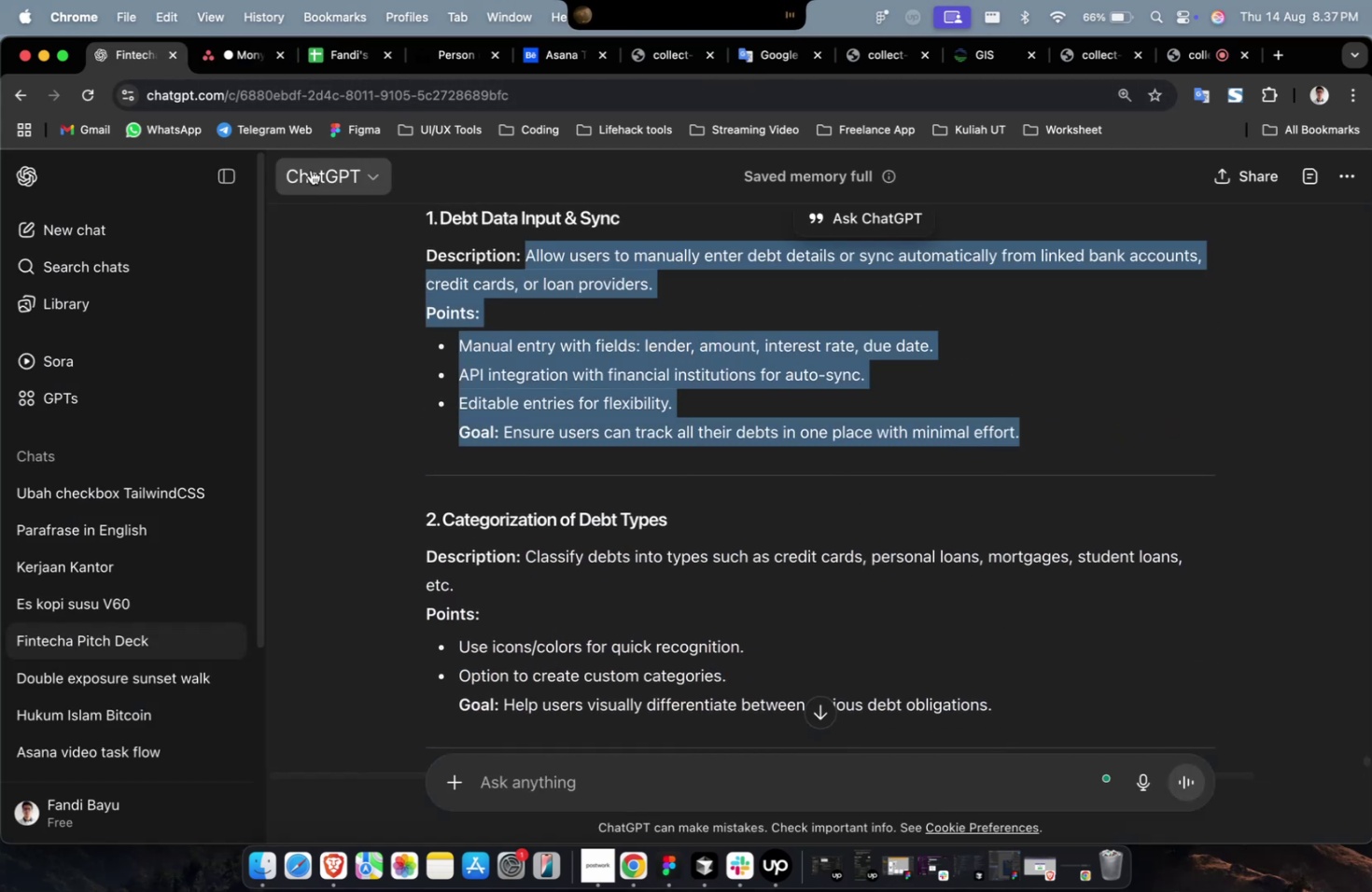 
key(Meta+C)
 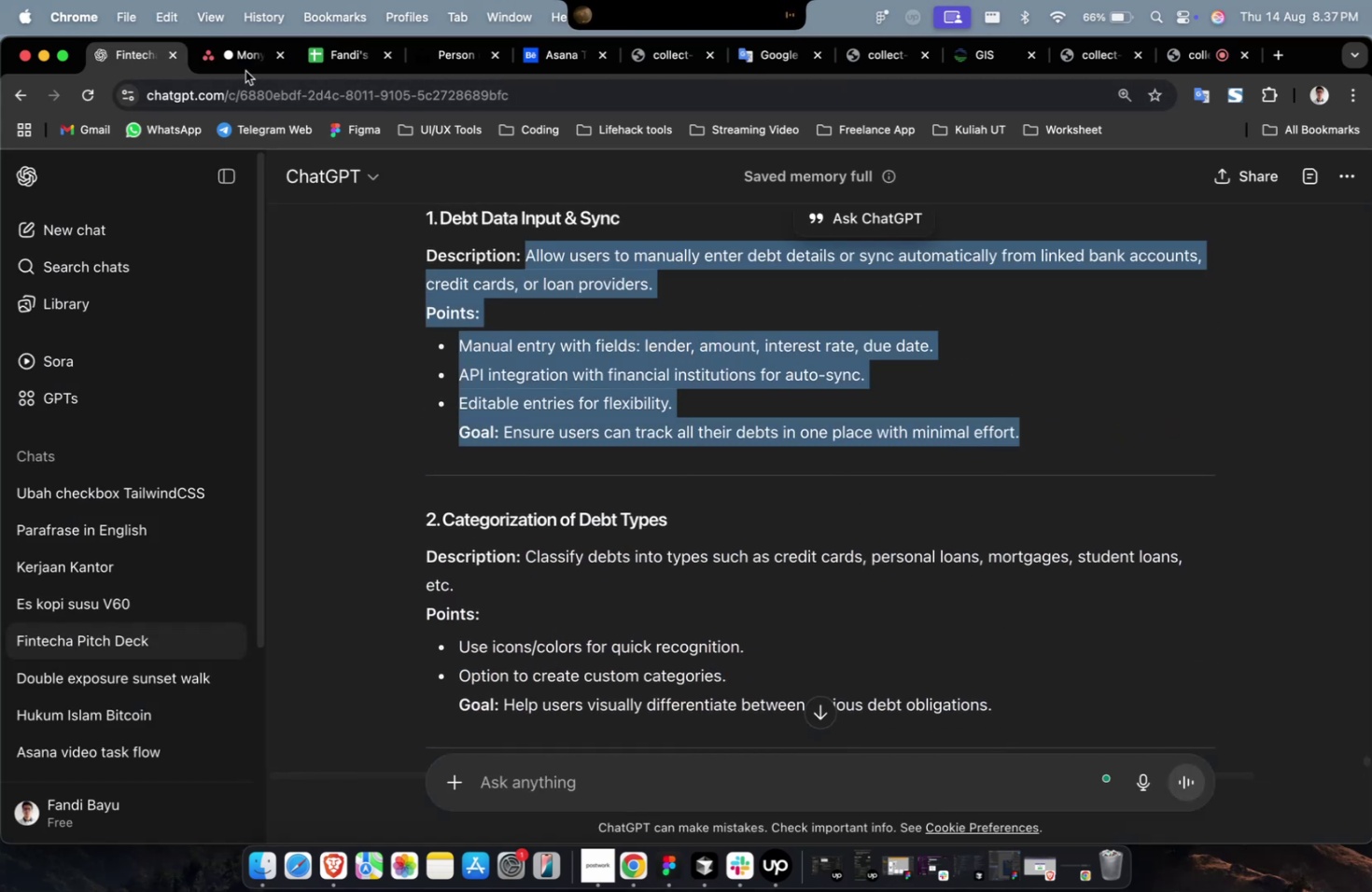 
double_click([247, 63])
 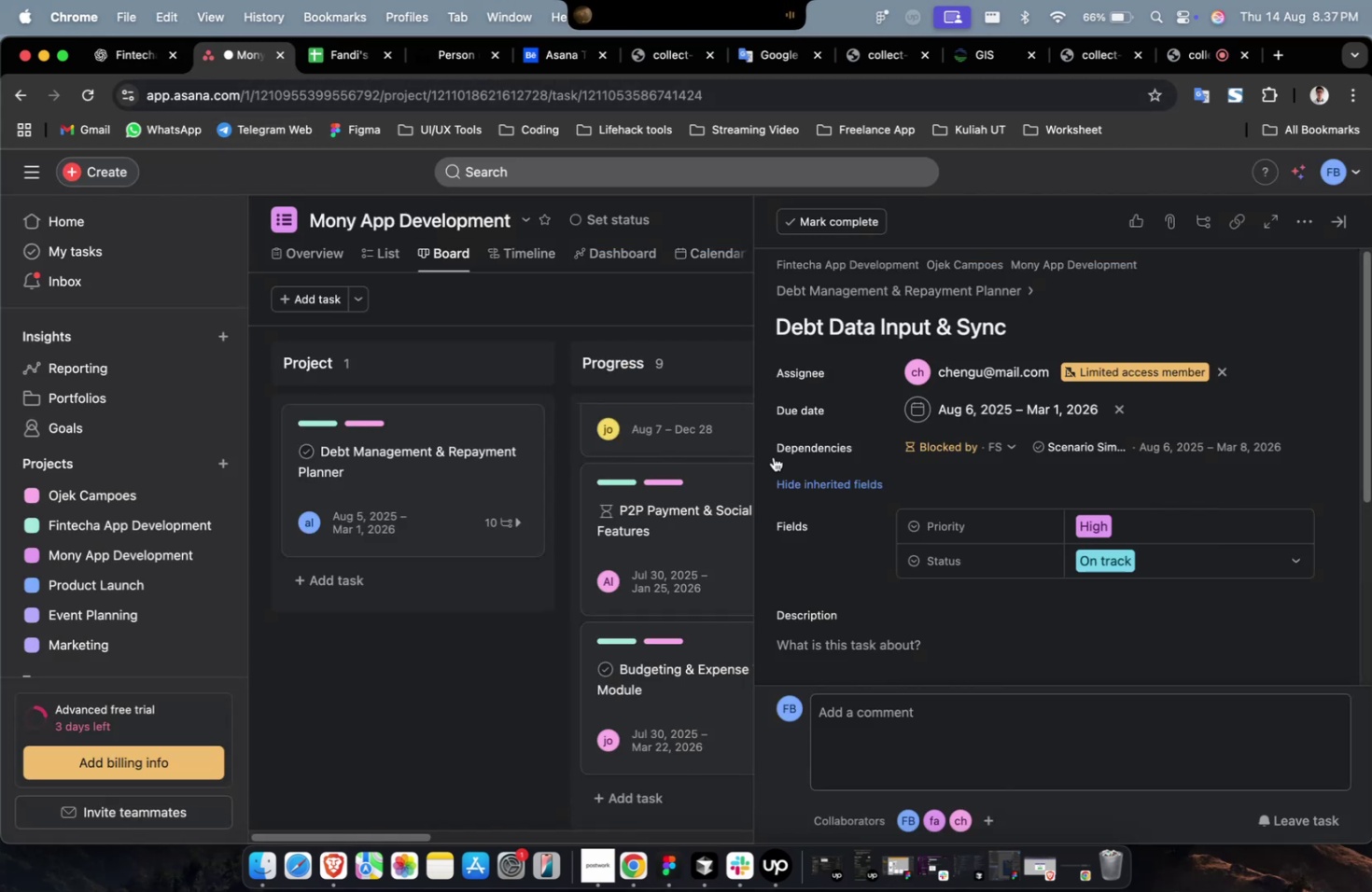 
left_click([978, 648])
 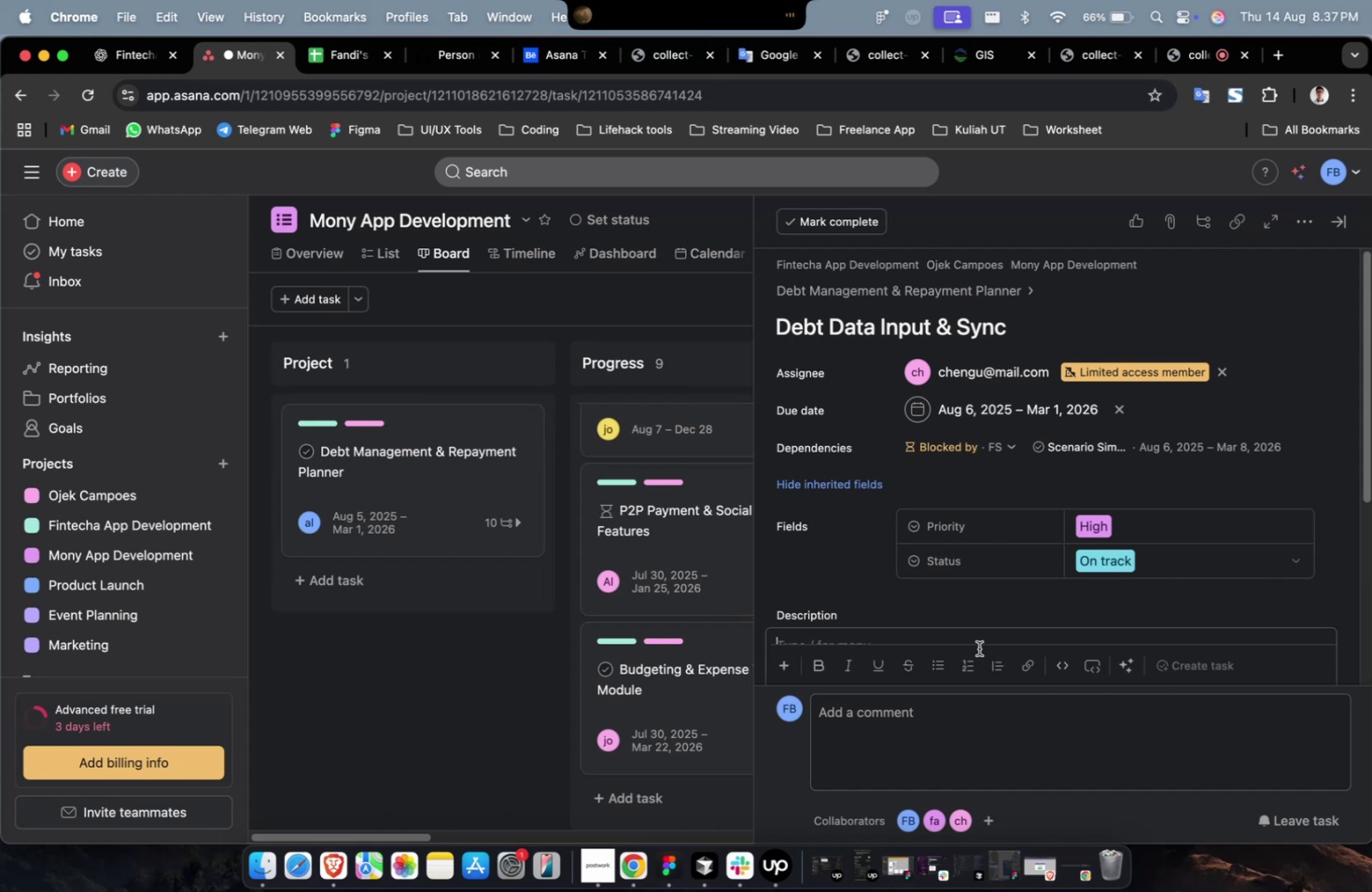 
key(Meta+V)
 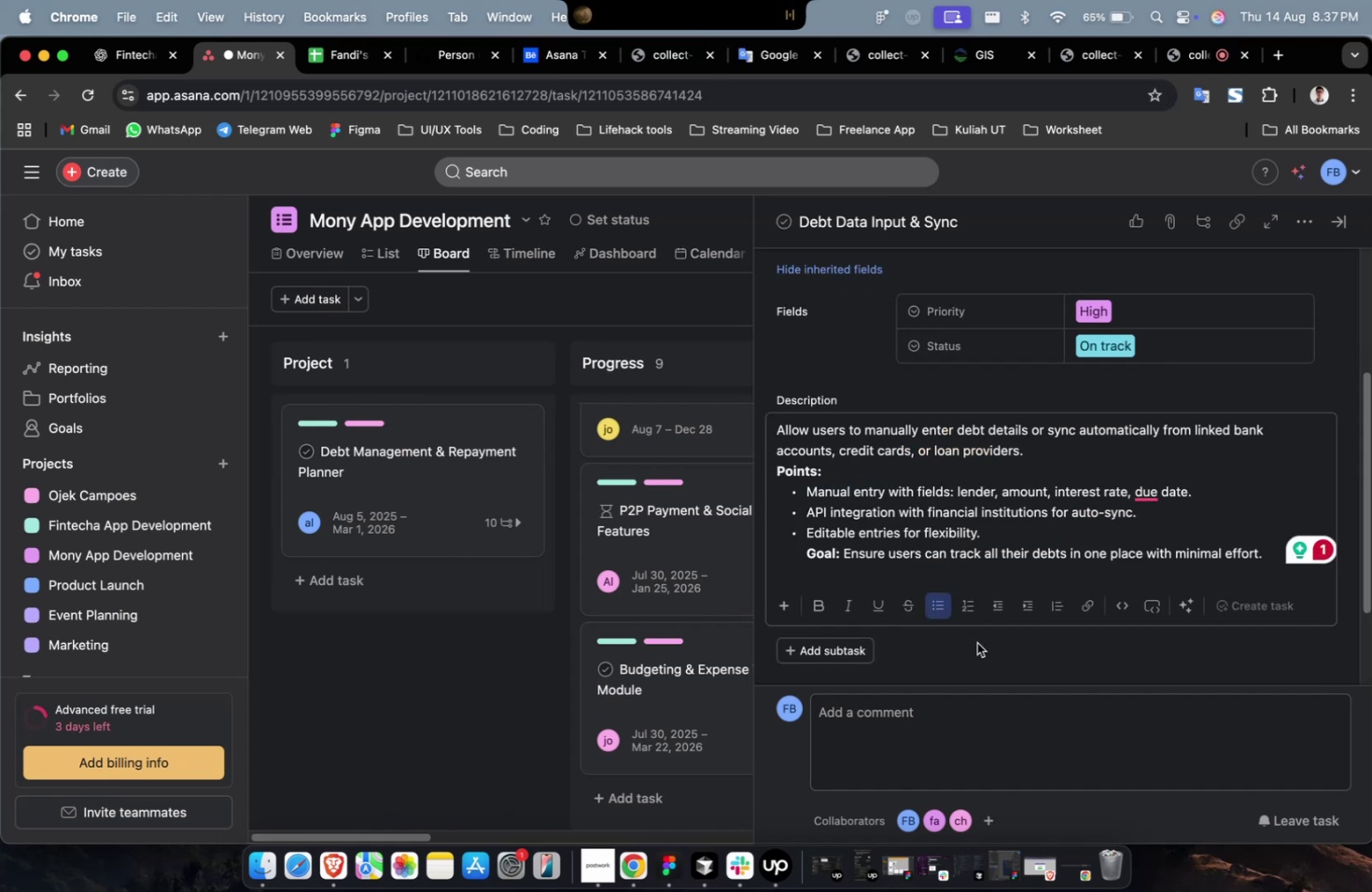 
wait(10.88)
 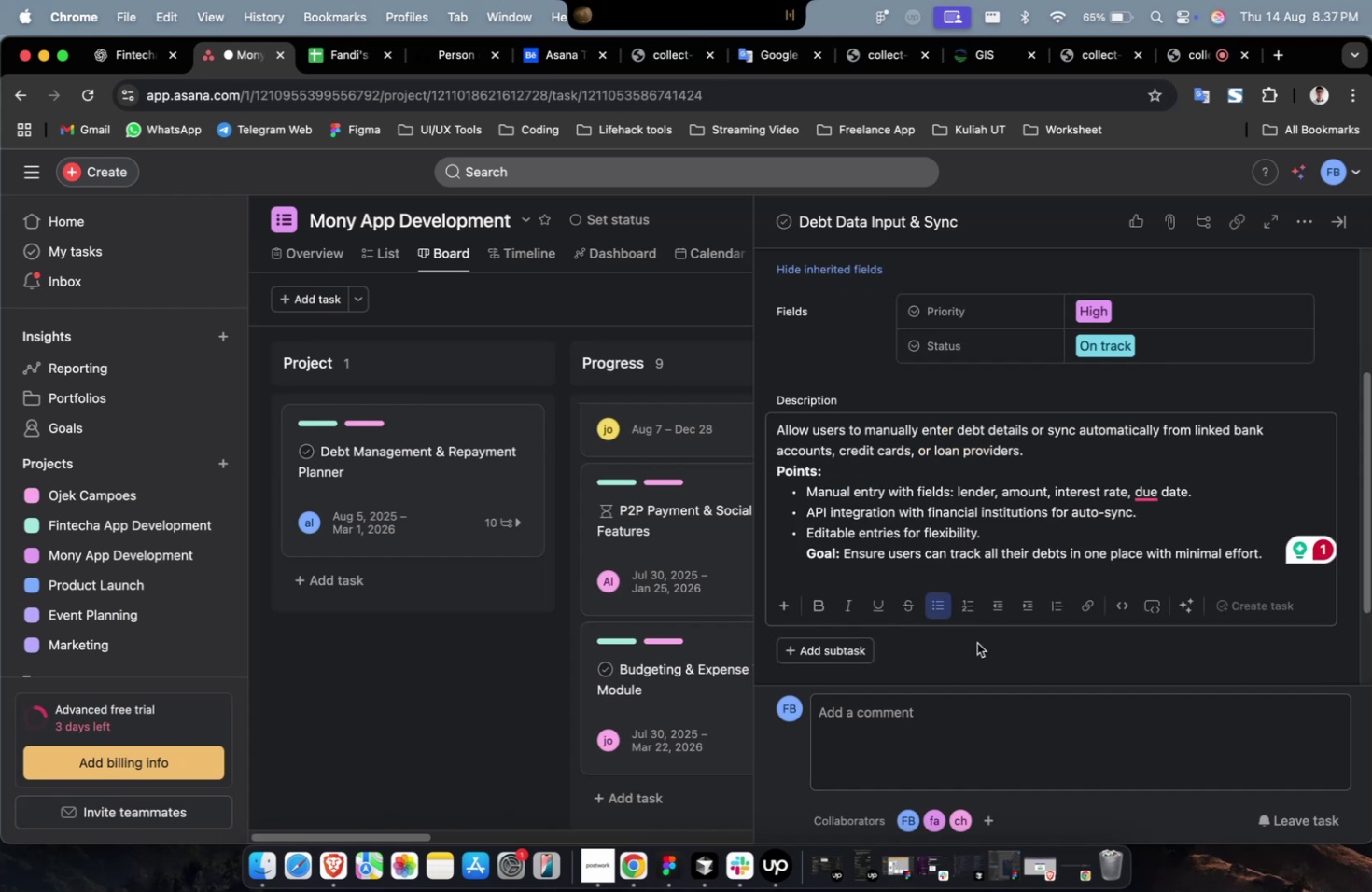 
scroll: coordinate [968, 534], scroll_direction: down, amount: 4.0
 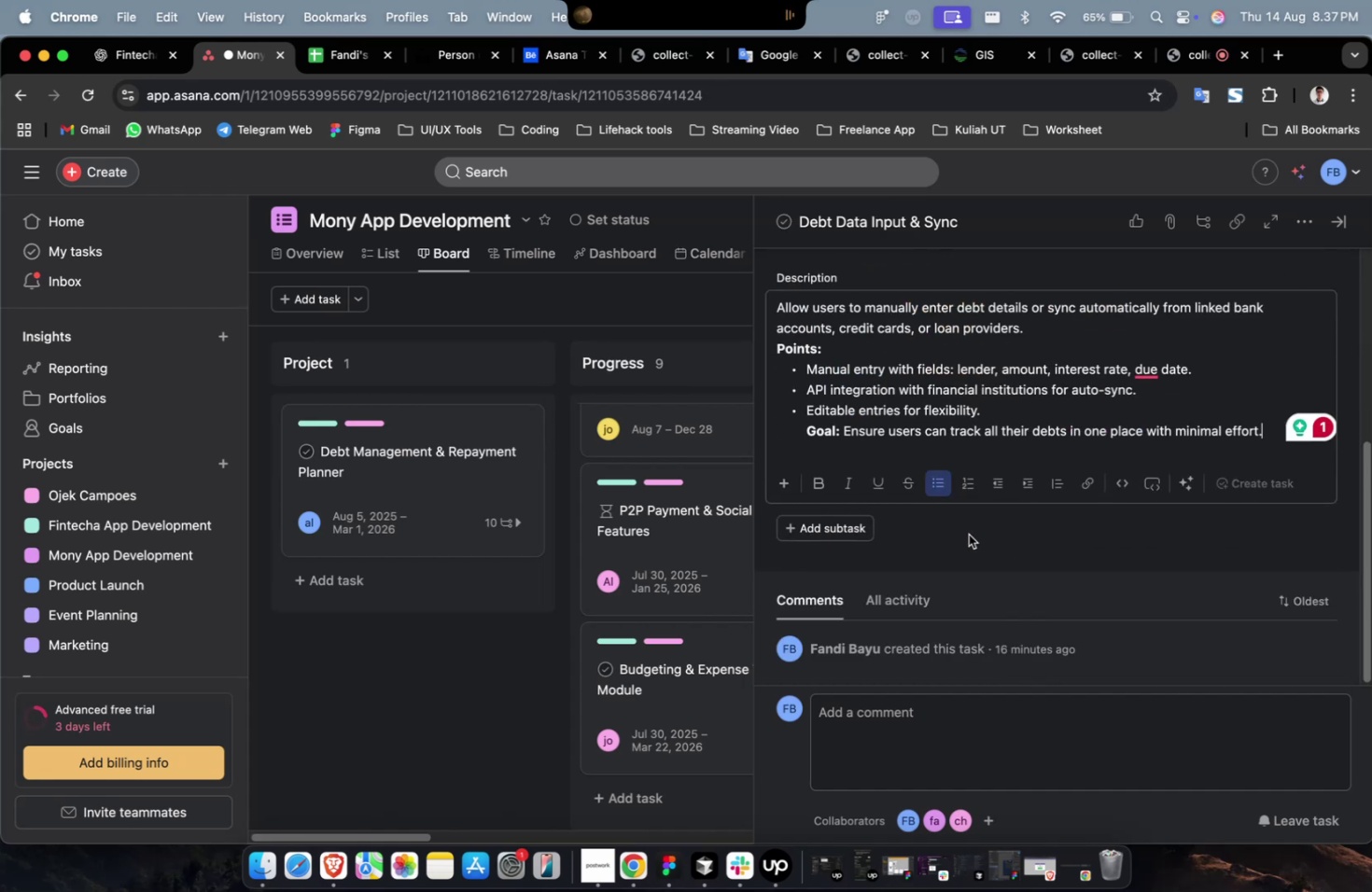 
scroll: coordinate [1018, 367], scroll_direction: up, amount: 10.0
 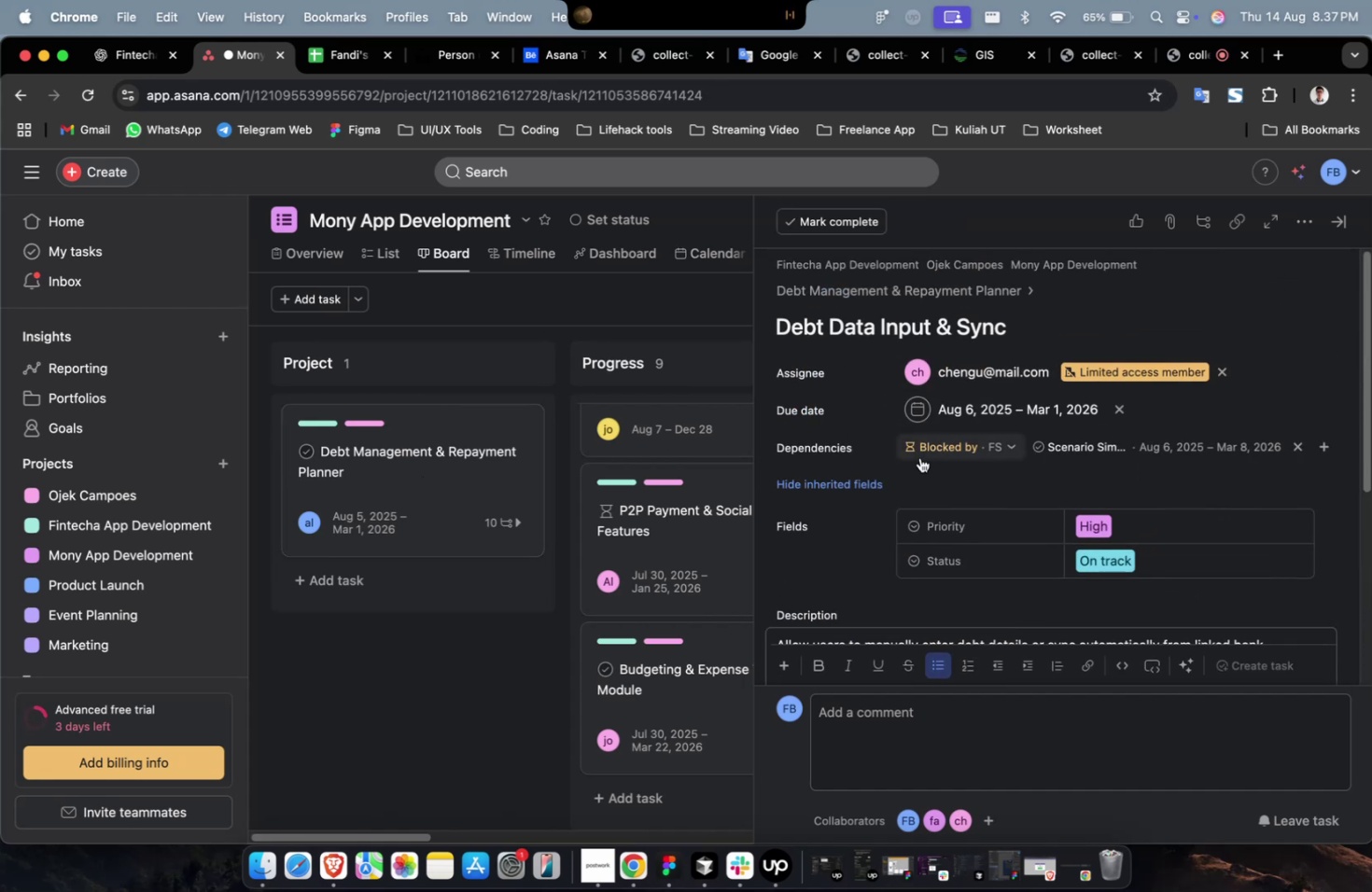 
scroll: coordinate [919, 459], scroll_direction: down, amount: 43.0
 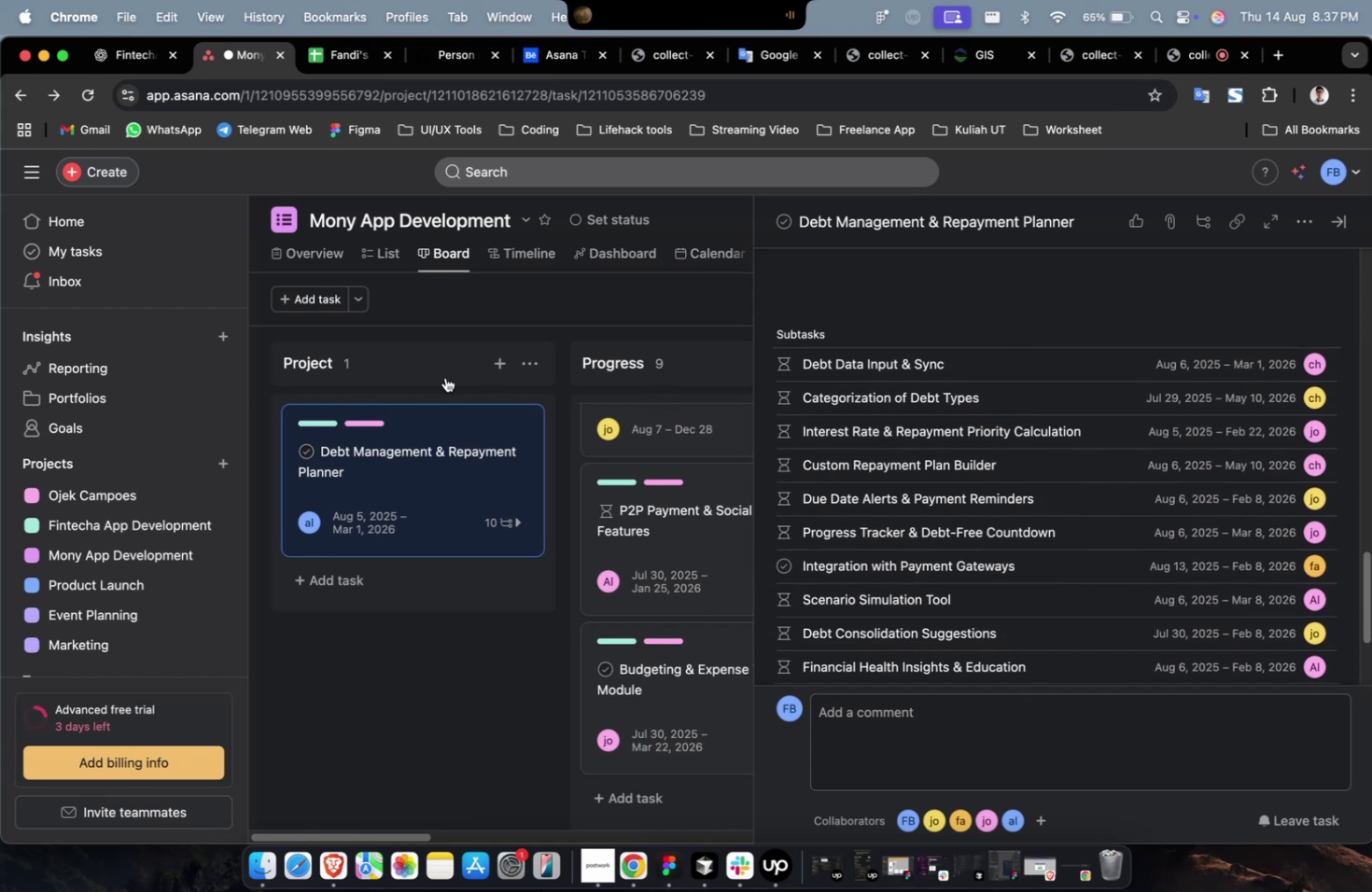 
left_click_drag(start_coordinate=[409, 429], to_coordinate=[587, 413])
 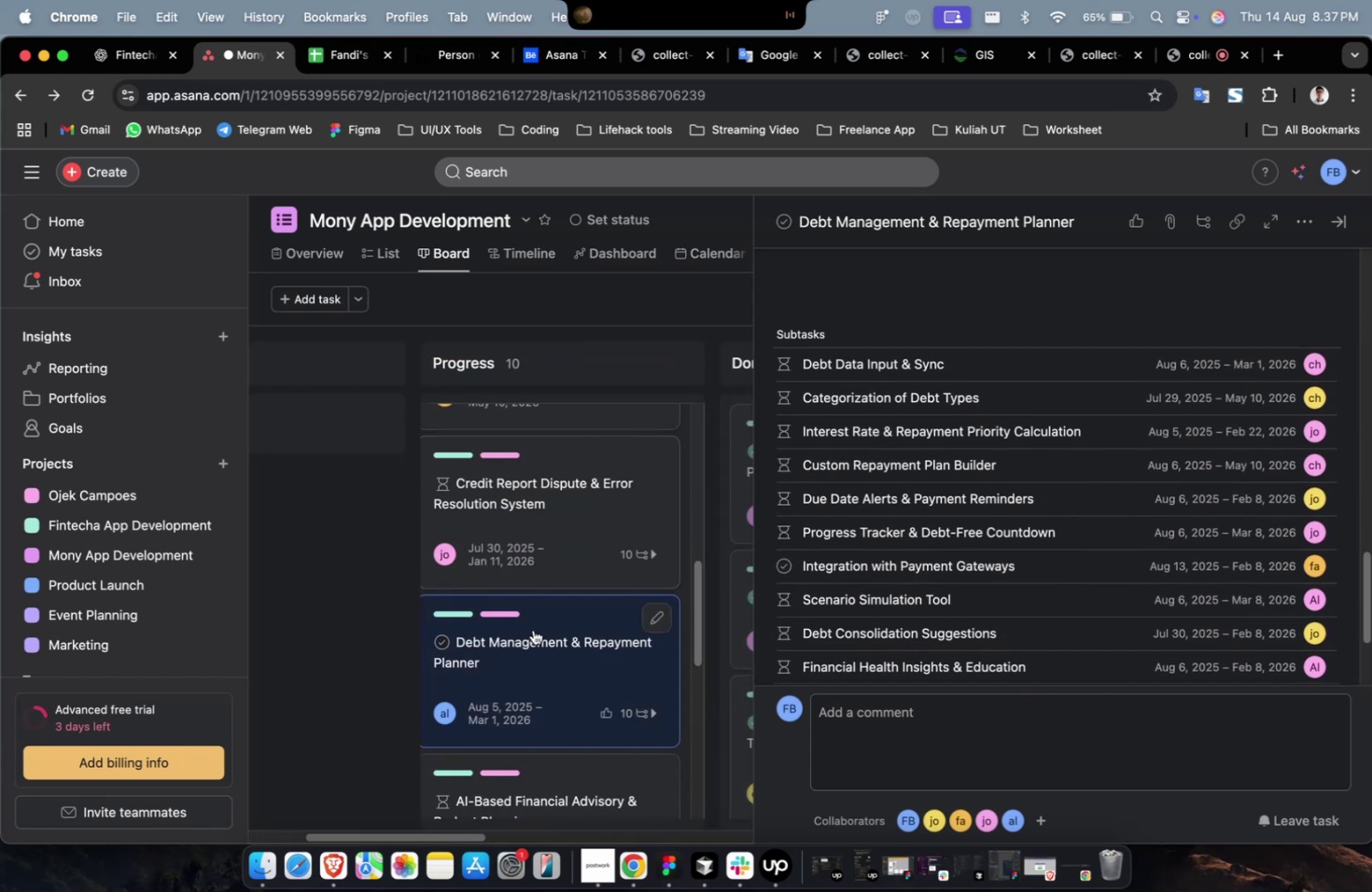 
left_click_drag(start_coordinate=[543, 653], to_coordinate=[531, 439])
 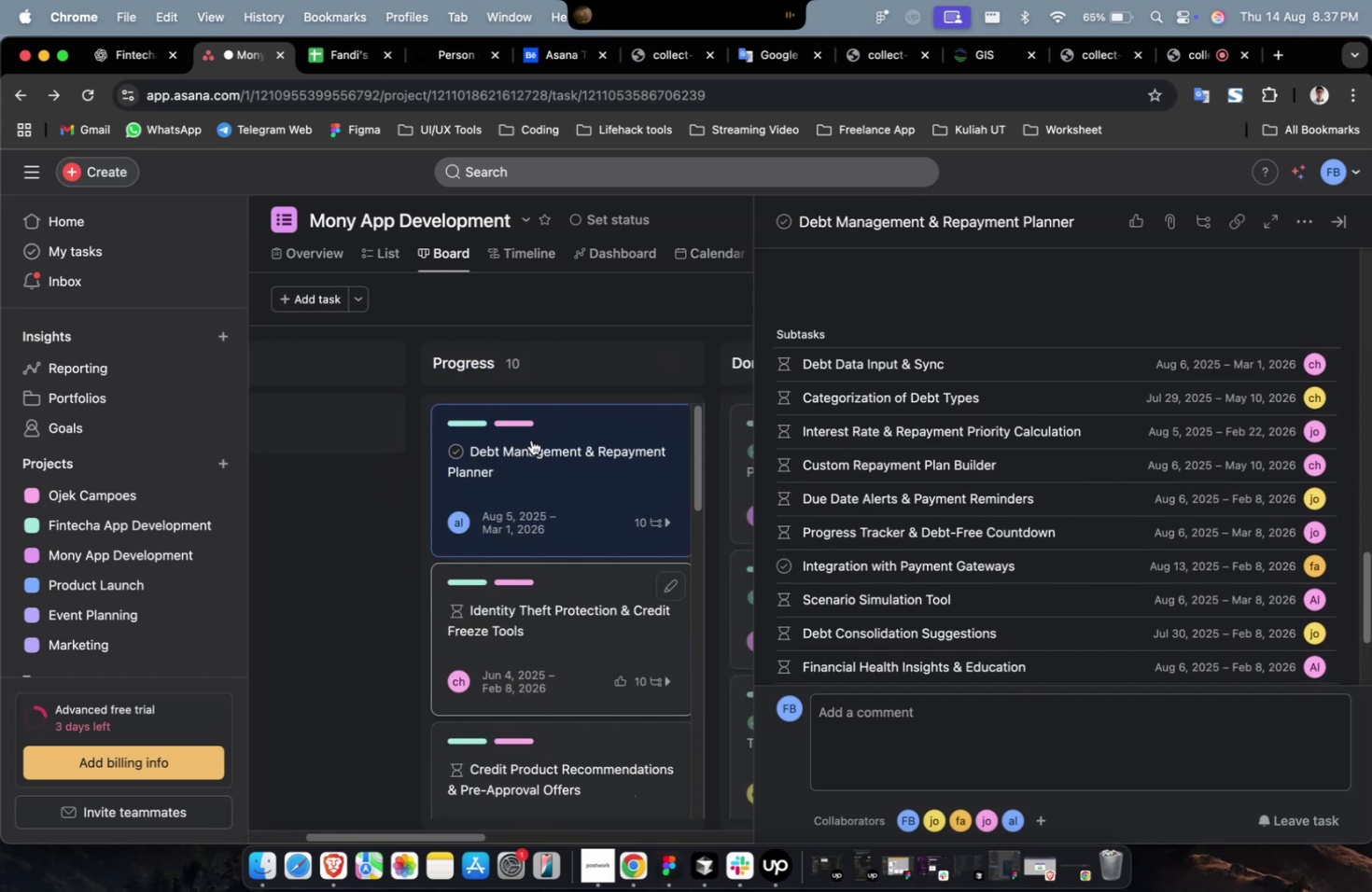 
hold_key(key=ControlLeft, duration=0.42)
scroll: coordinate [531, 439], scroll_direction: up, amount: 4.0
 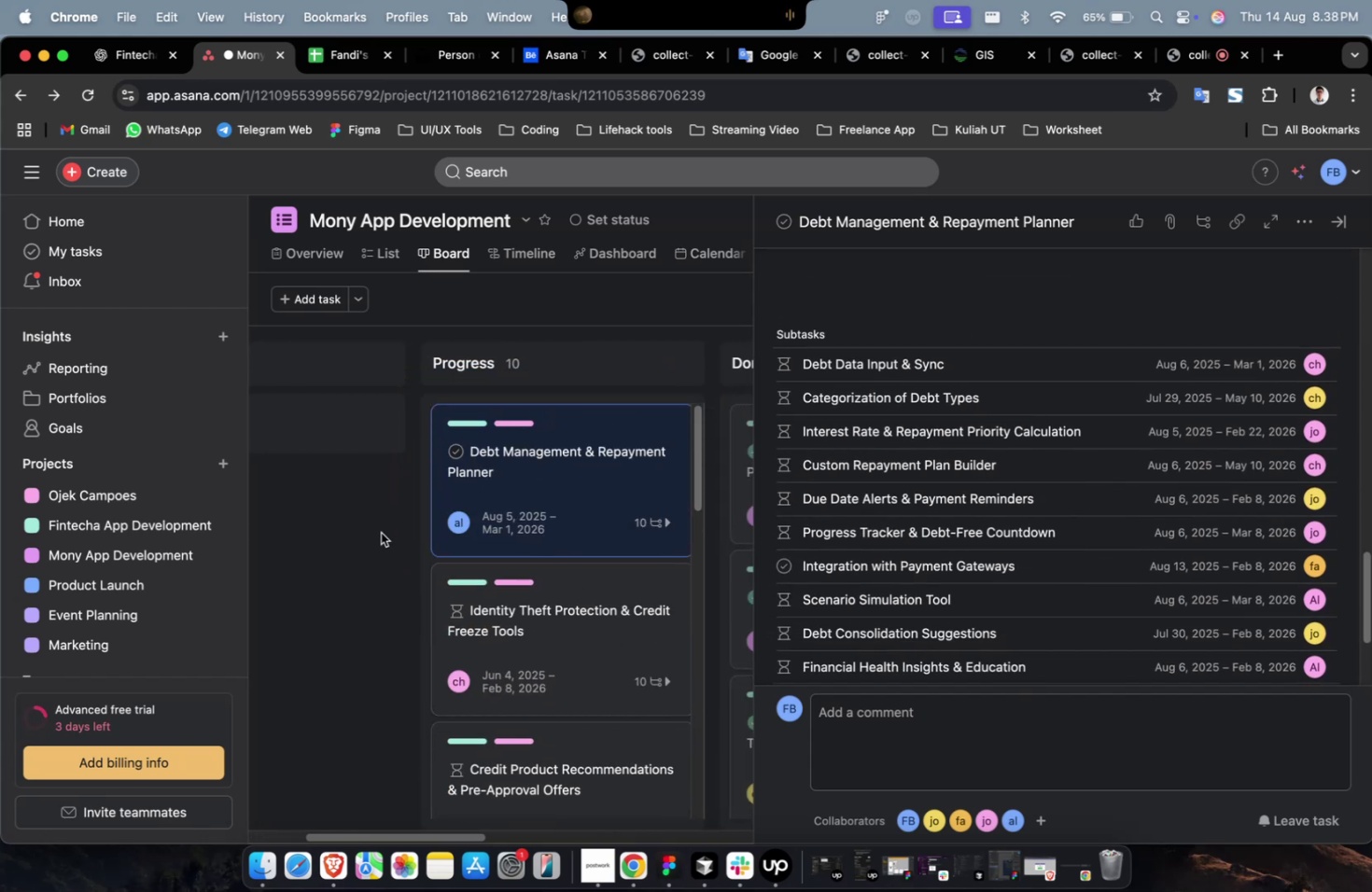 
left_click([380, 550])
 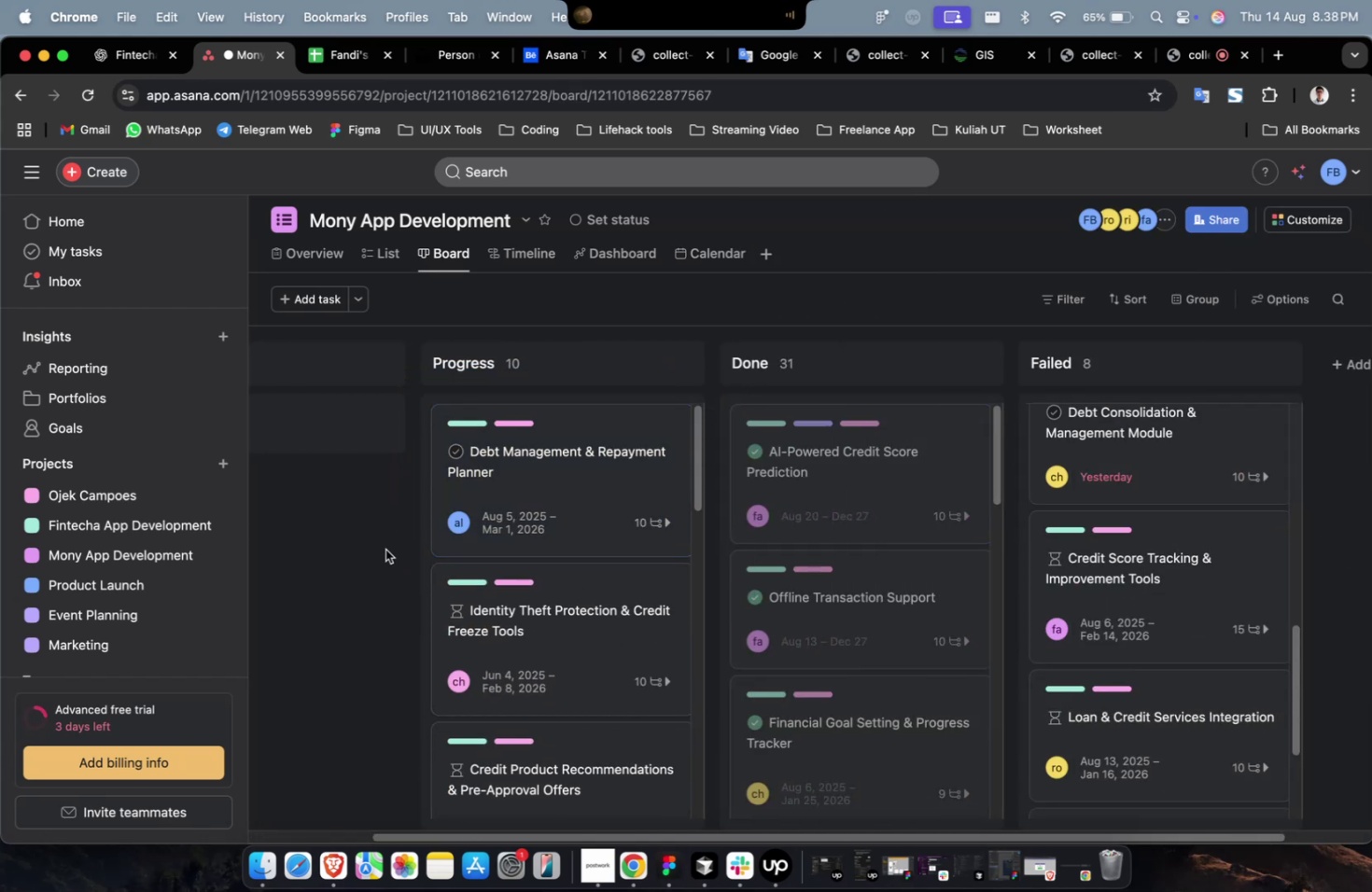 
scroll: coordinate [385, 547], scroll_direction: up, amount: 10.0
 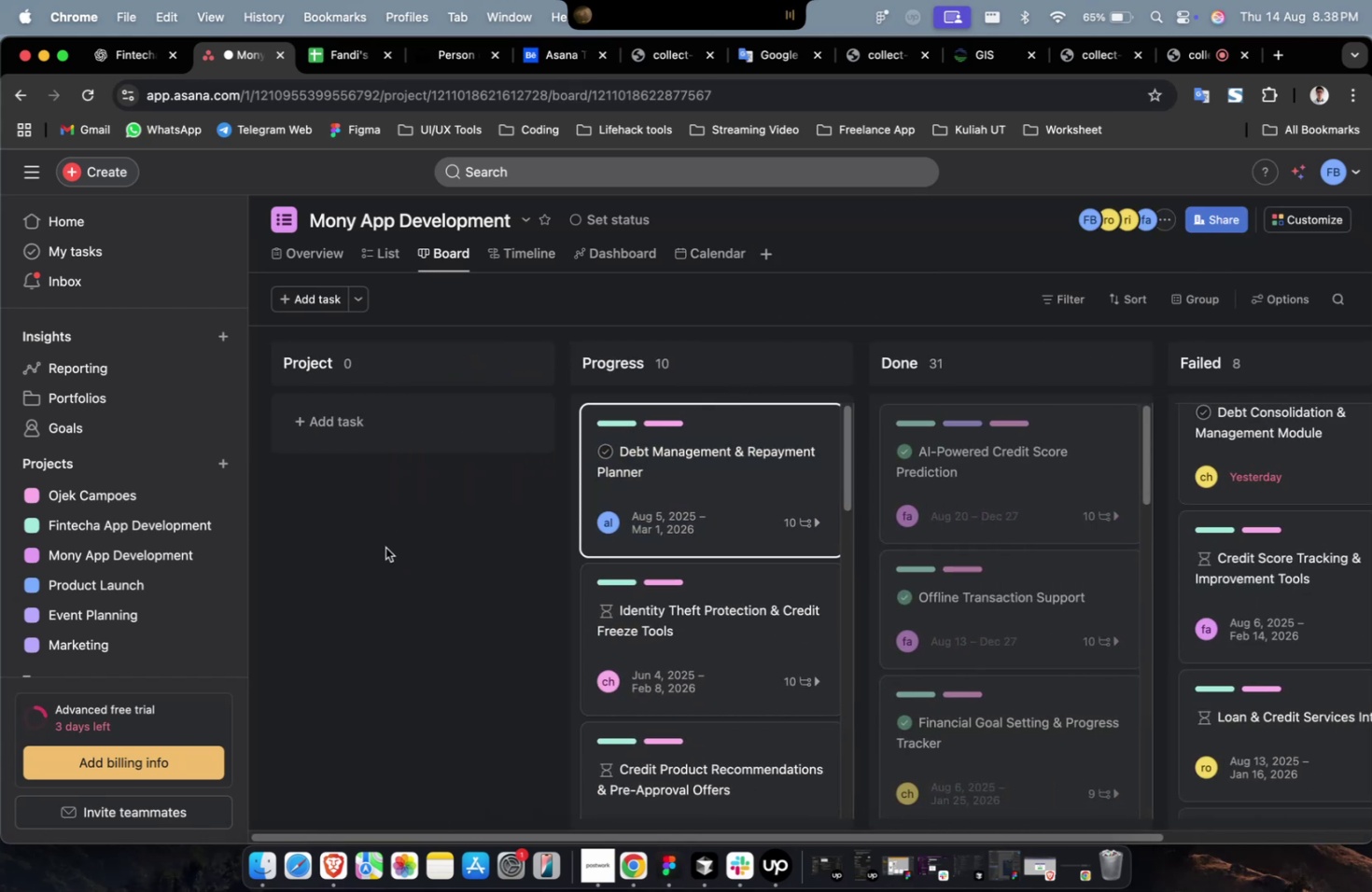 
key(Shift+ShiftLeft)
 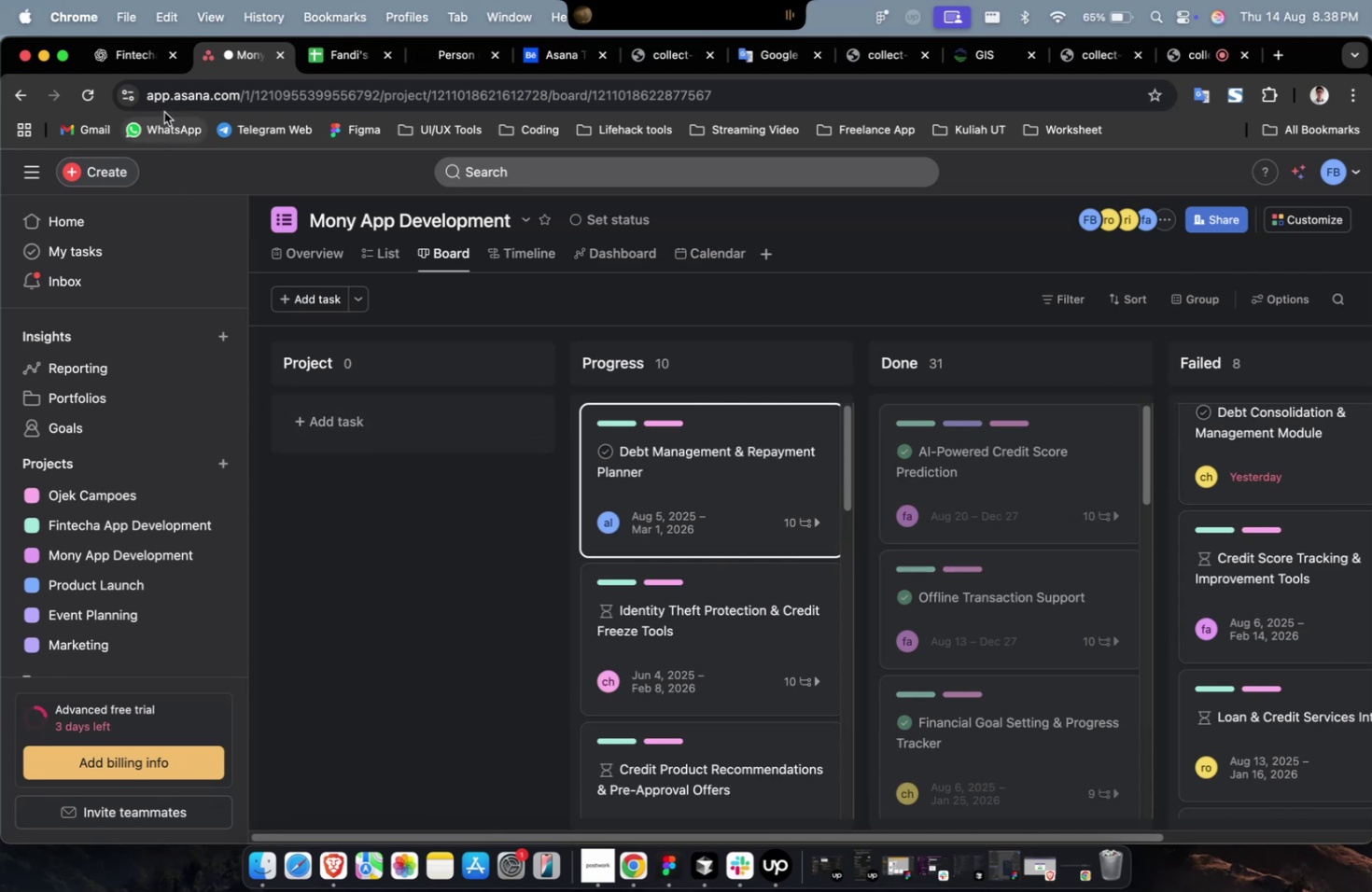 
left_click([141, 67])
 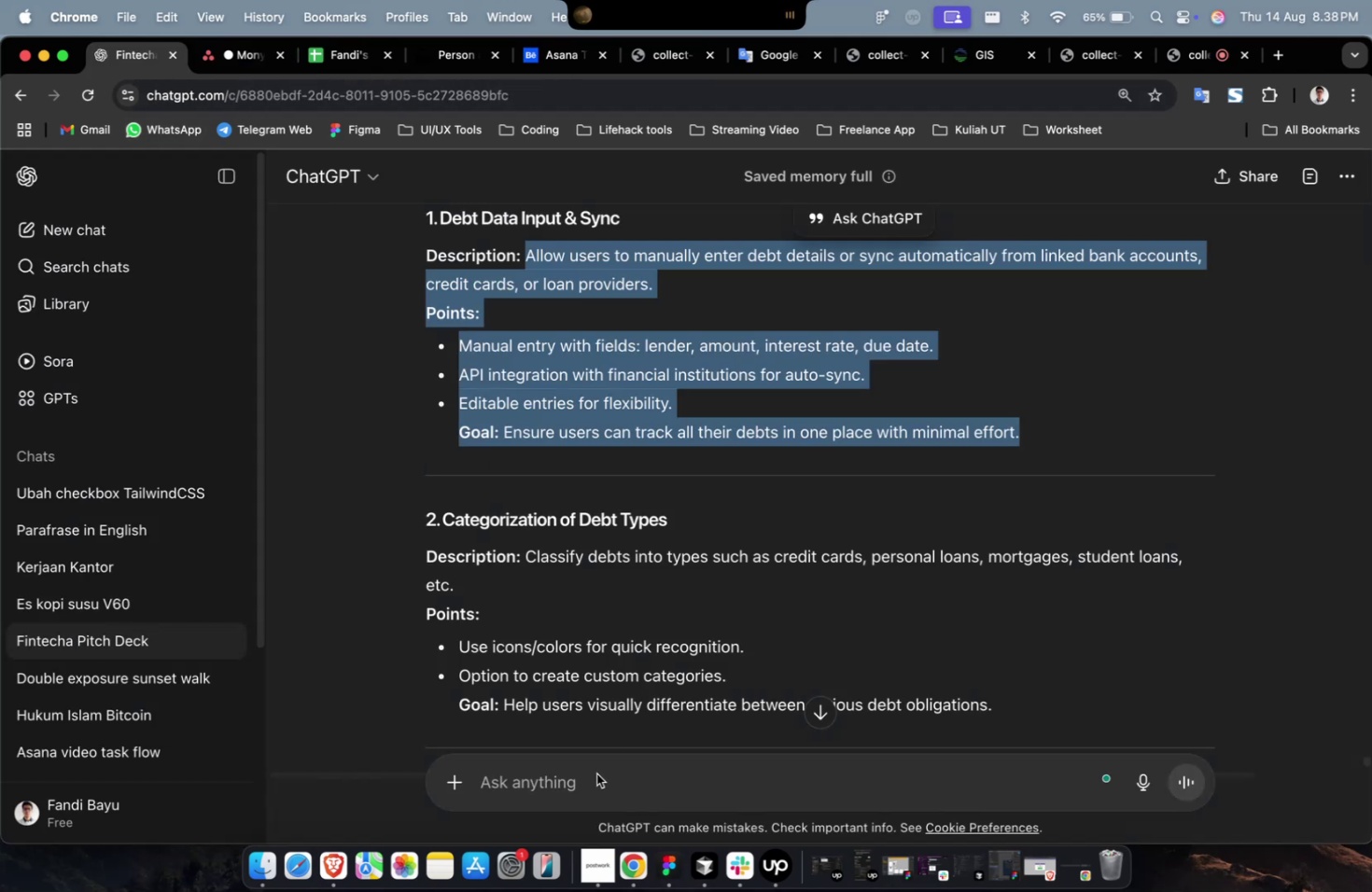 
left_click([596, 773])
 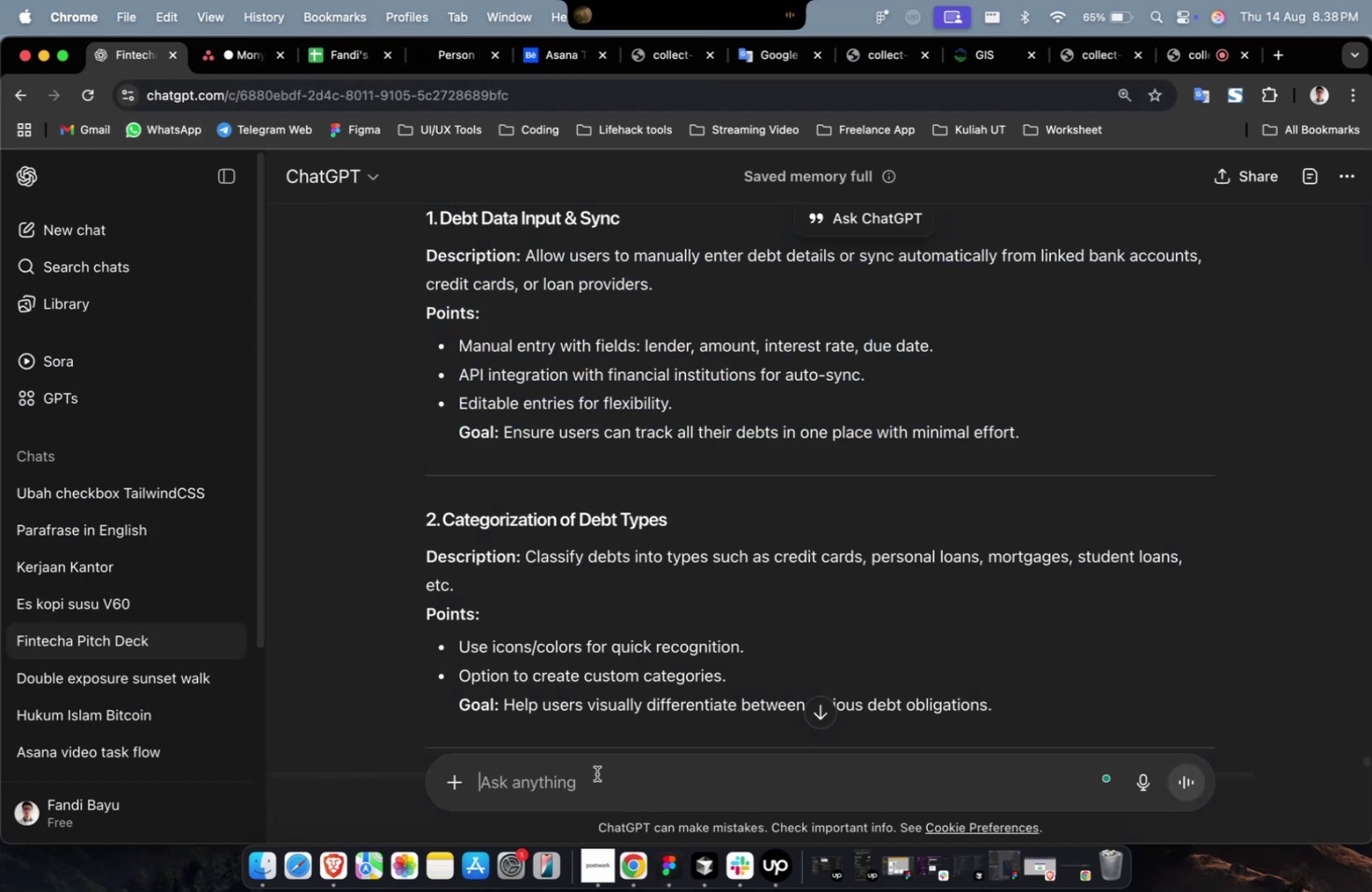 
type(please continue  3 maintask for this)
 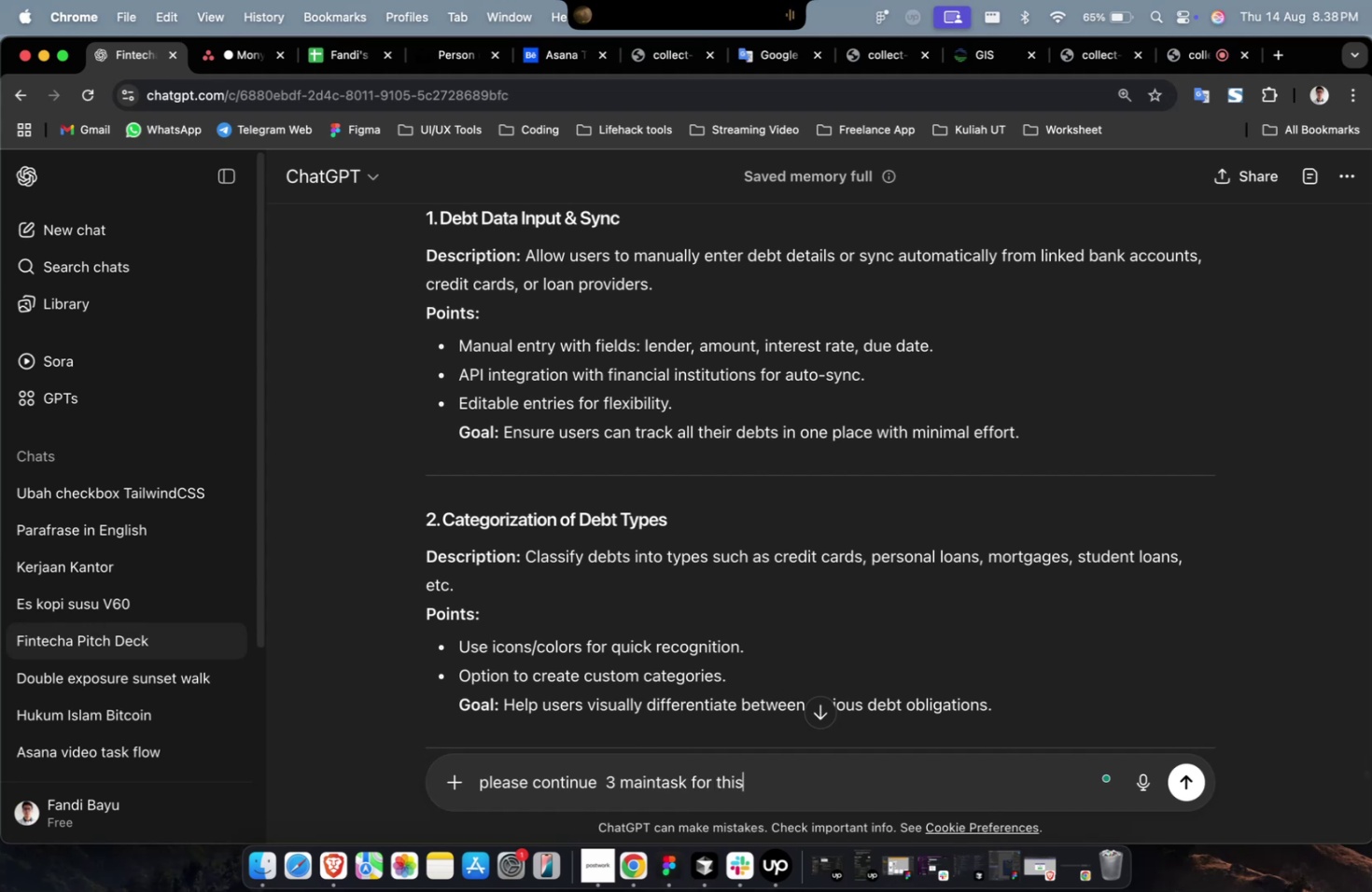 
key(Enter)
 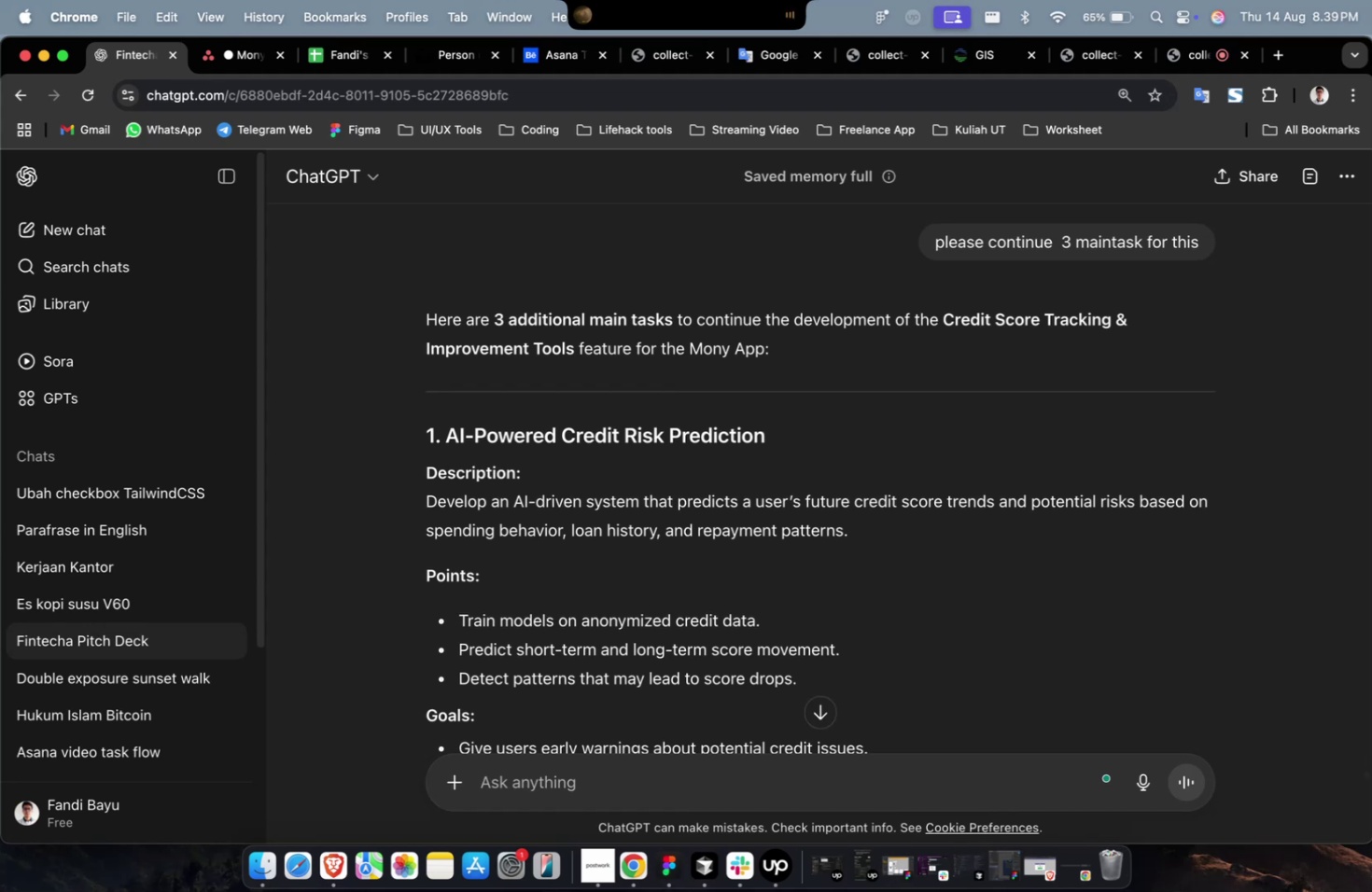 
wait(83.19)
 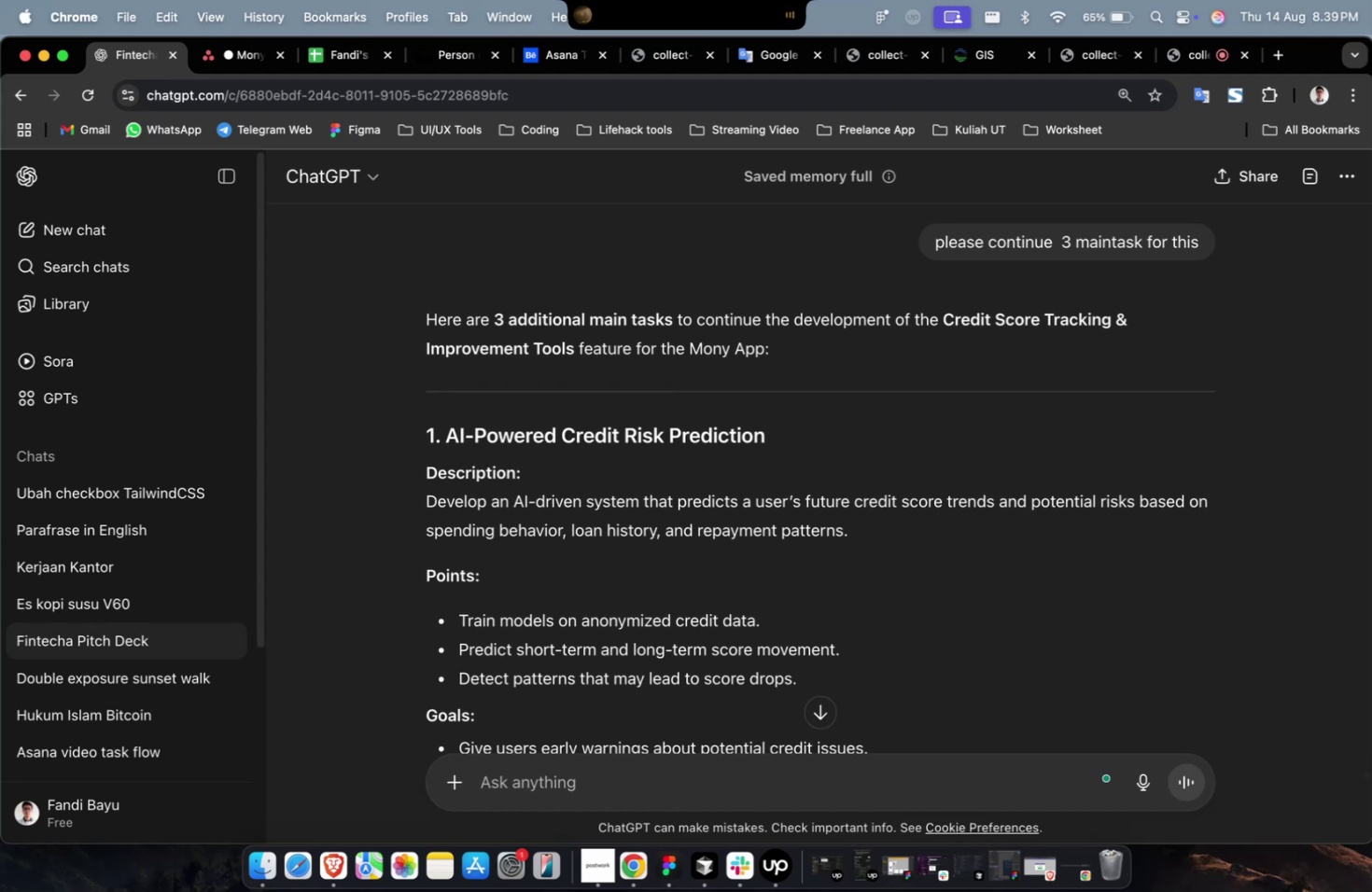 
scroll: coordinate [720, 530], scroll_direction: down, amount: 18.0
 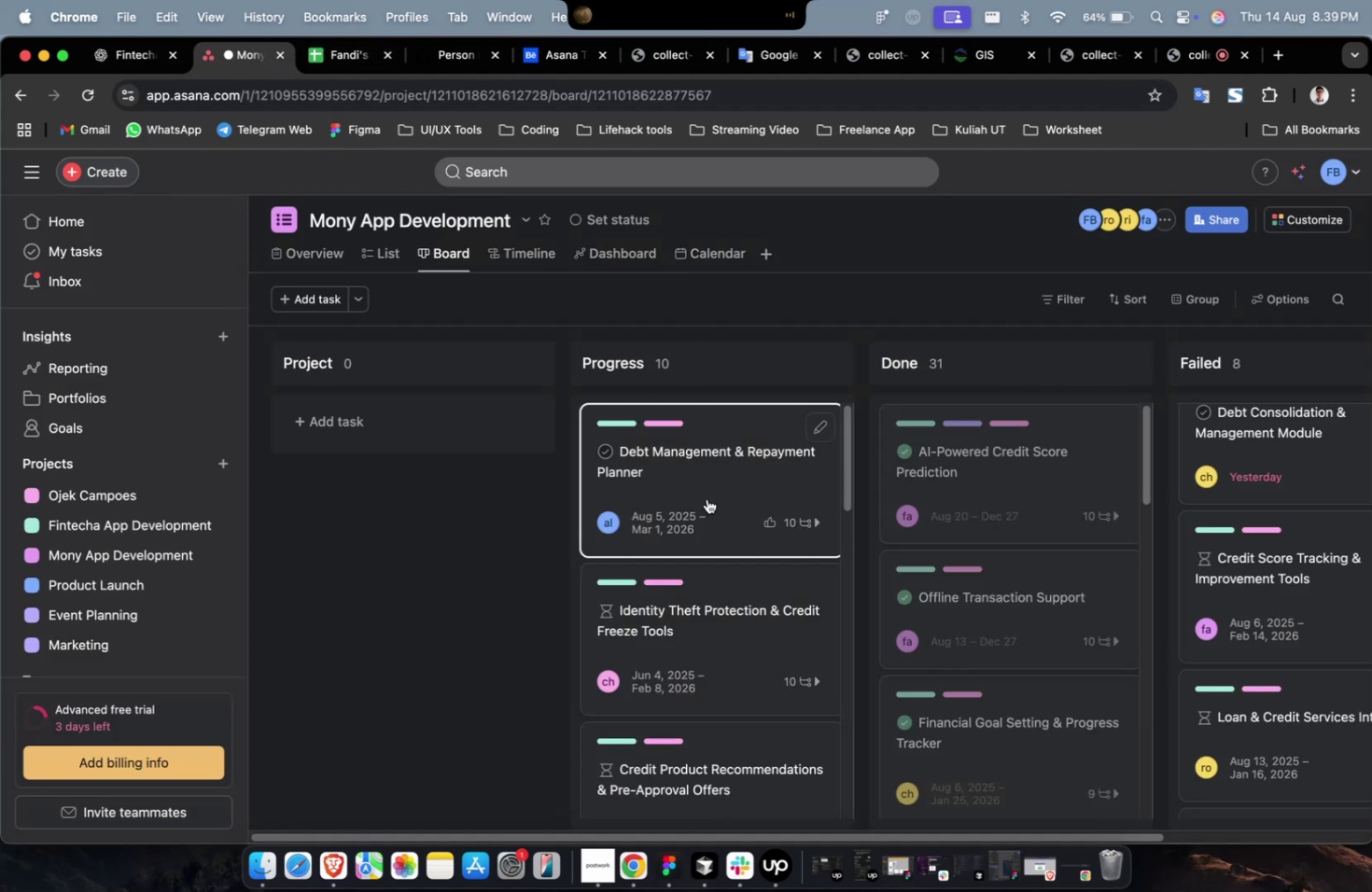 
left_click([379, 422])
 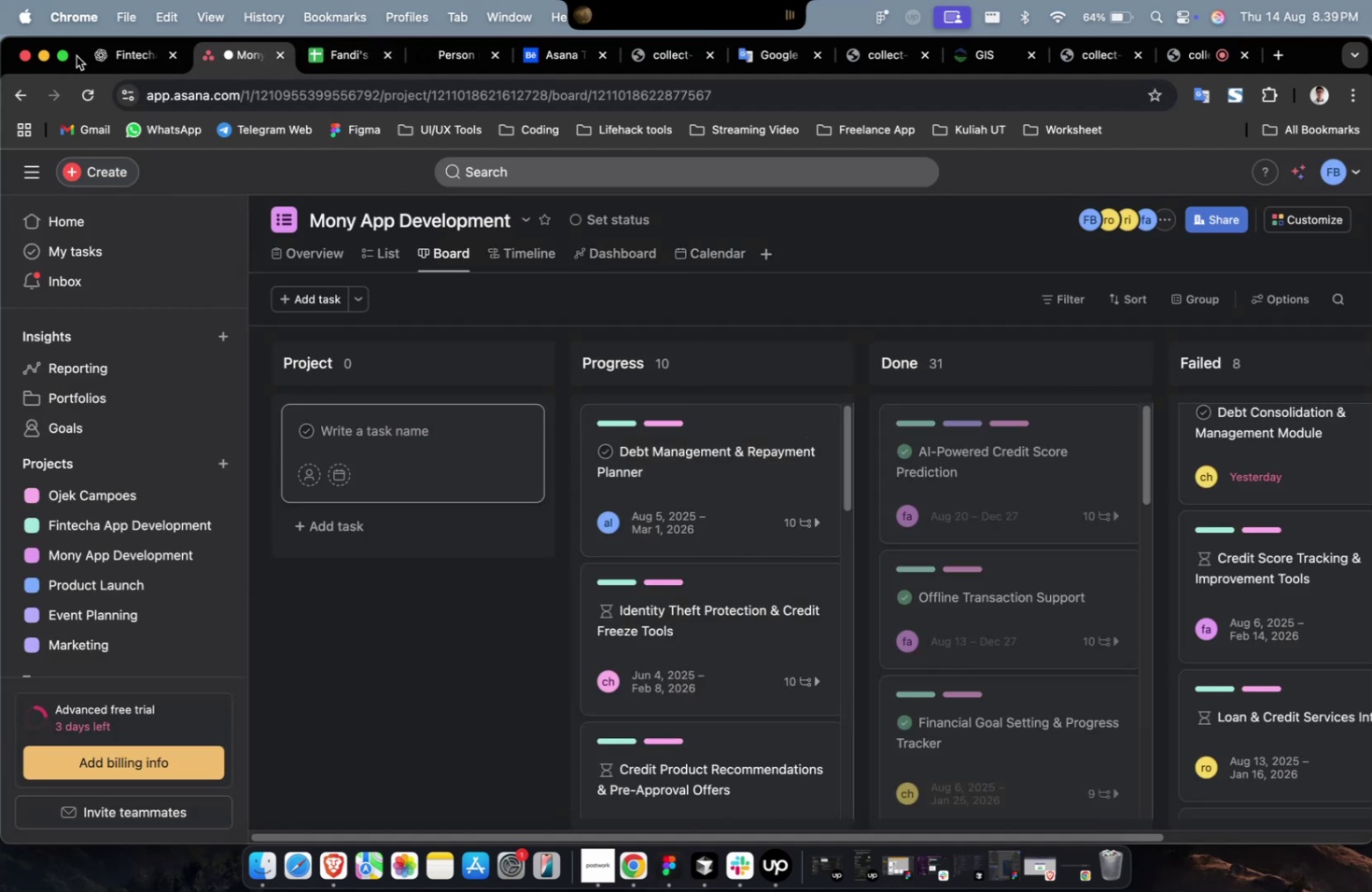 
left_click([147, 56])
 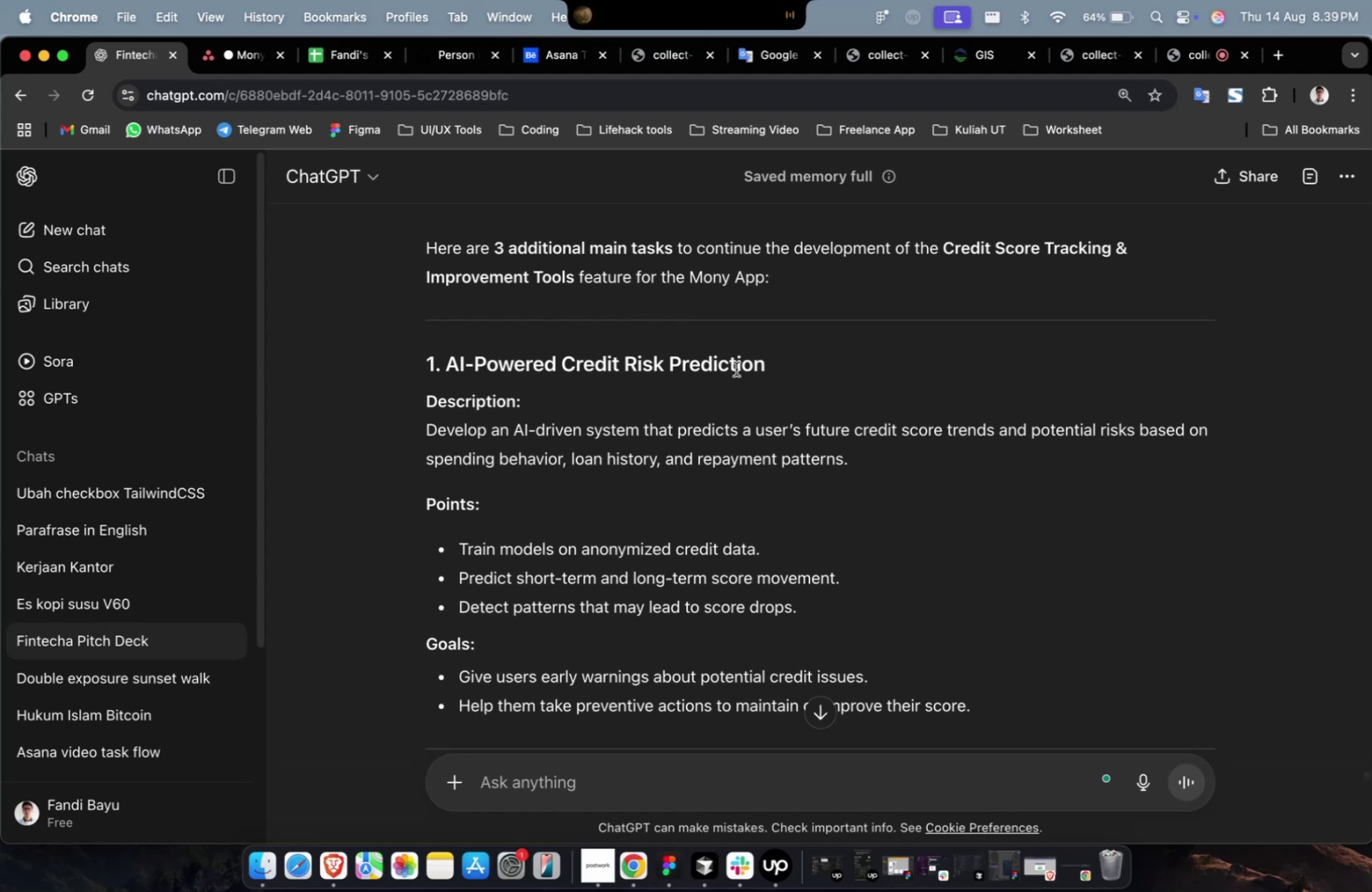 
left_click_drag(start_coordinate=[777, 366], to_coordinate=[447, 369])
 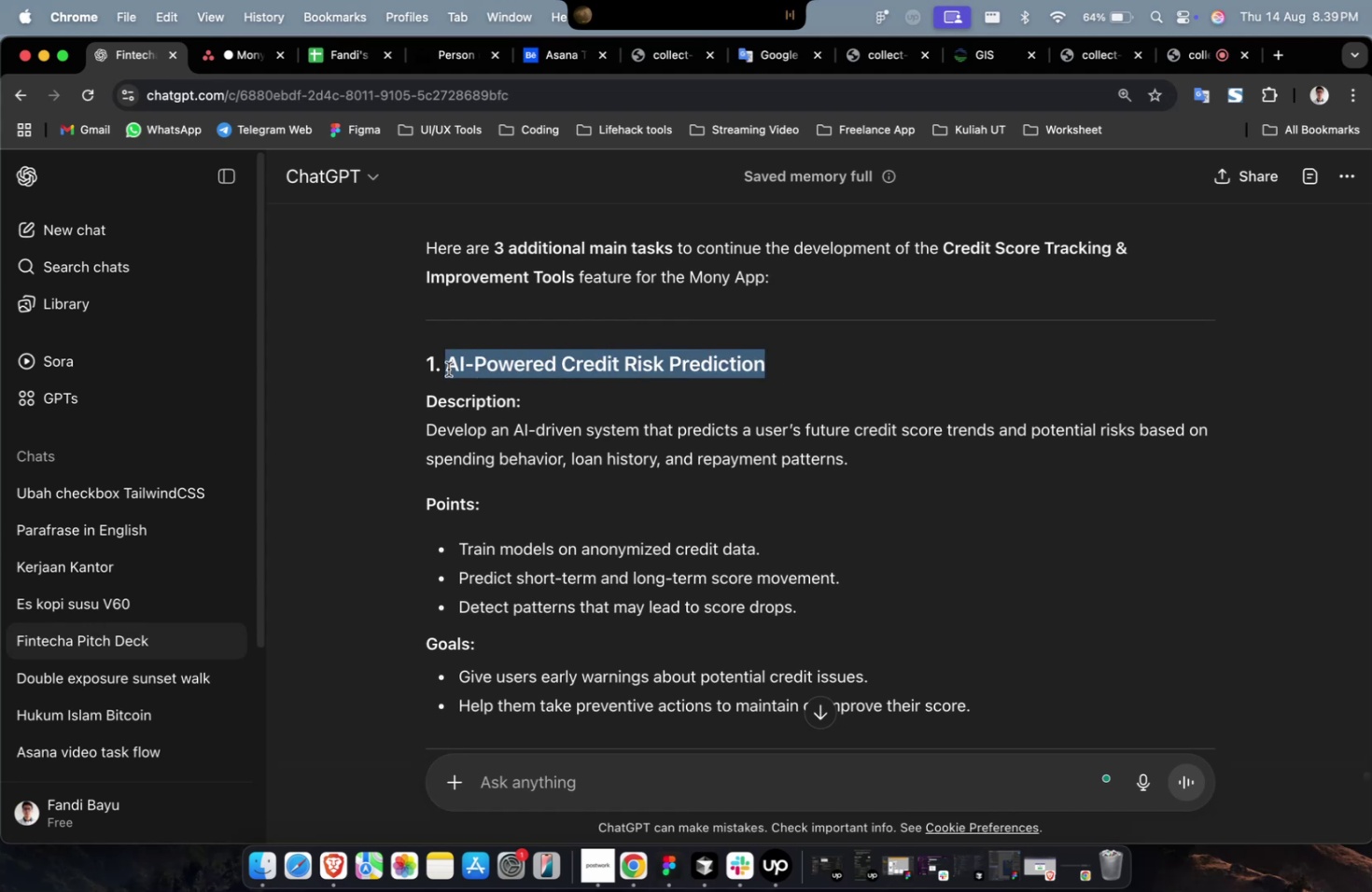 
key(Meta+C)
 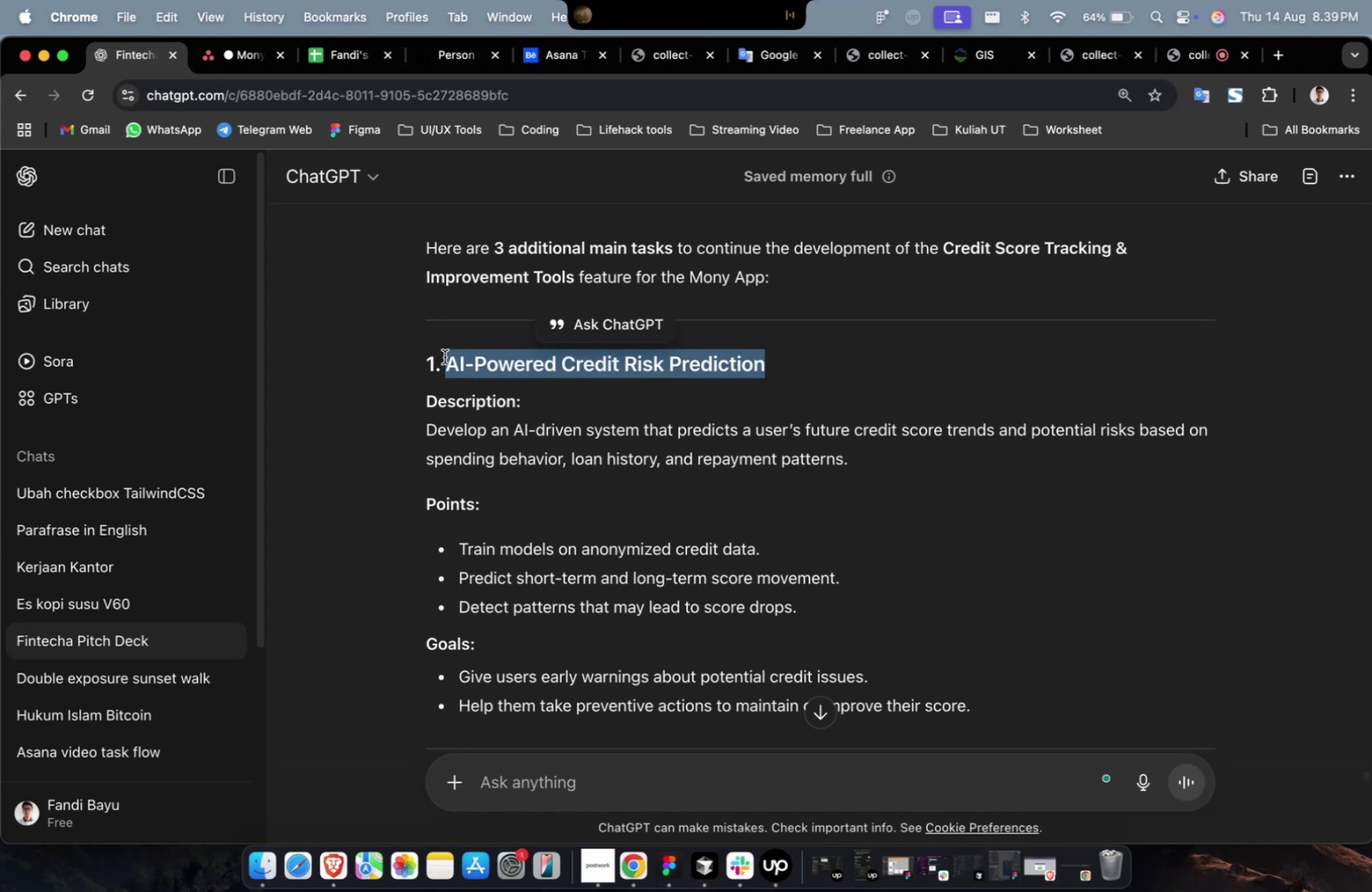 
key(Meta+C)
 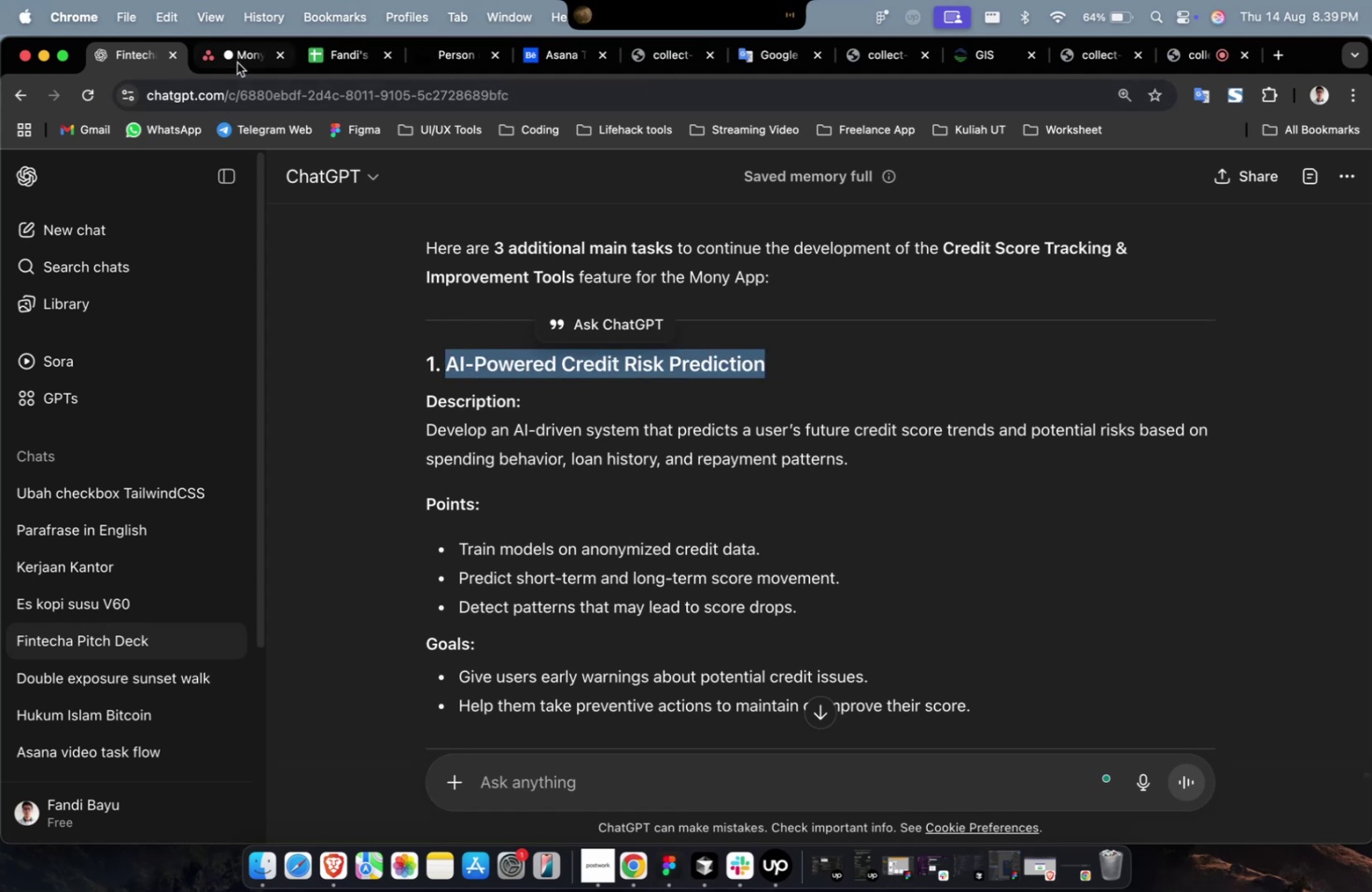 
key(Meta+V)
 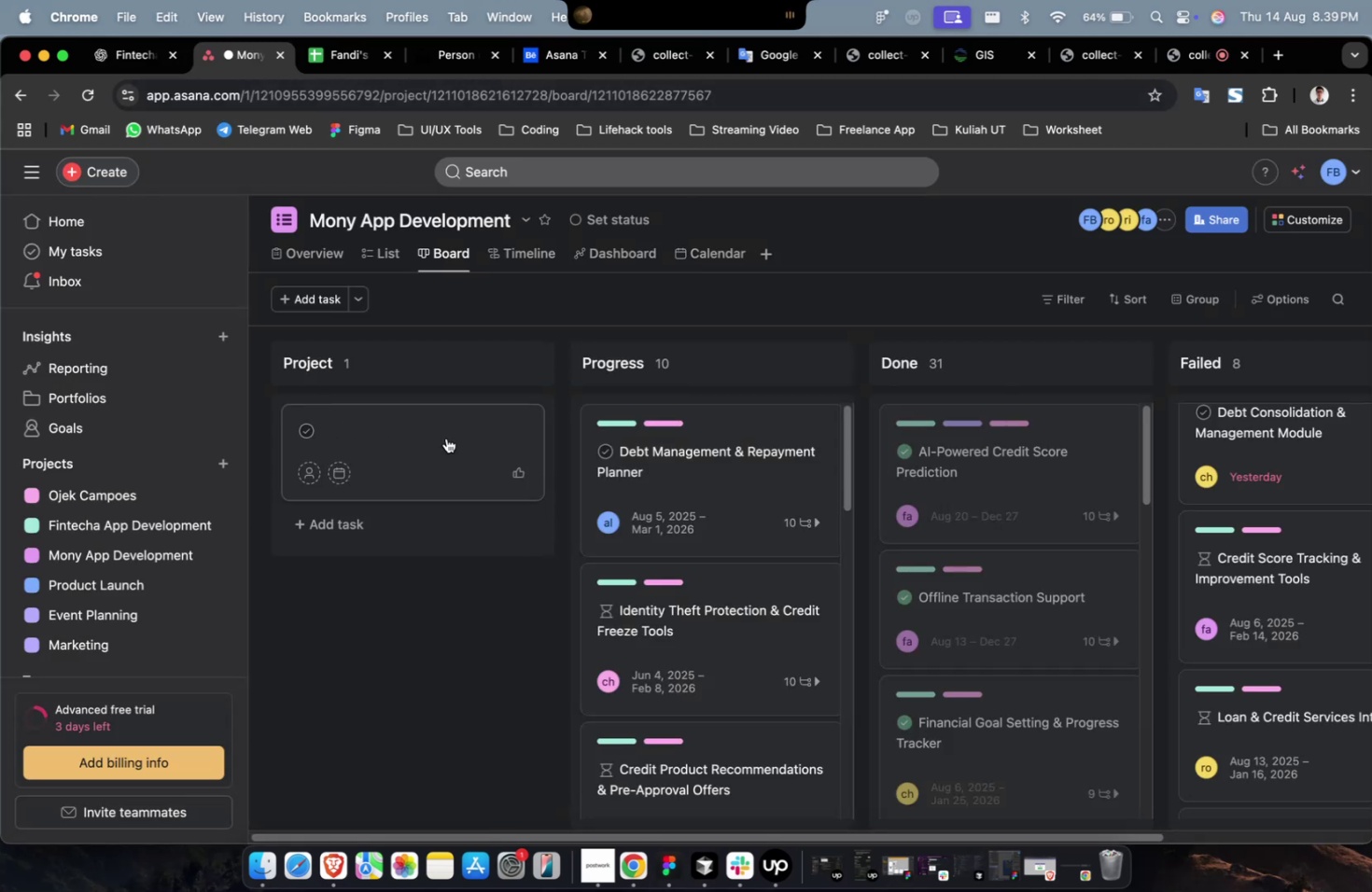 
left_click([445, 438])
 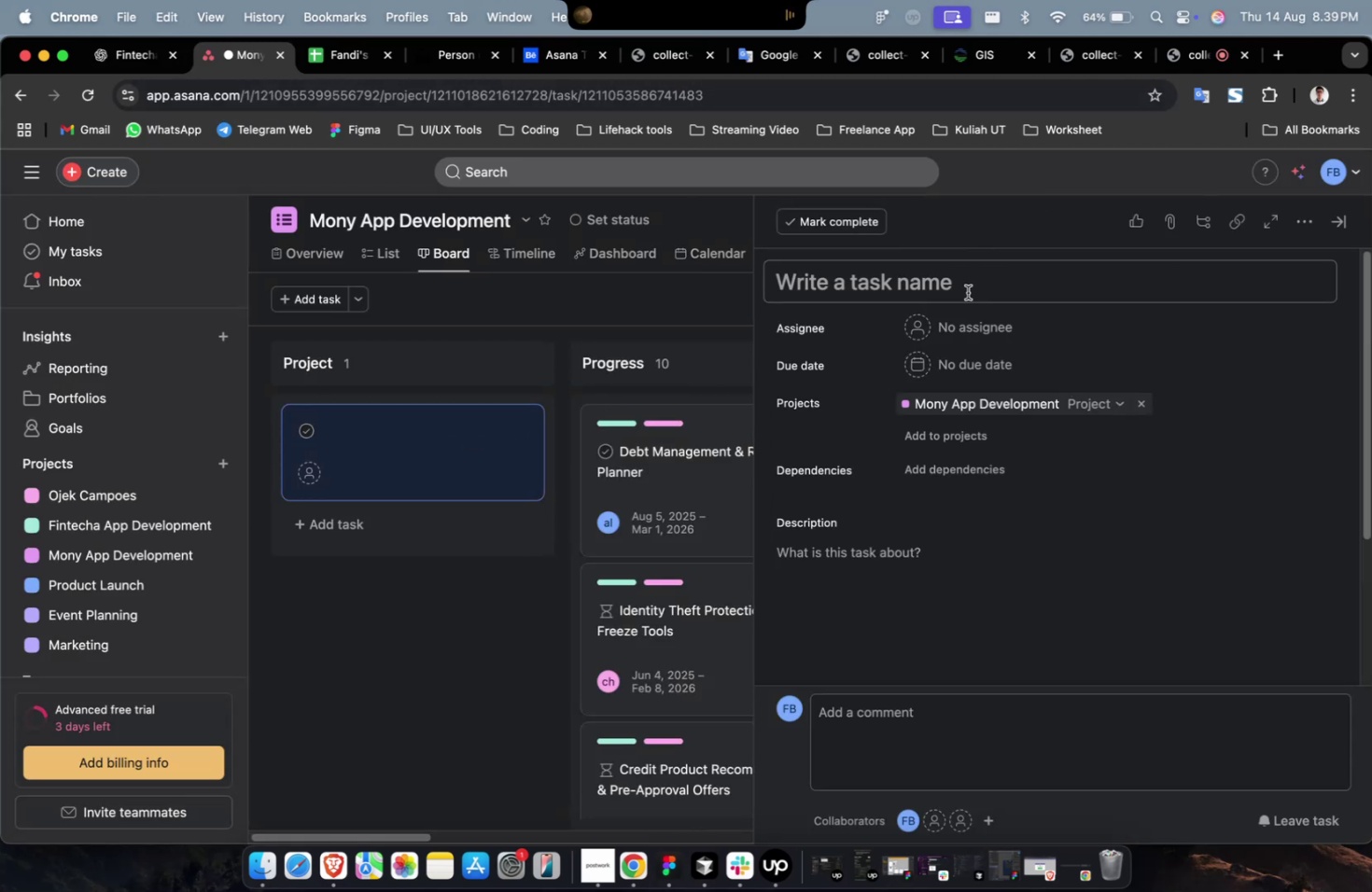 
key(Meta+CommandLeft)
 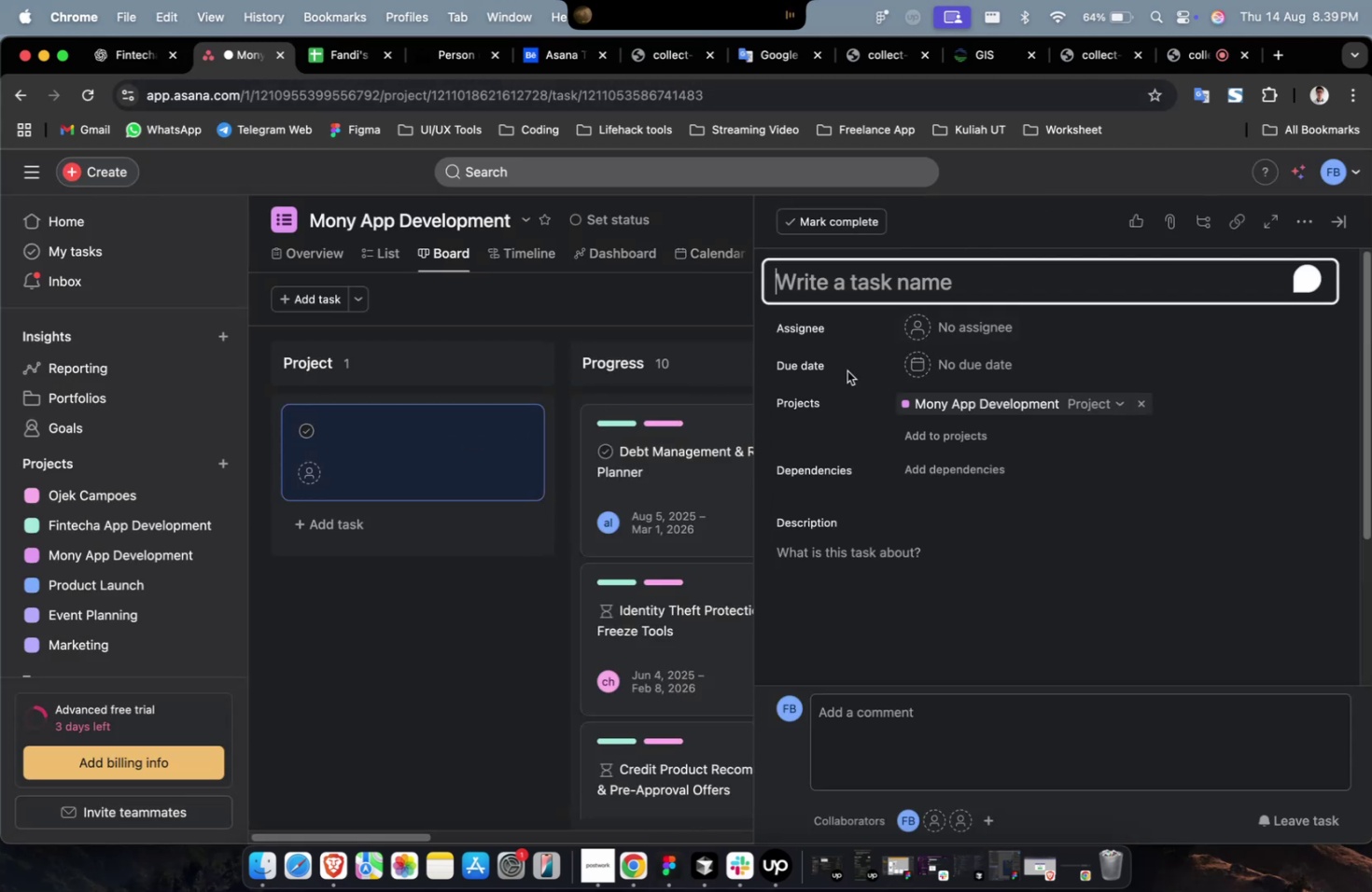 
key(Meta+V)
 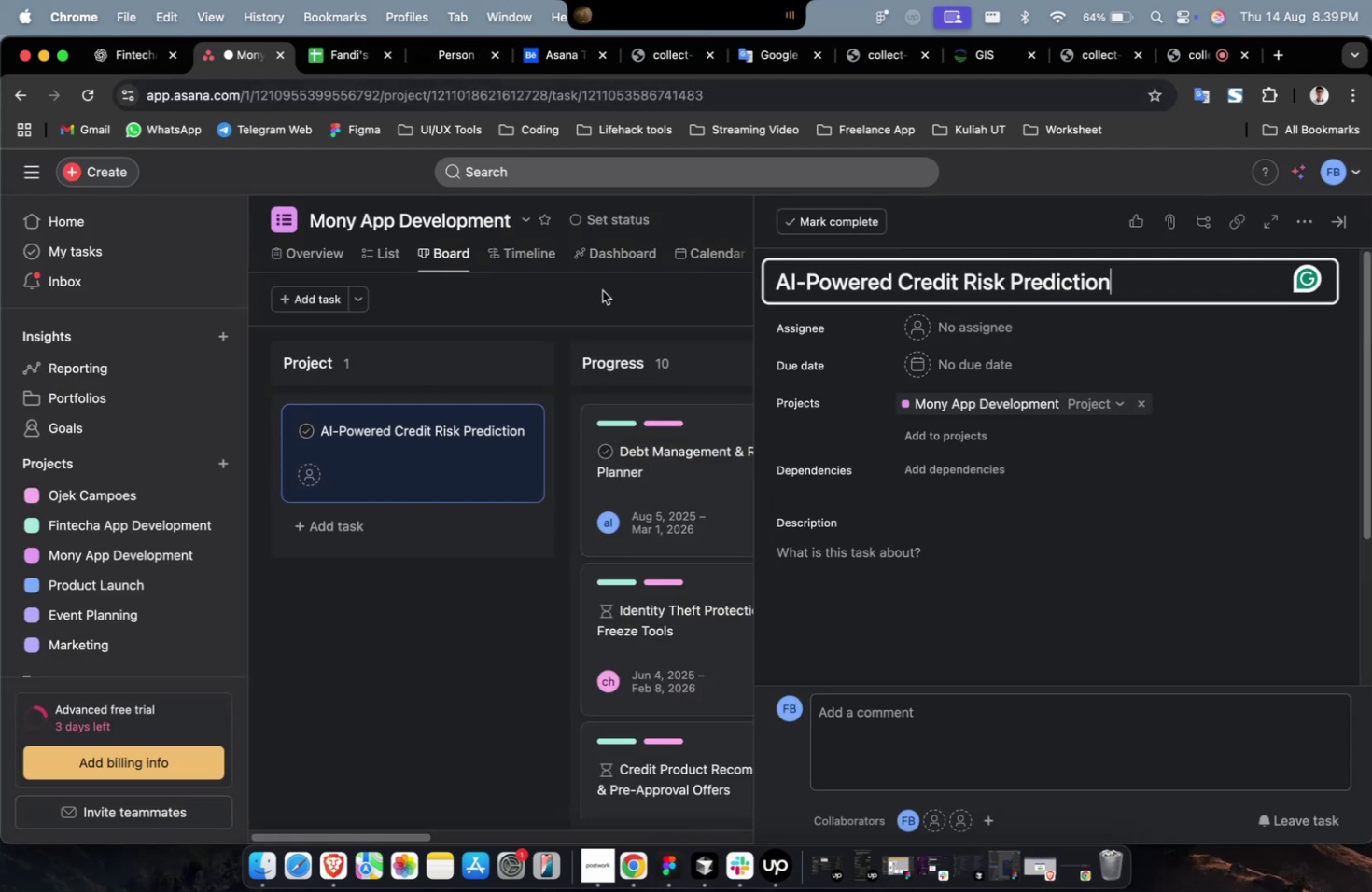 
key(Escape)
 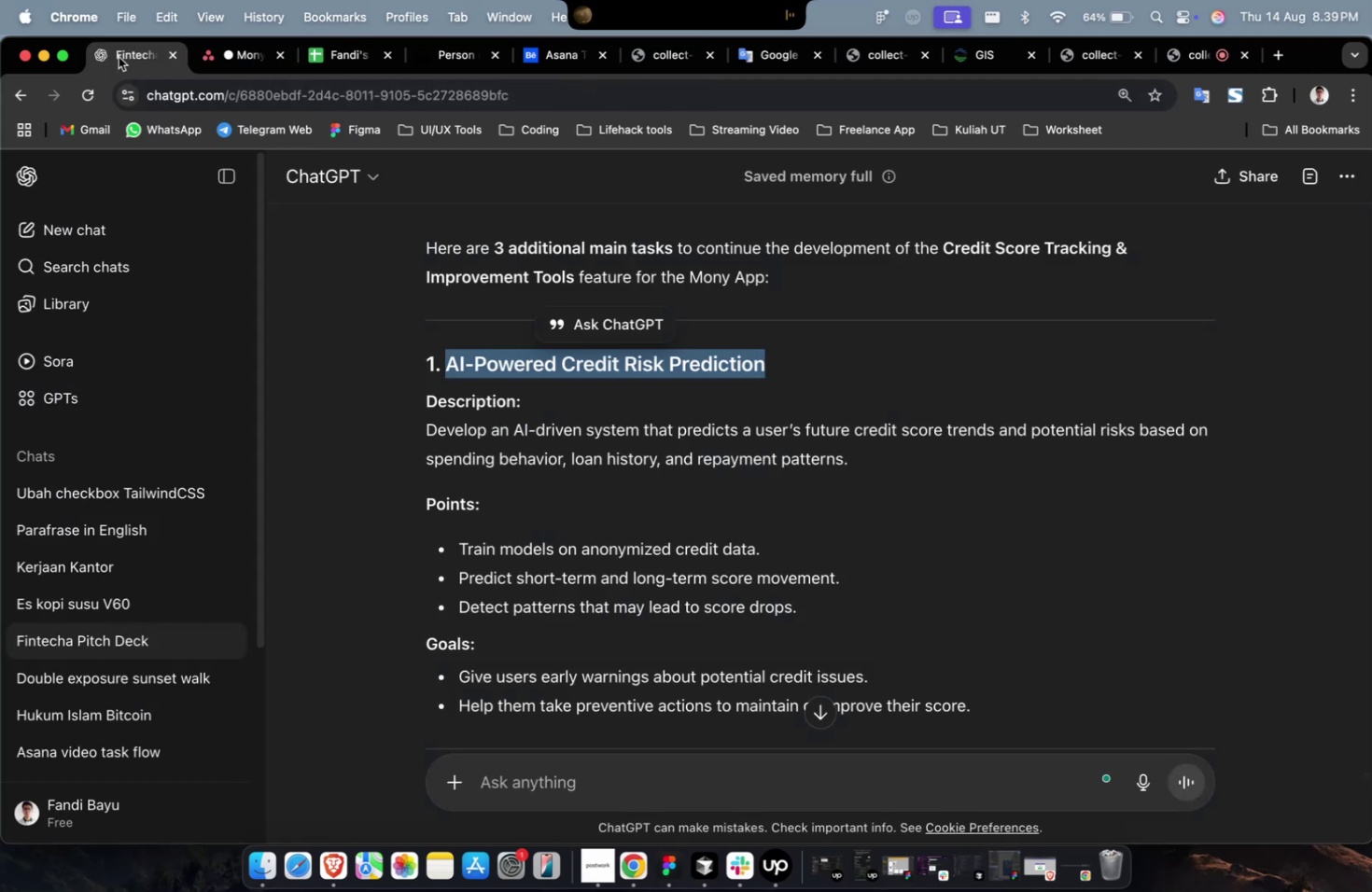 
scroll: coordinate [561, 529], scroll_direction: down, amount: 3.0
 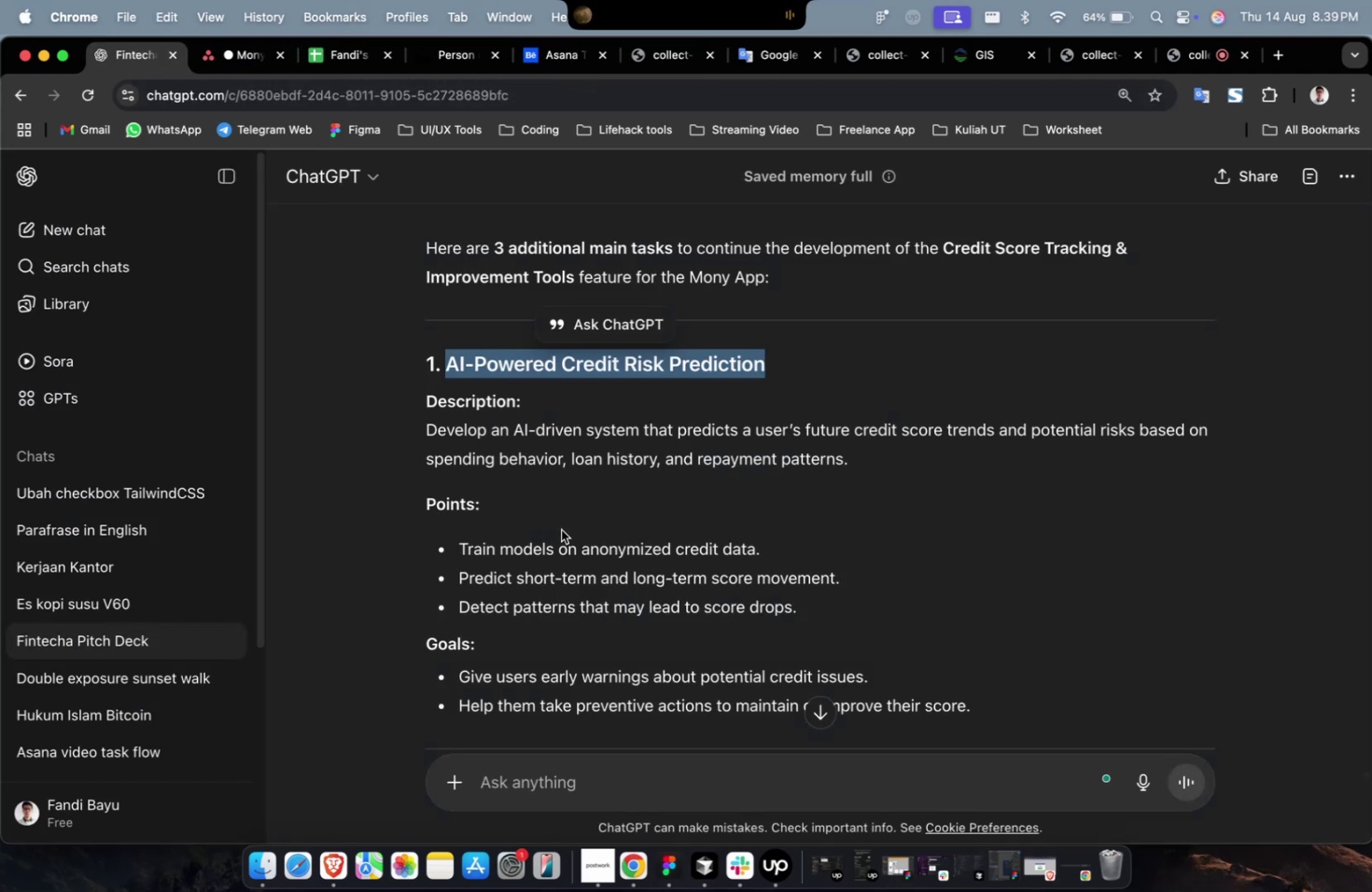 
left_click([561, 529])
 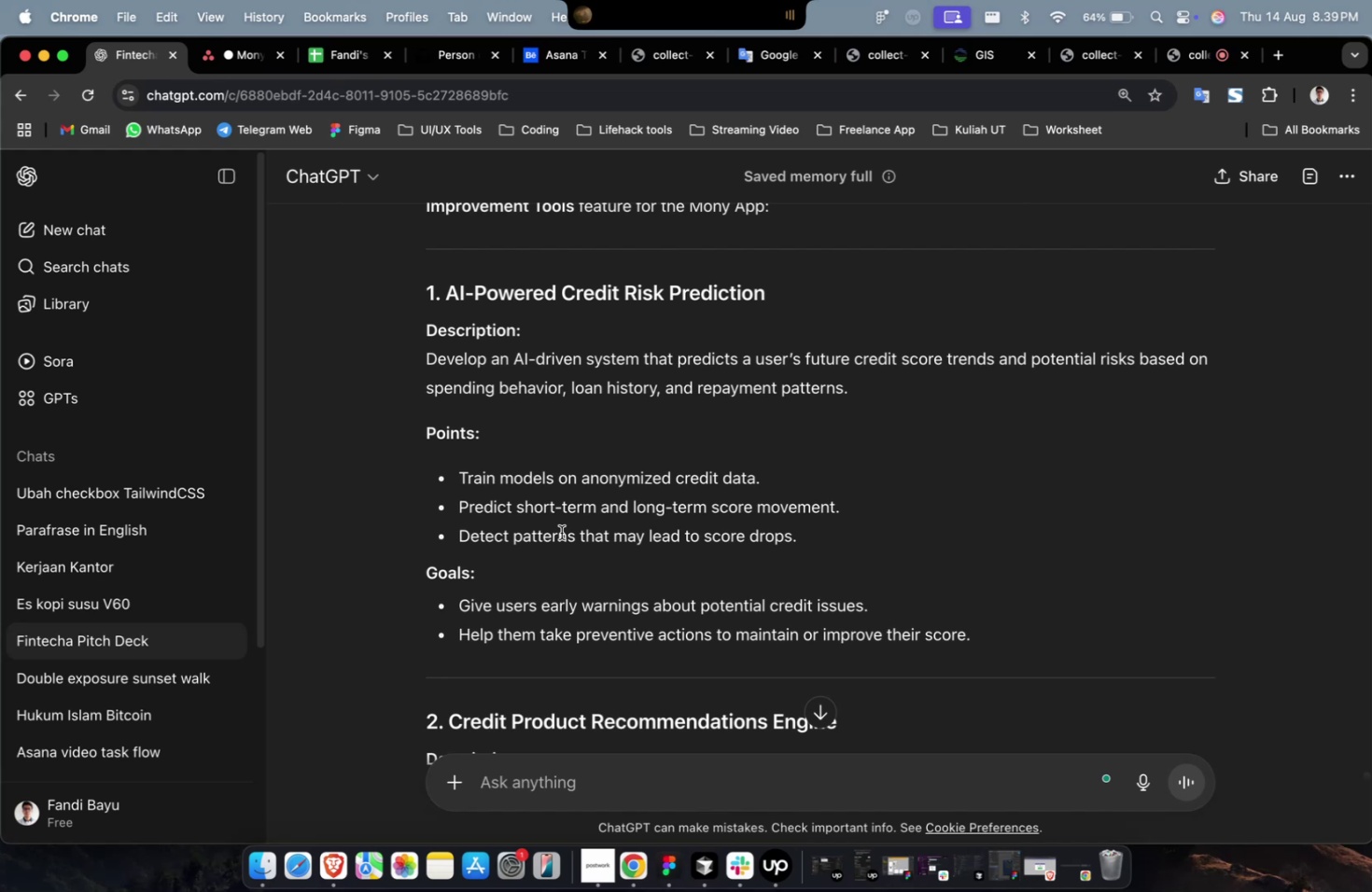 
scroll: coordinate [785, 523], scroll_direction: down, amount: 8.0
 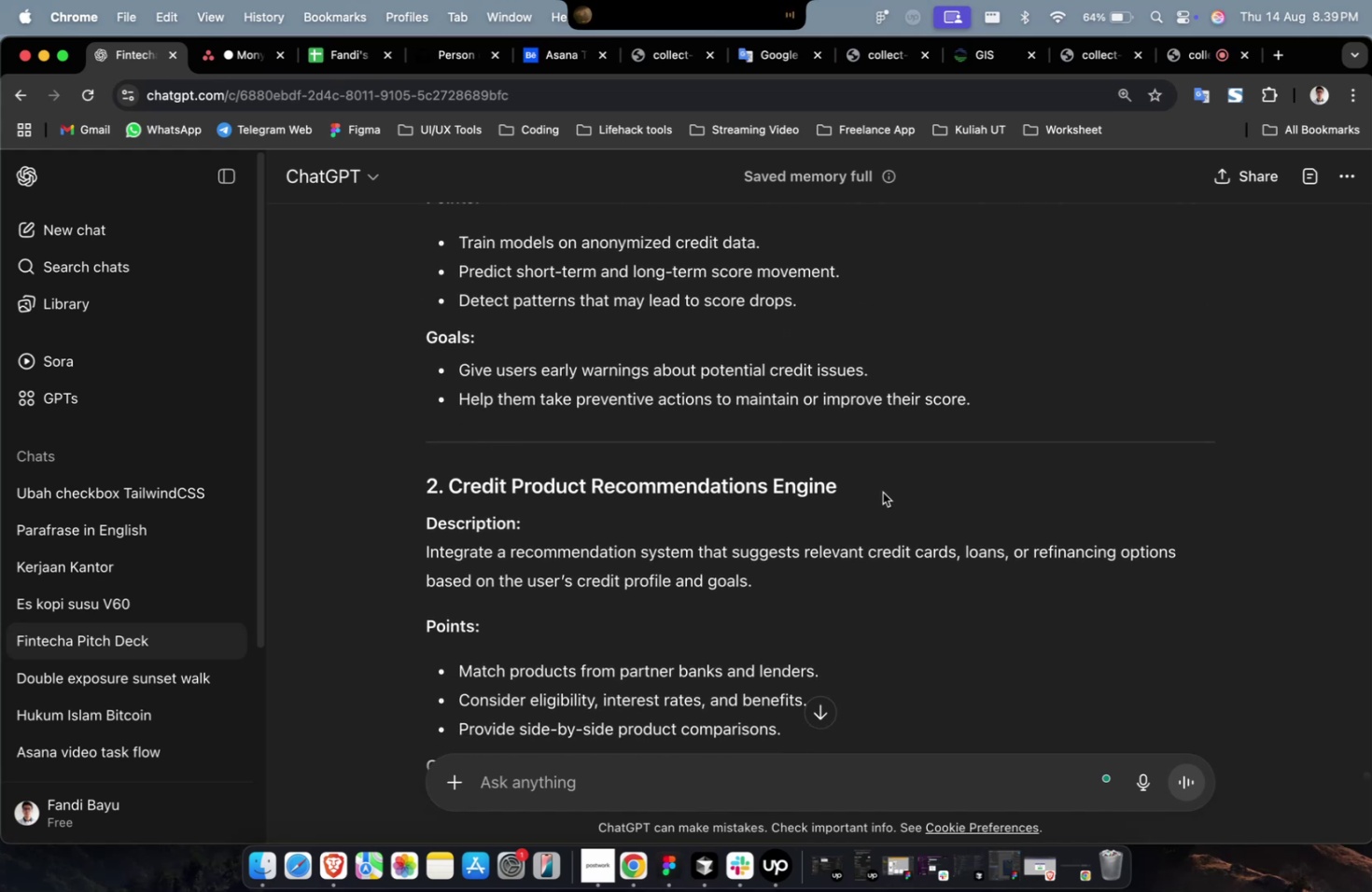 
left_click_drag(start_coordinate=[872, 483], to_coordinate=[454, 490])
 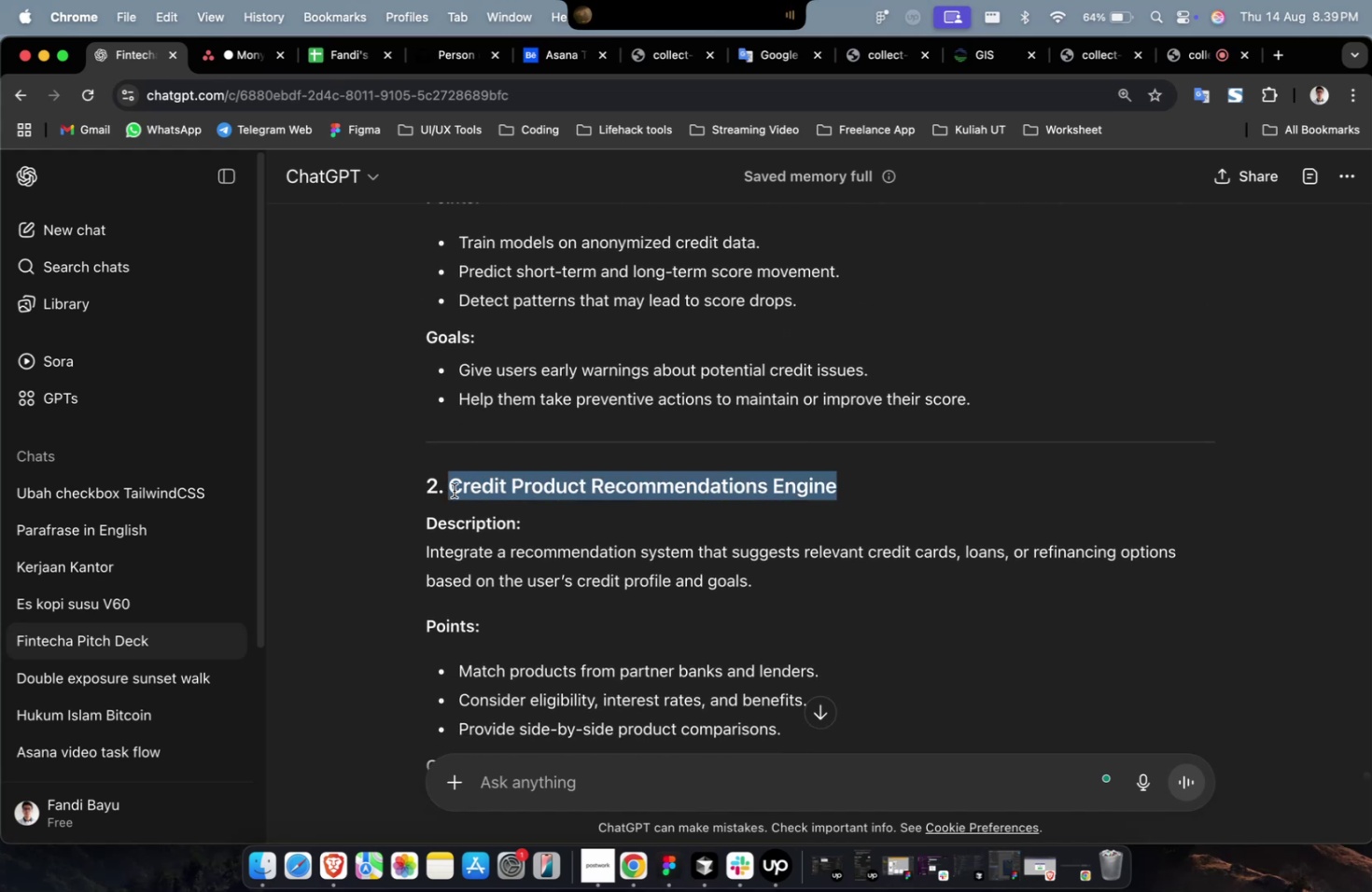 
key(Meta+C)
 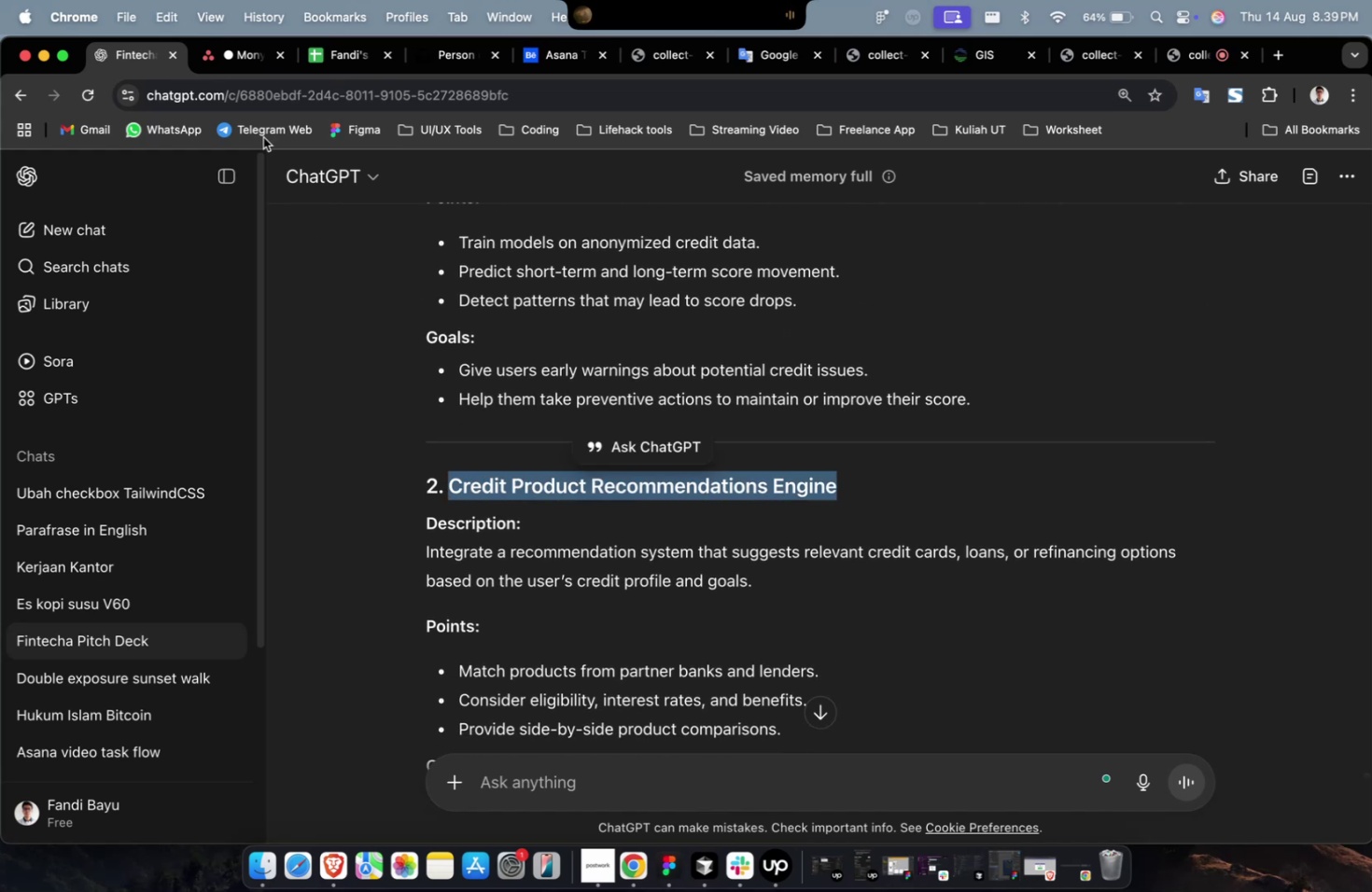 
key(Meta+C)
 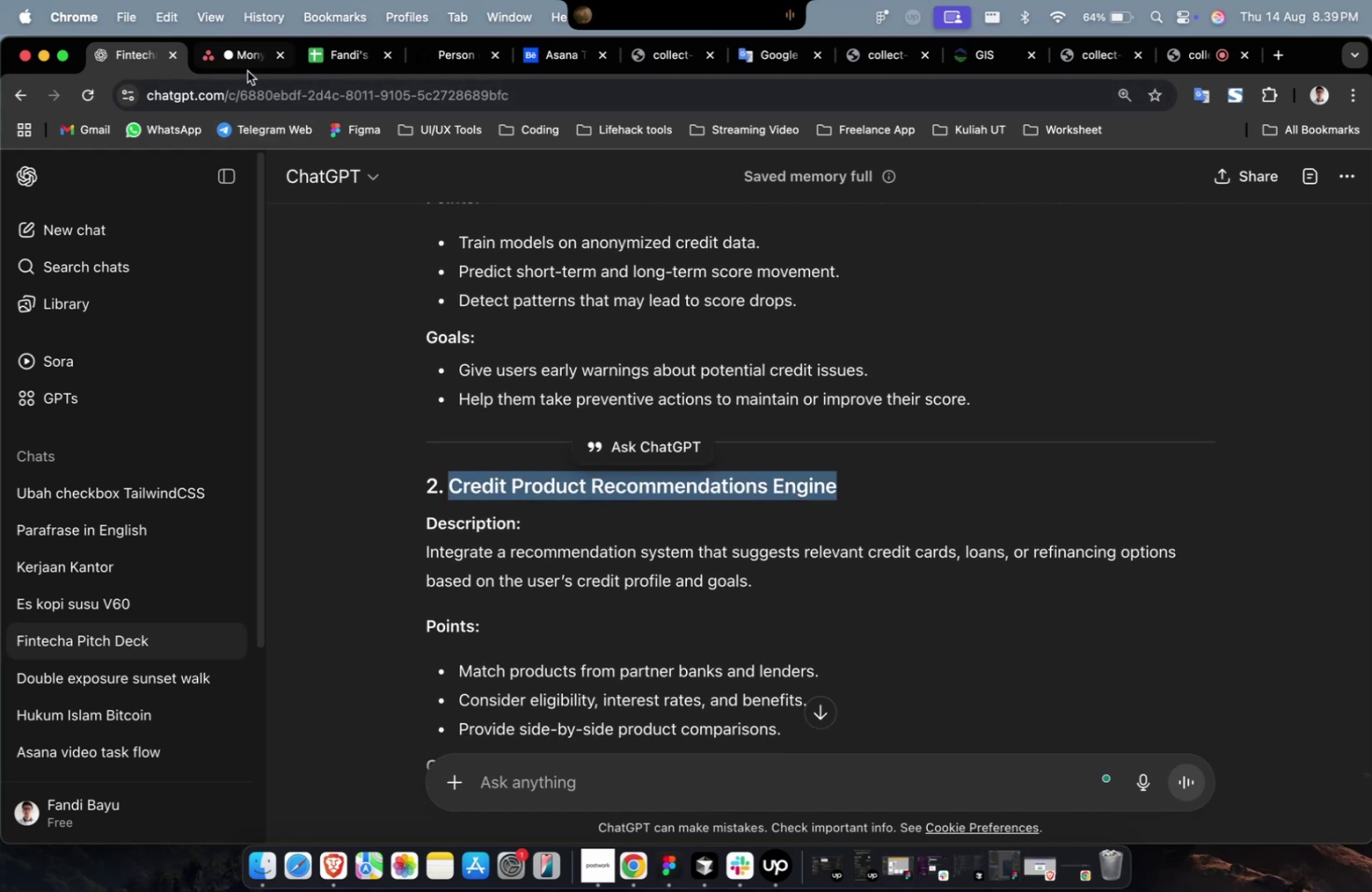 
left_click([247, 71])
 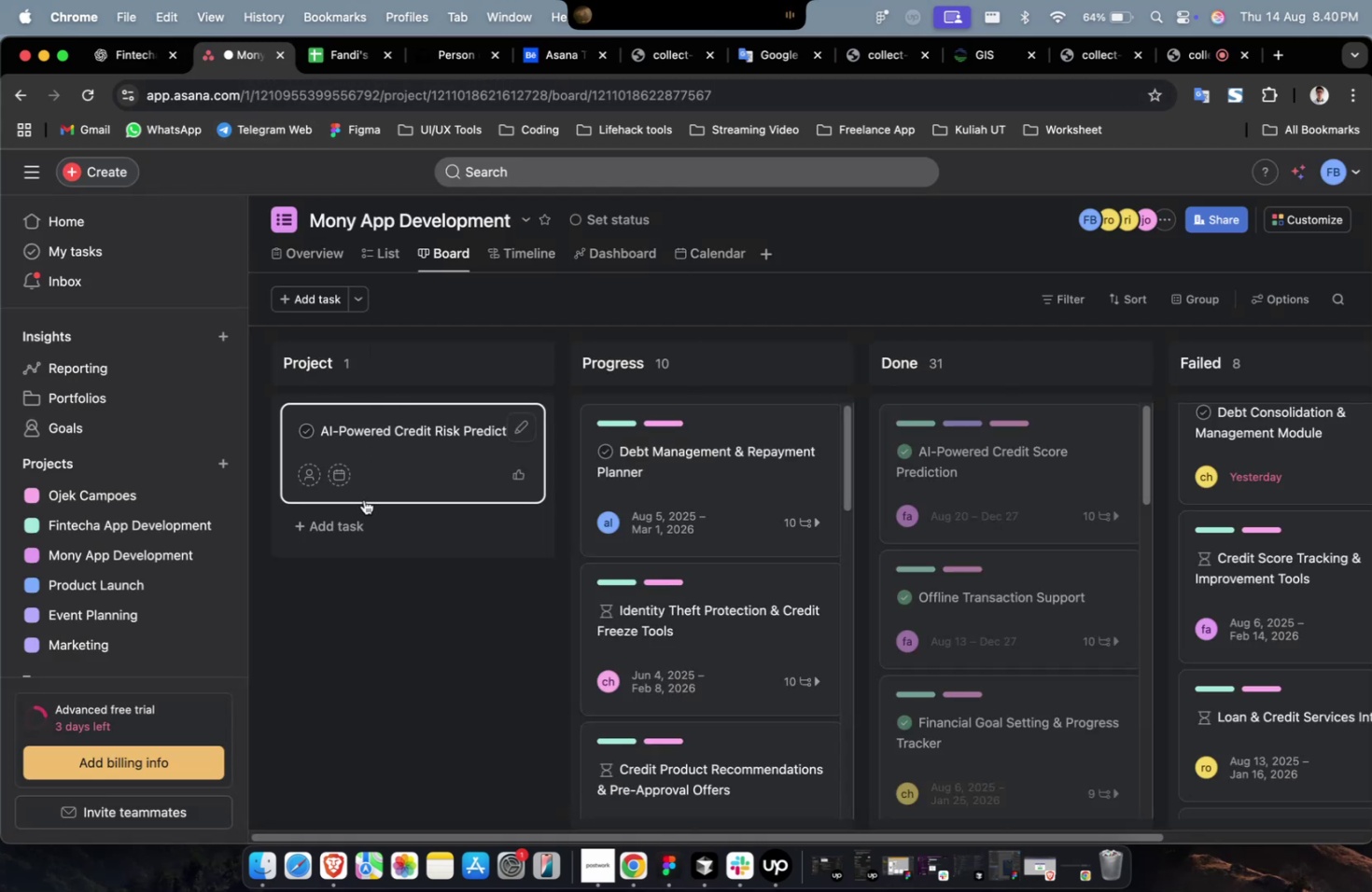 
left_click([365, 523])
 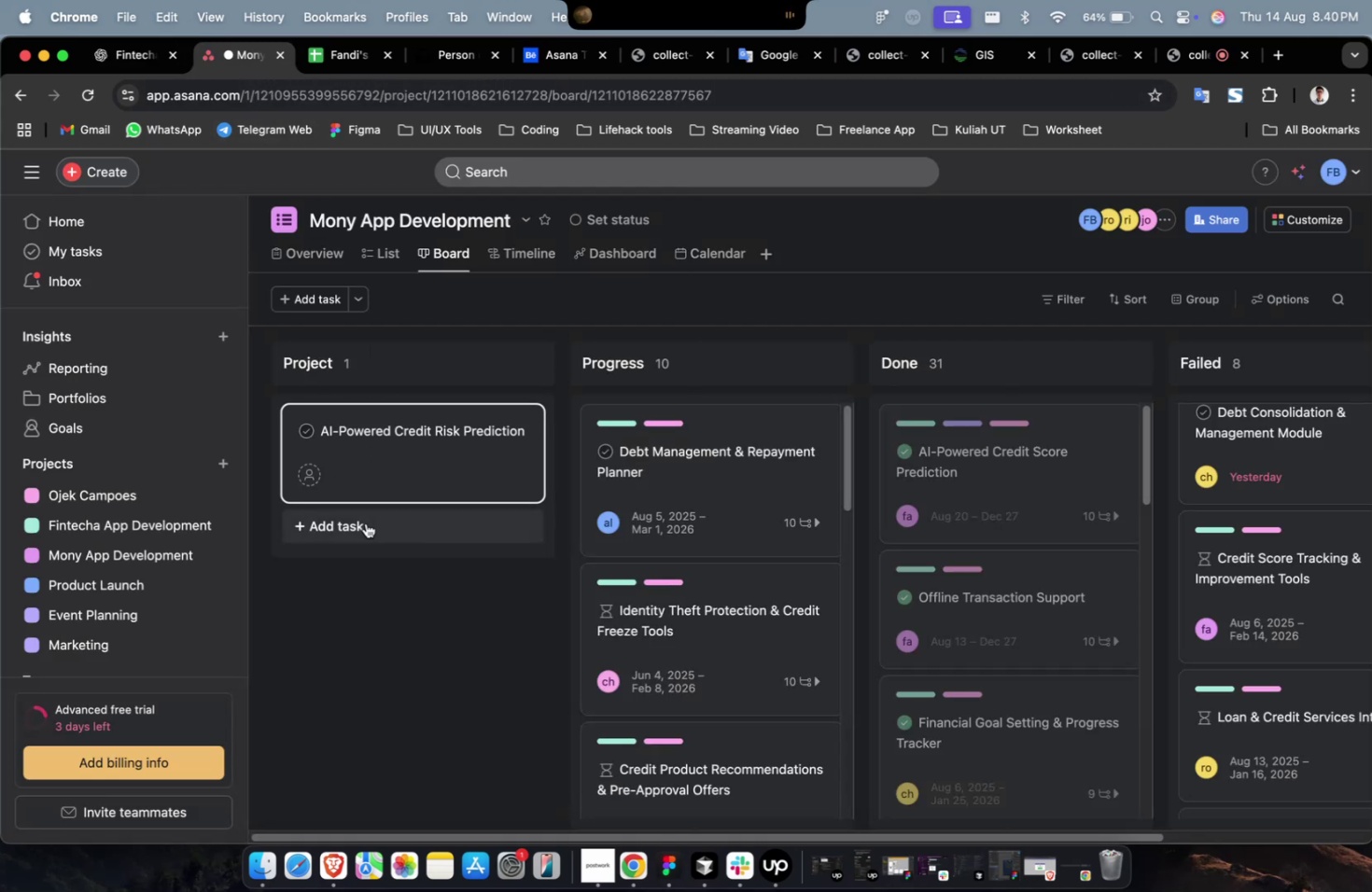 
key(Meta+V)
 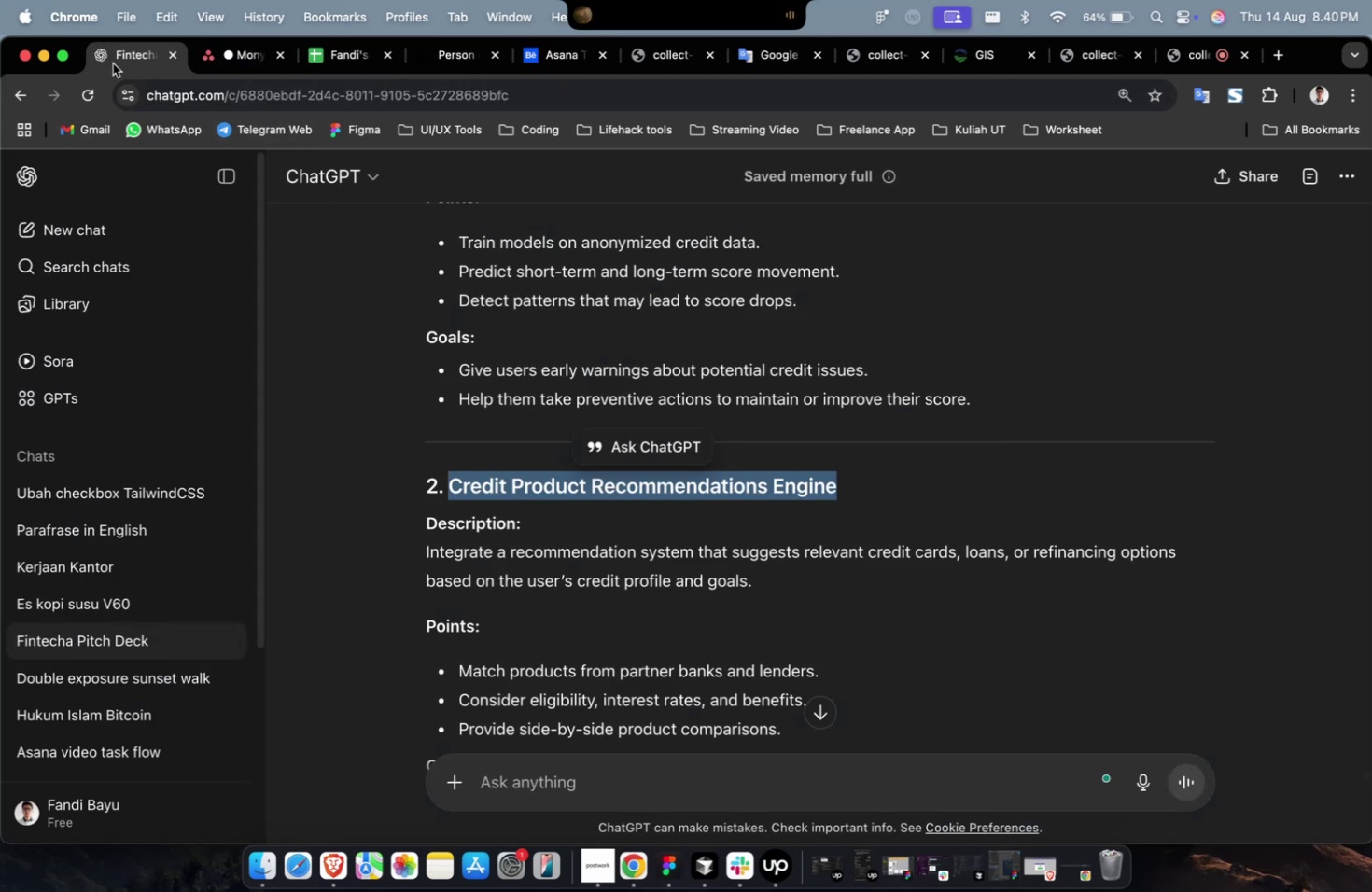 
scroll: coordinate [634, 495], scroll_direction: down, amount: 13.0
 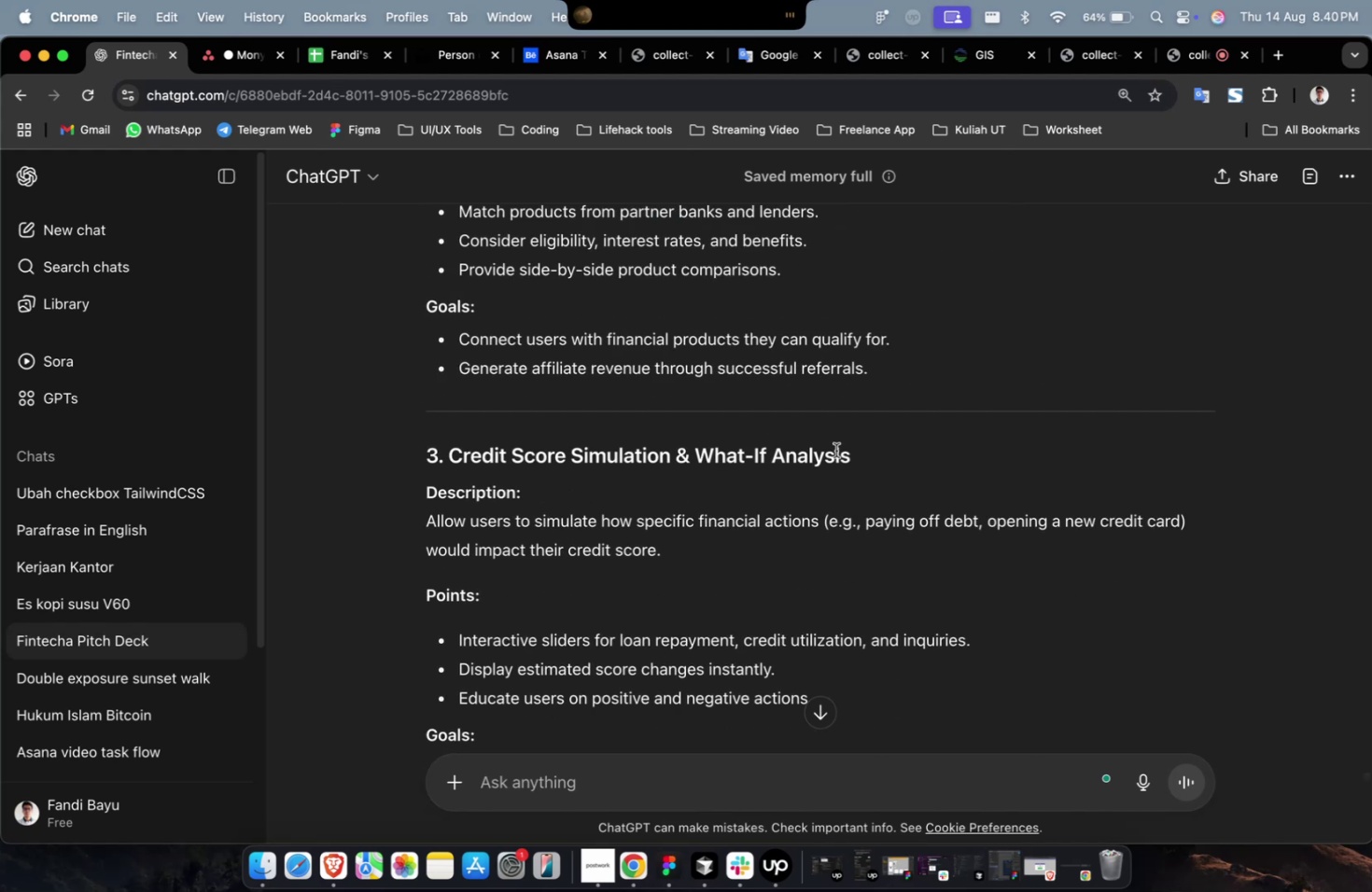 
left_click_drag(start_coordinate=[859, 456], to_coordinate=[454, 464])
 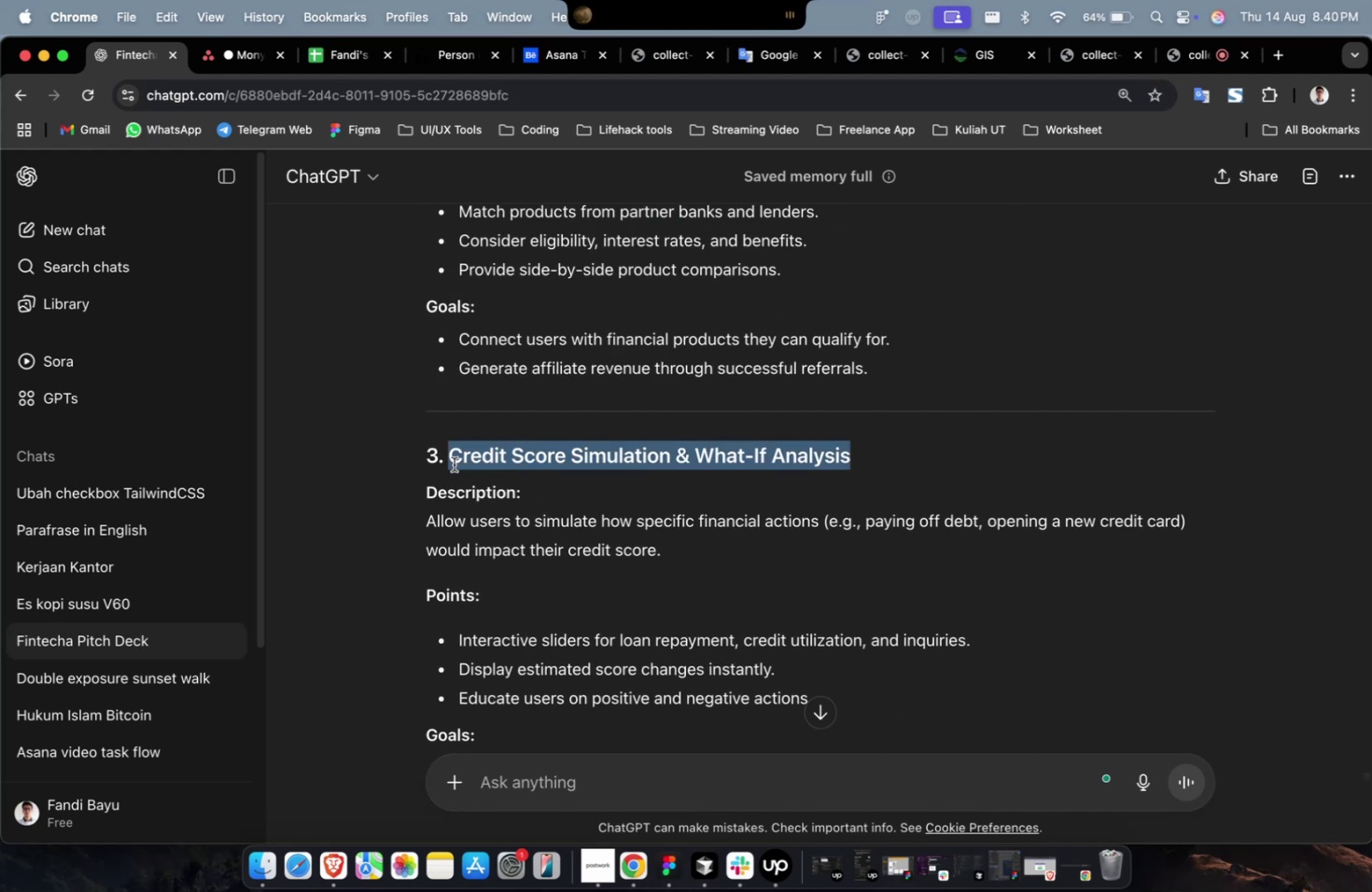 
key(Meta+C)
 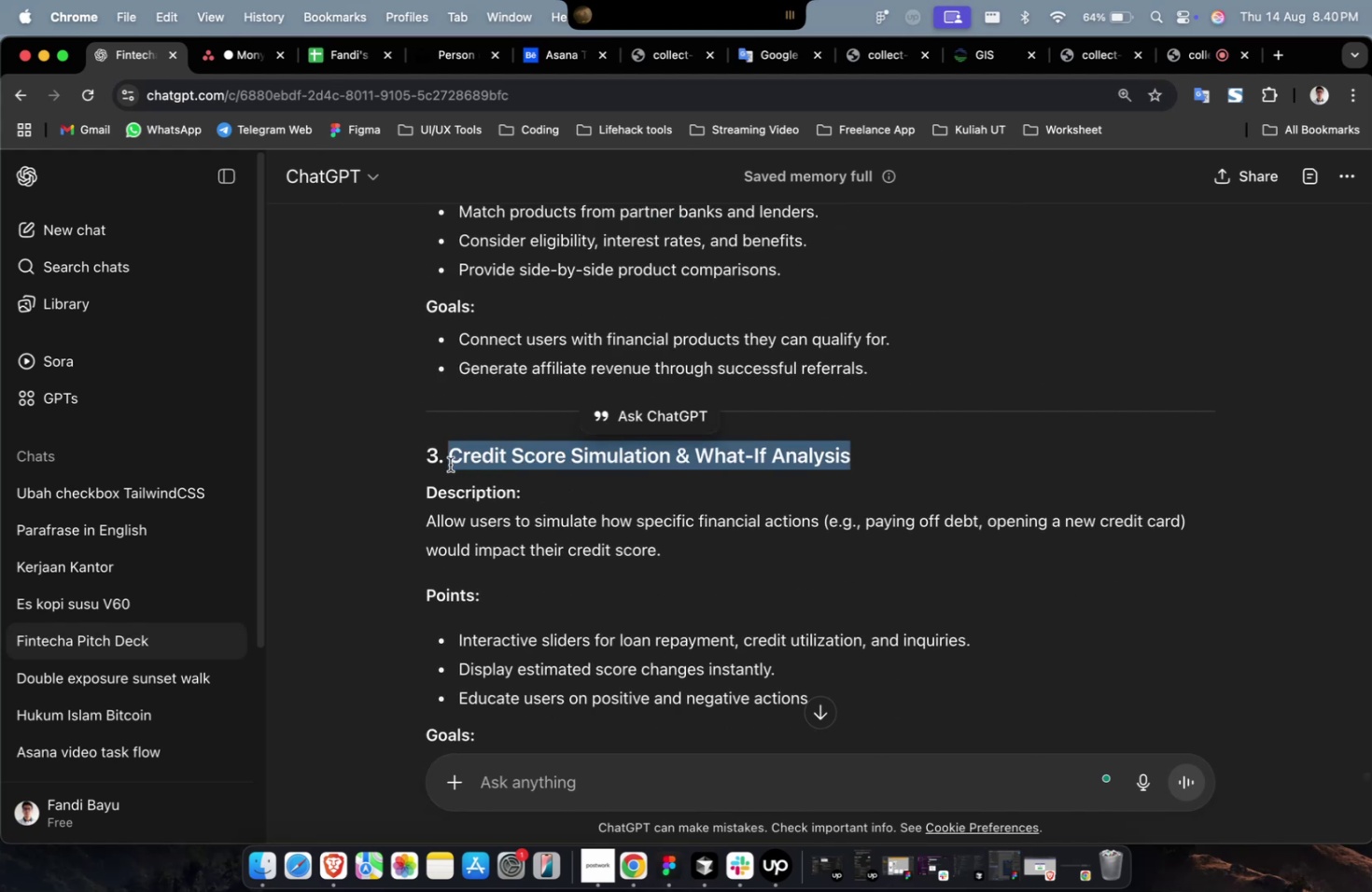 
key(Meta+C)
 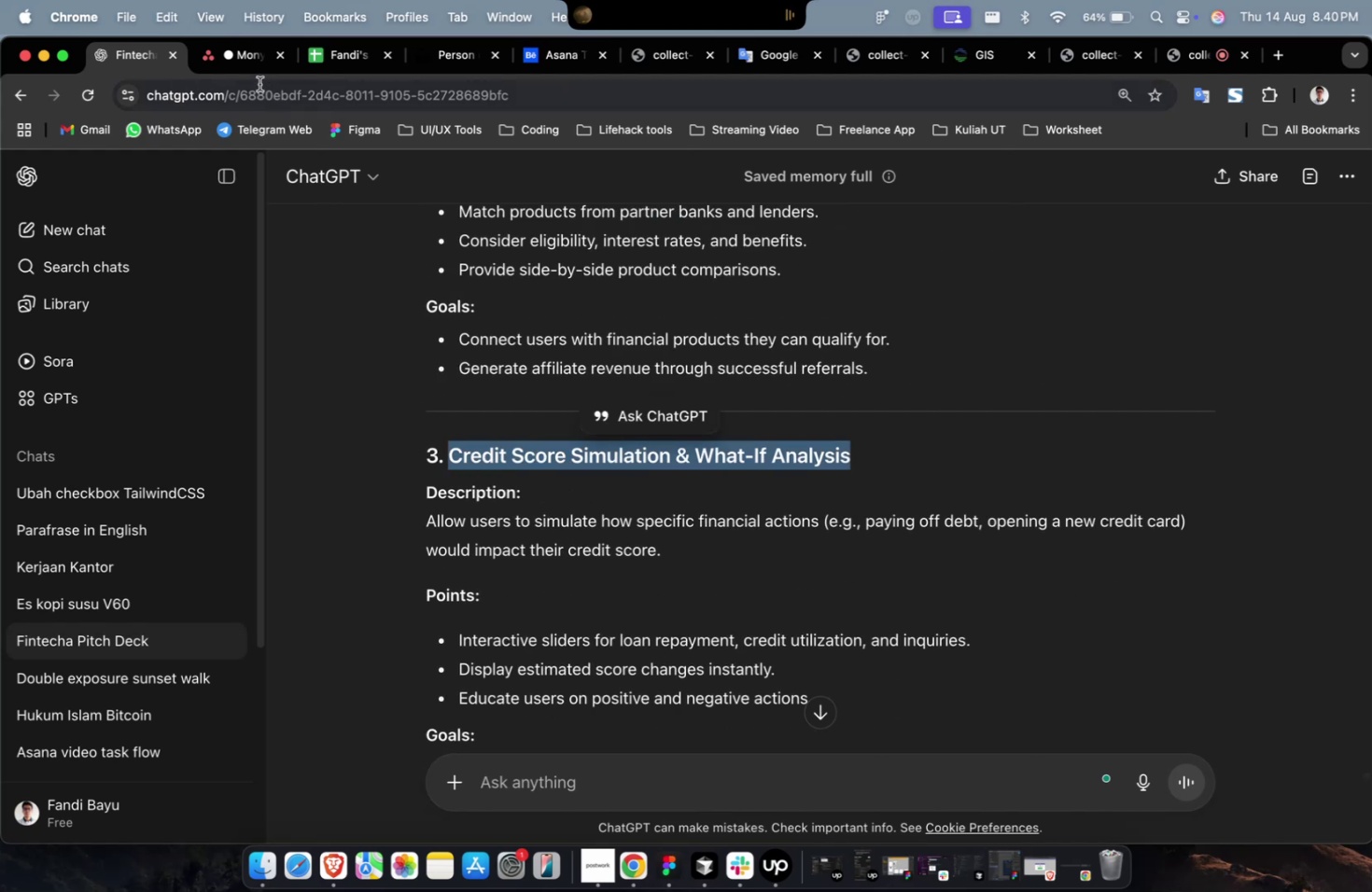 
left_click([245, 63])
 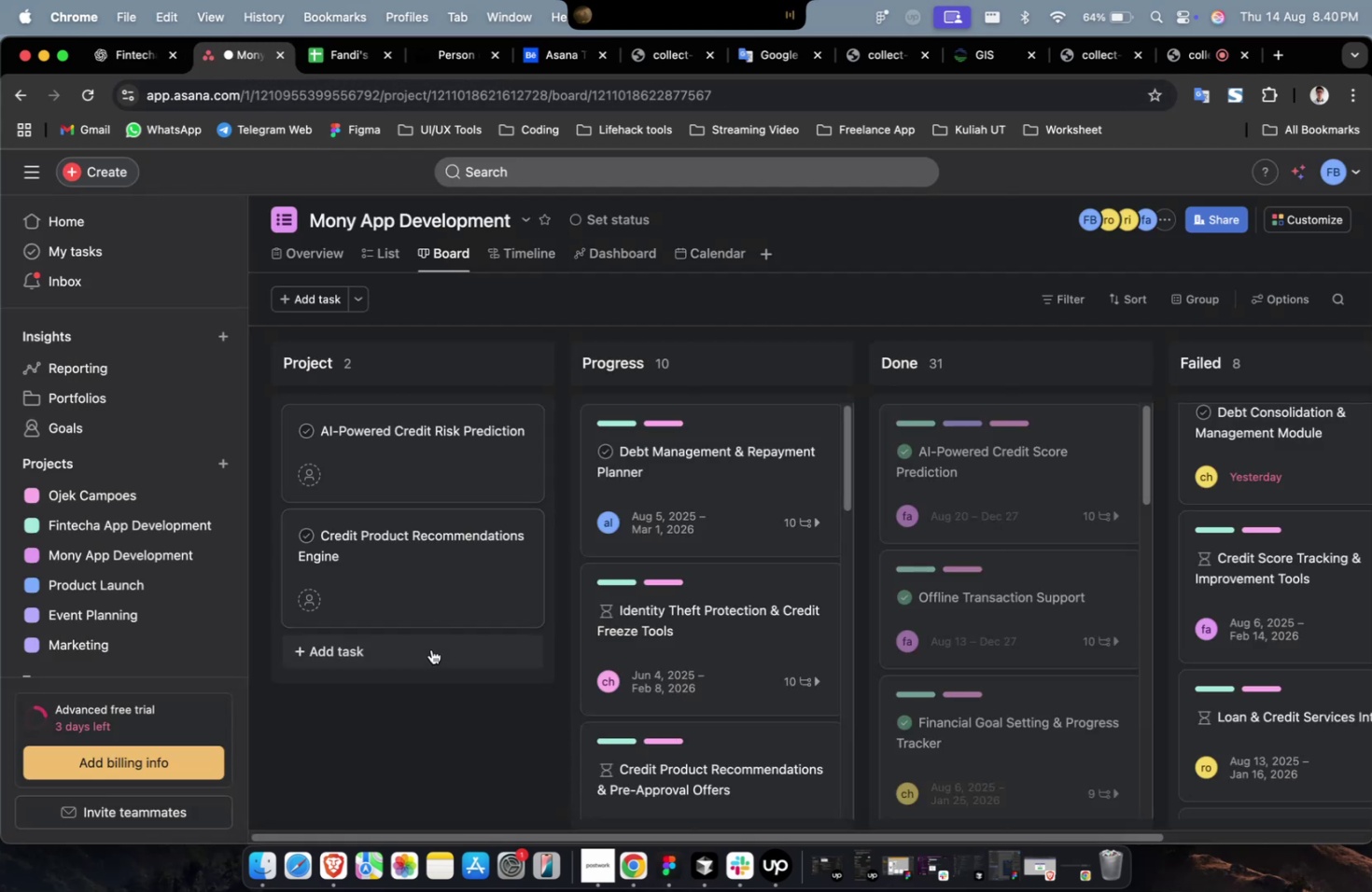 
left_click([428, 659])
 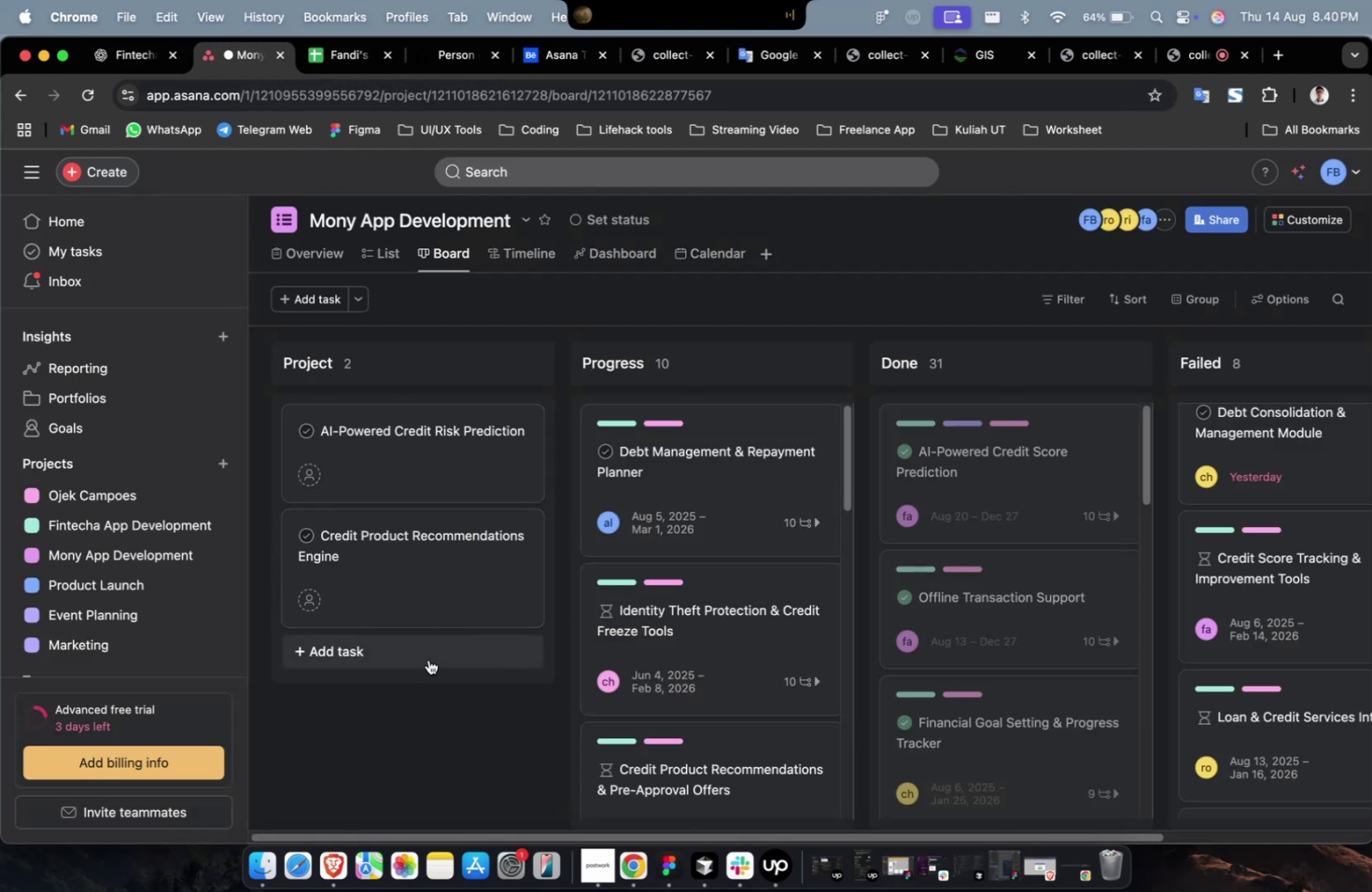 
key(Meta+V)
 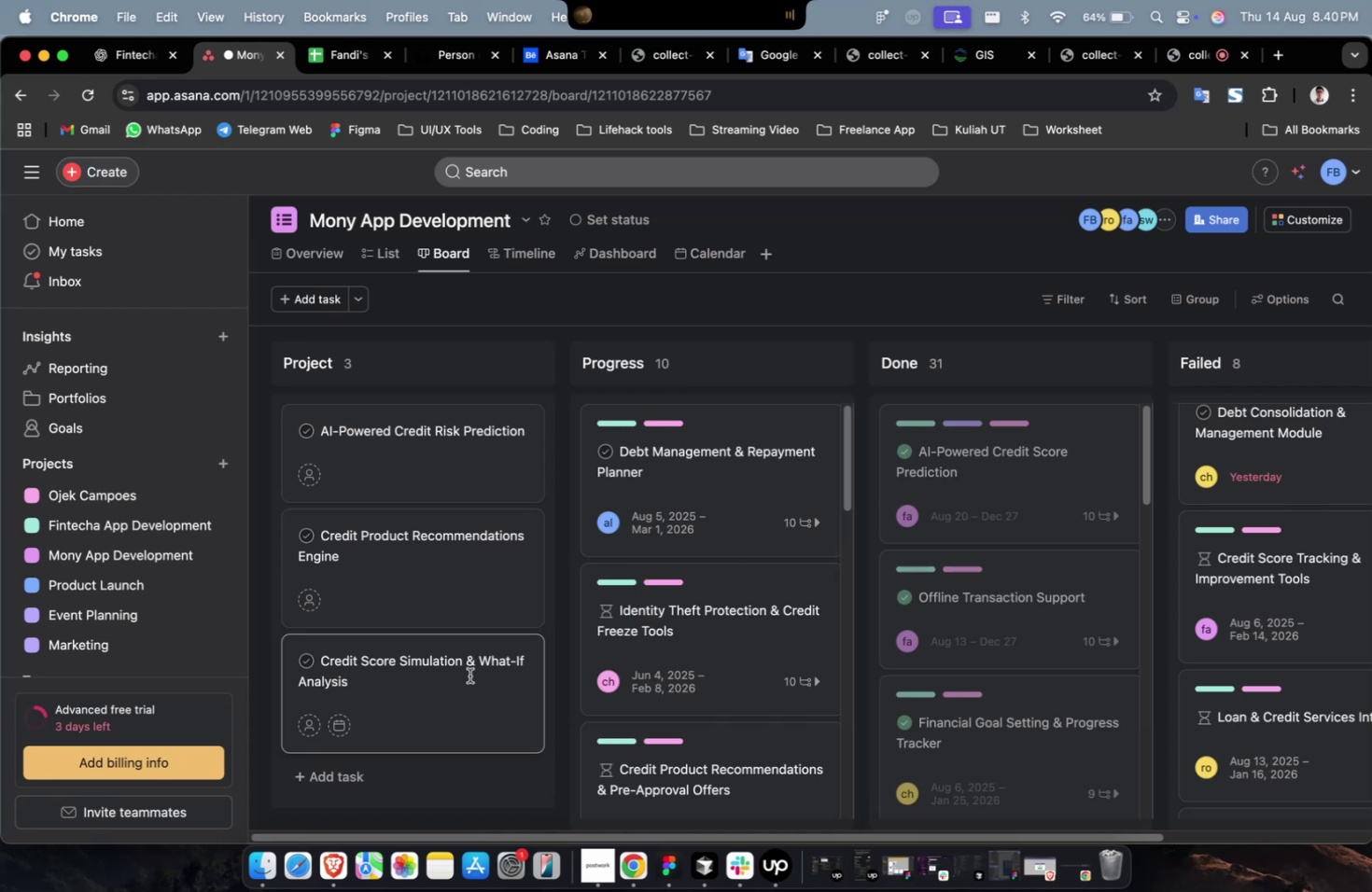 
wait(38.77)
 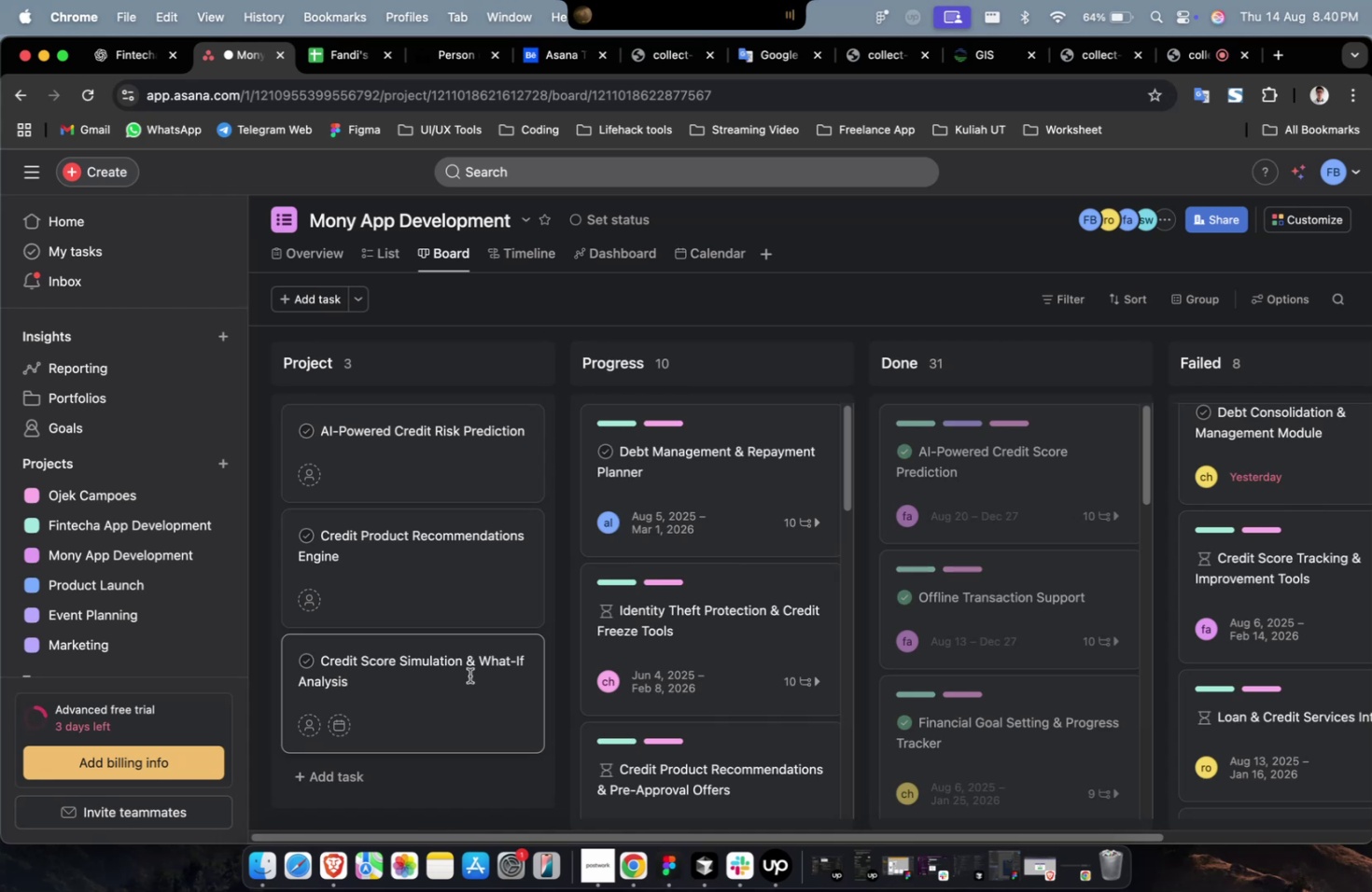 
left_click([126, 67])
 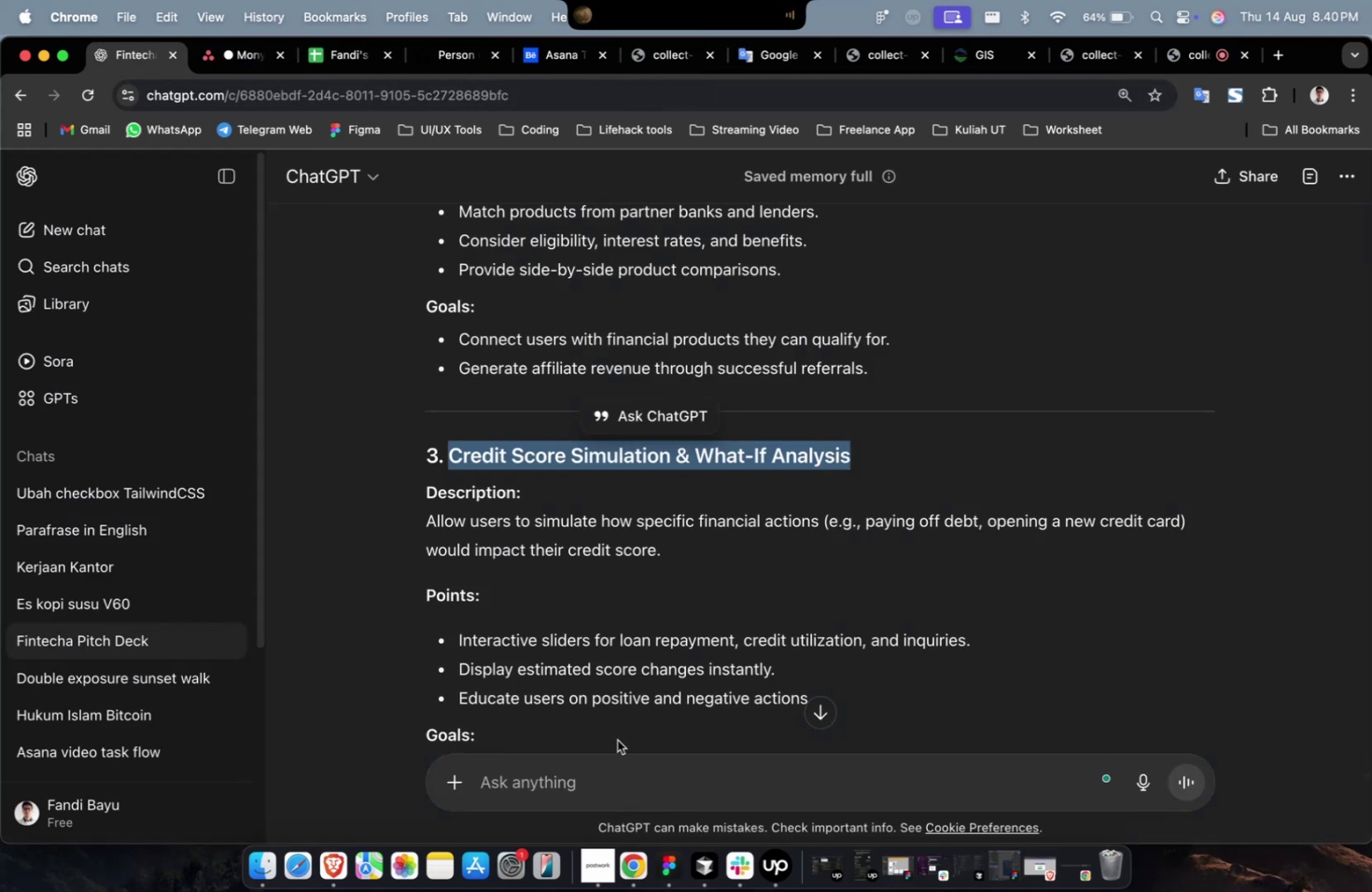 
left_click([608, 772])
 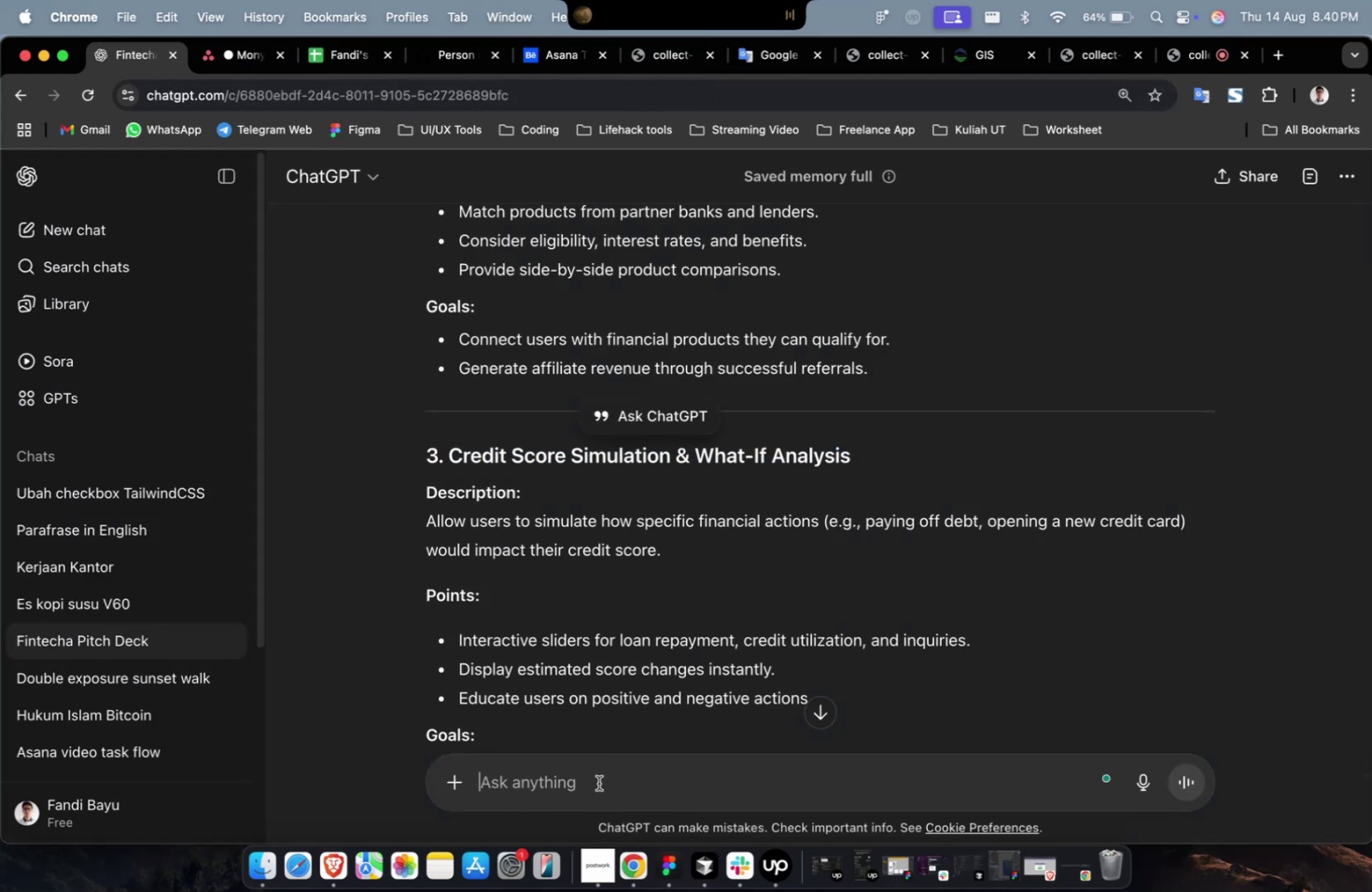 
left_click([596, 782])
 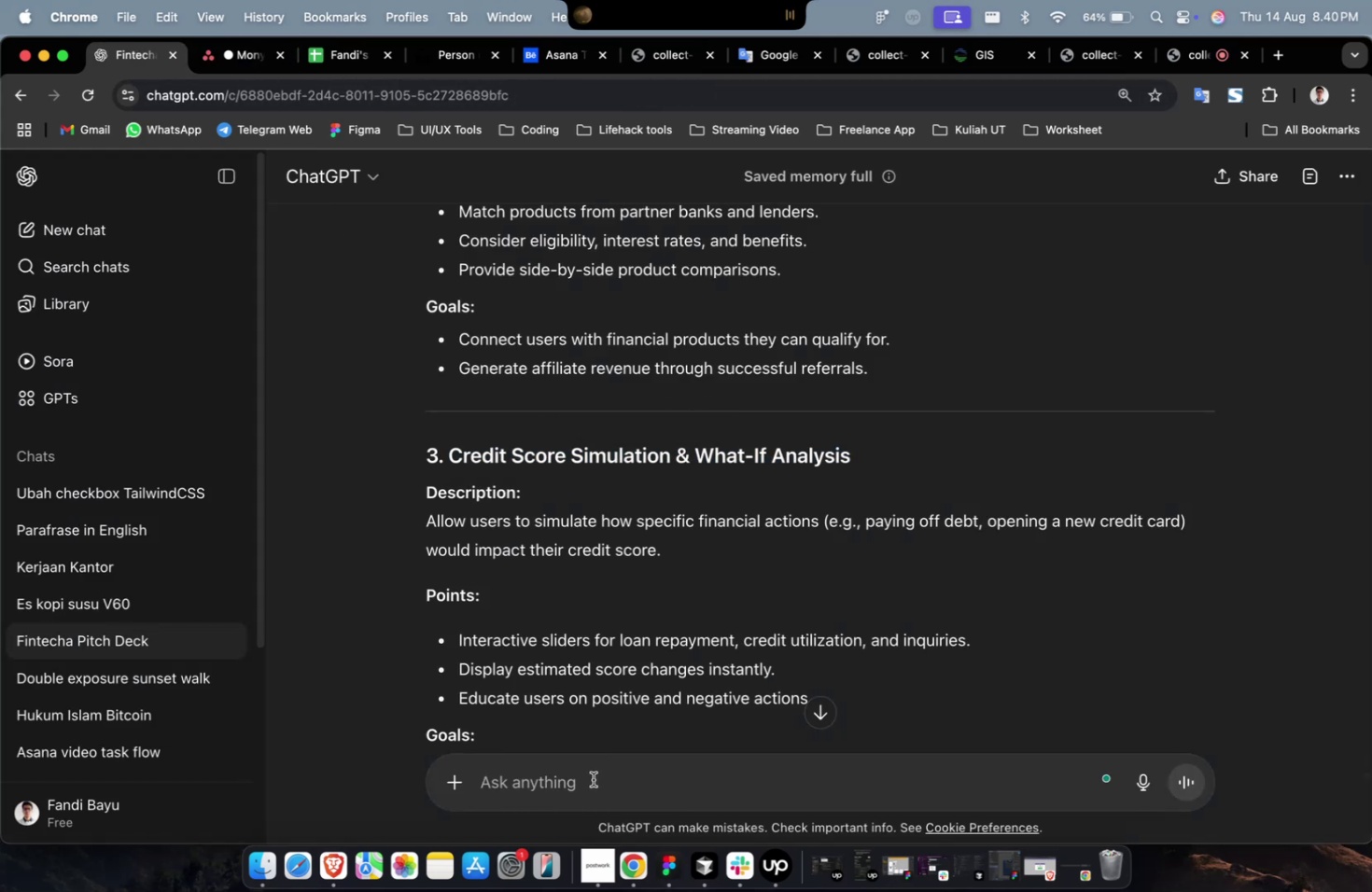 
type(detailed about this task )
 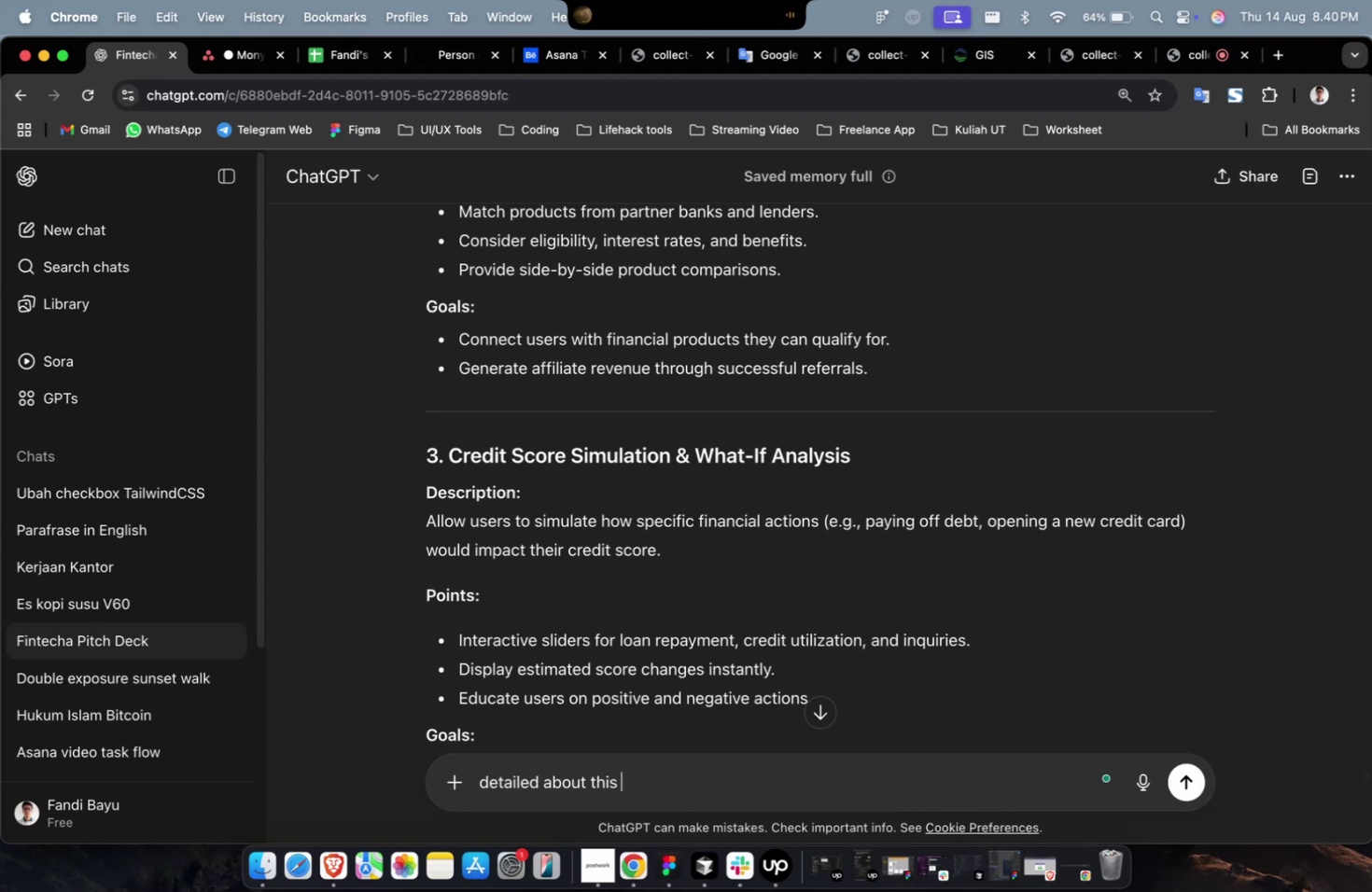 
key(Meta+V)
 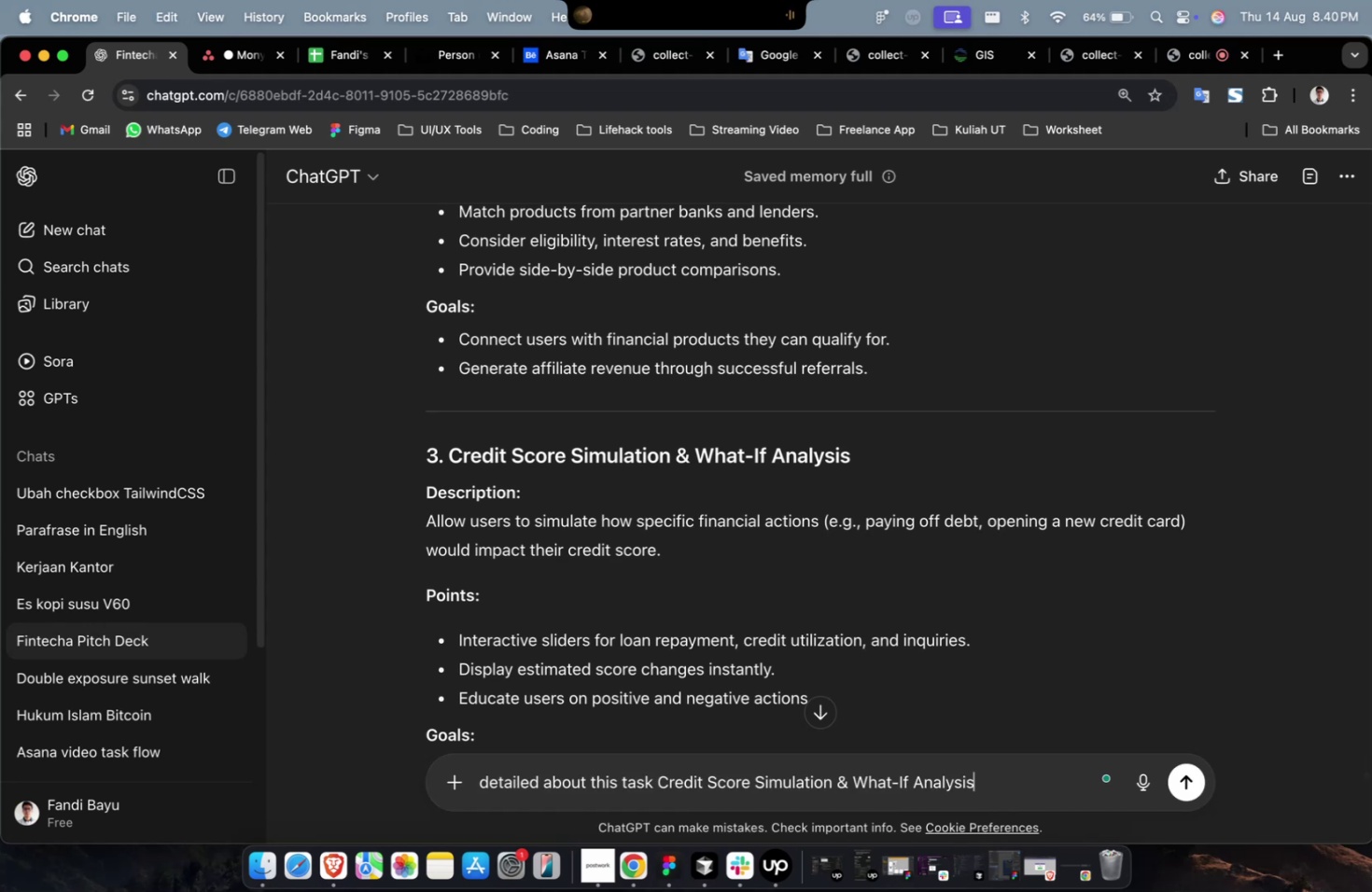 
key(Enter)
 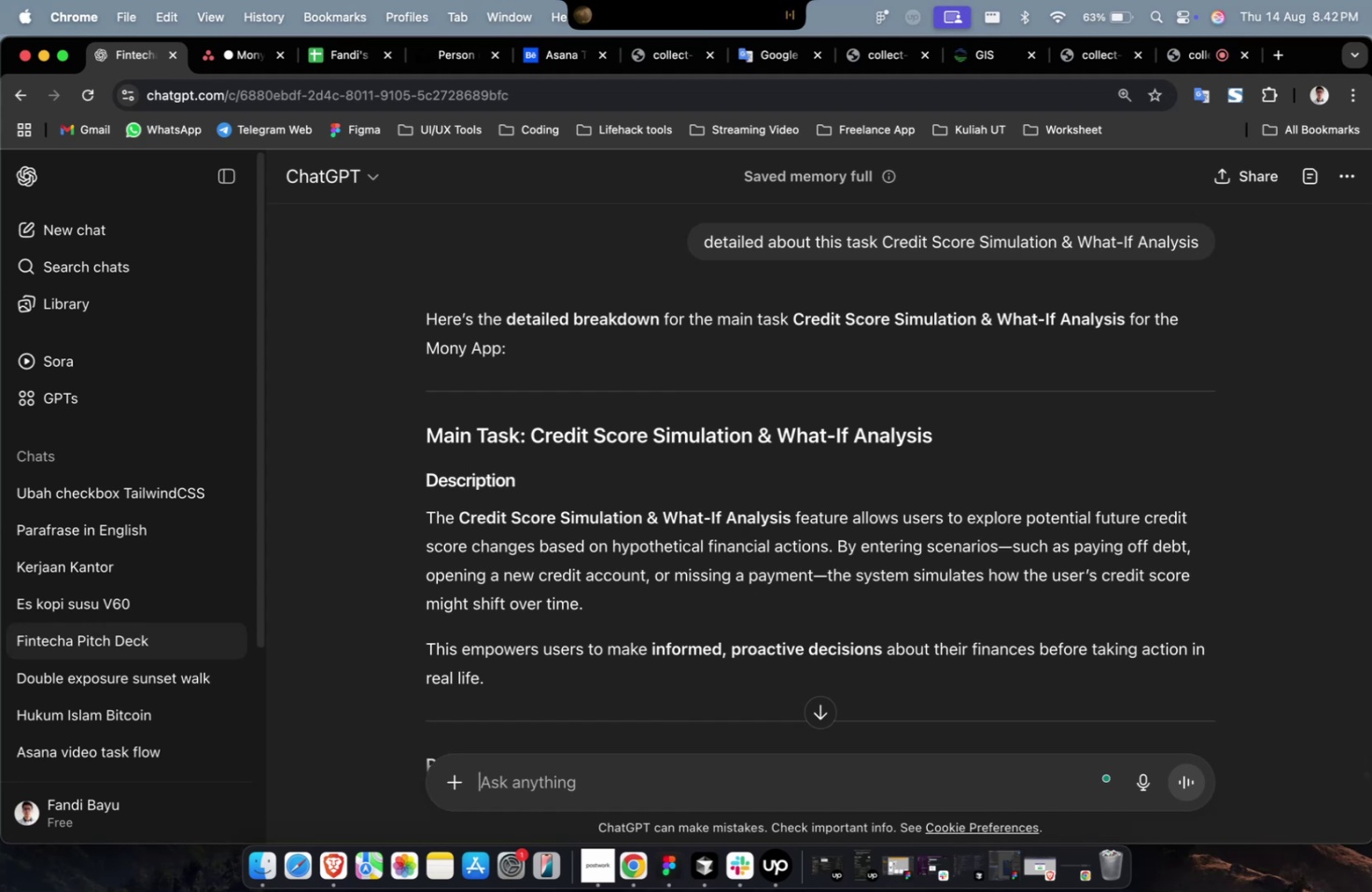 
wait(85.56)
 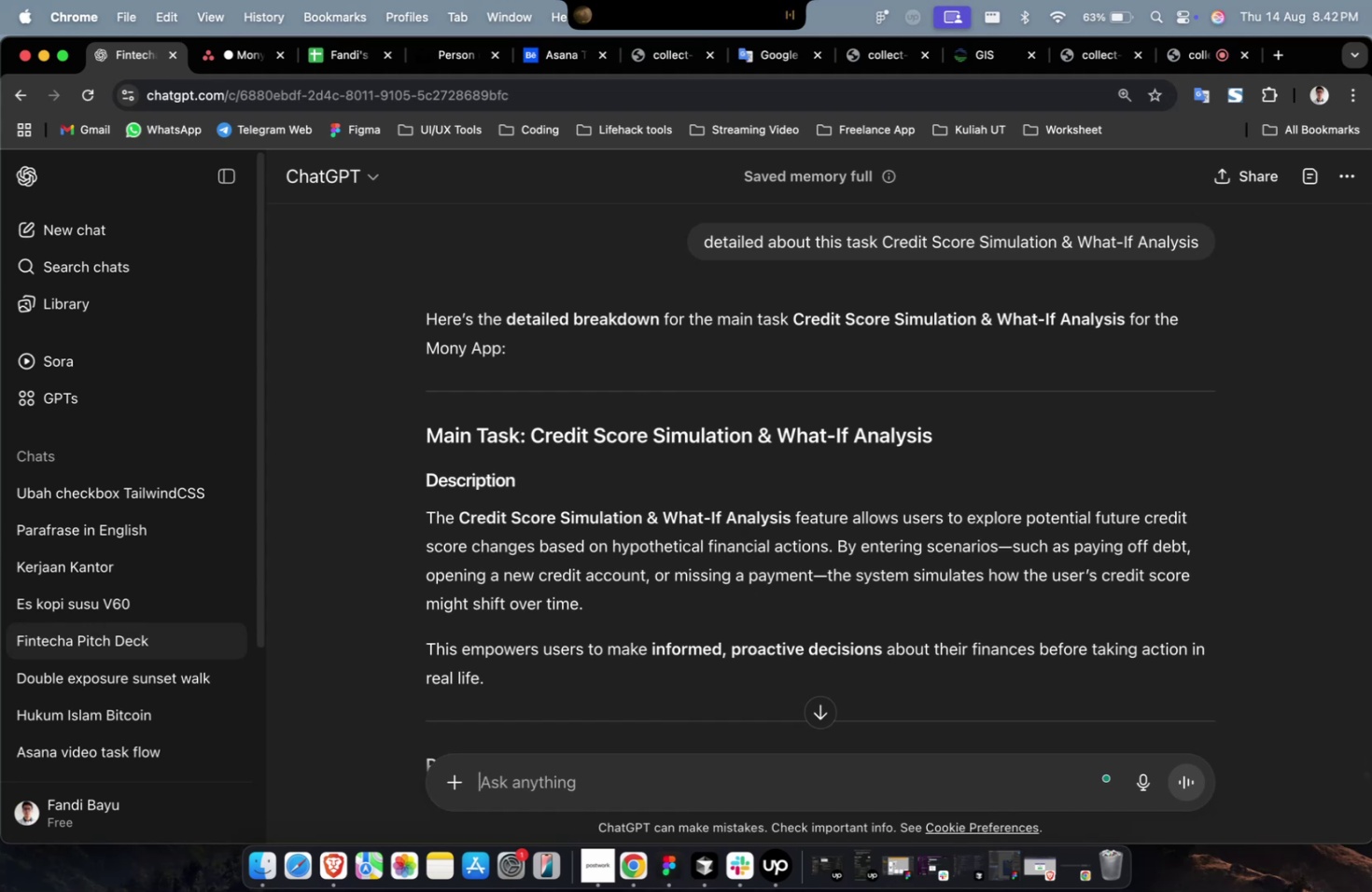 
scroll: coordinate [633, 688], scroll_direction: down, amount: 20.0
 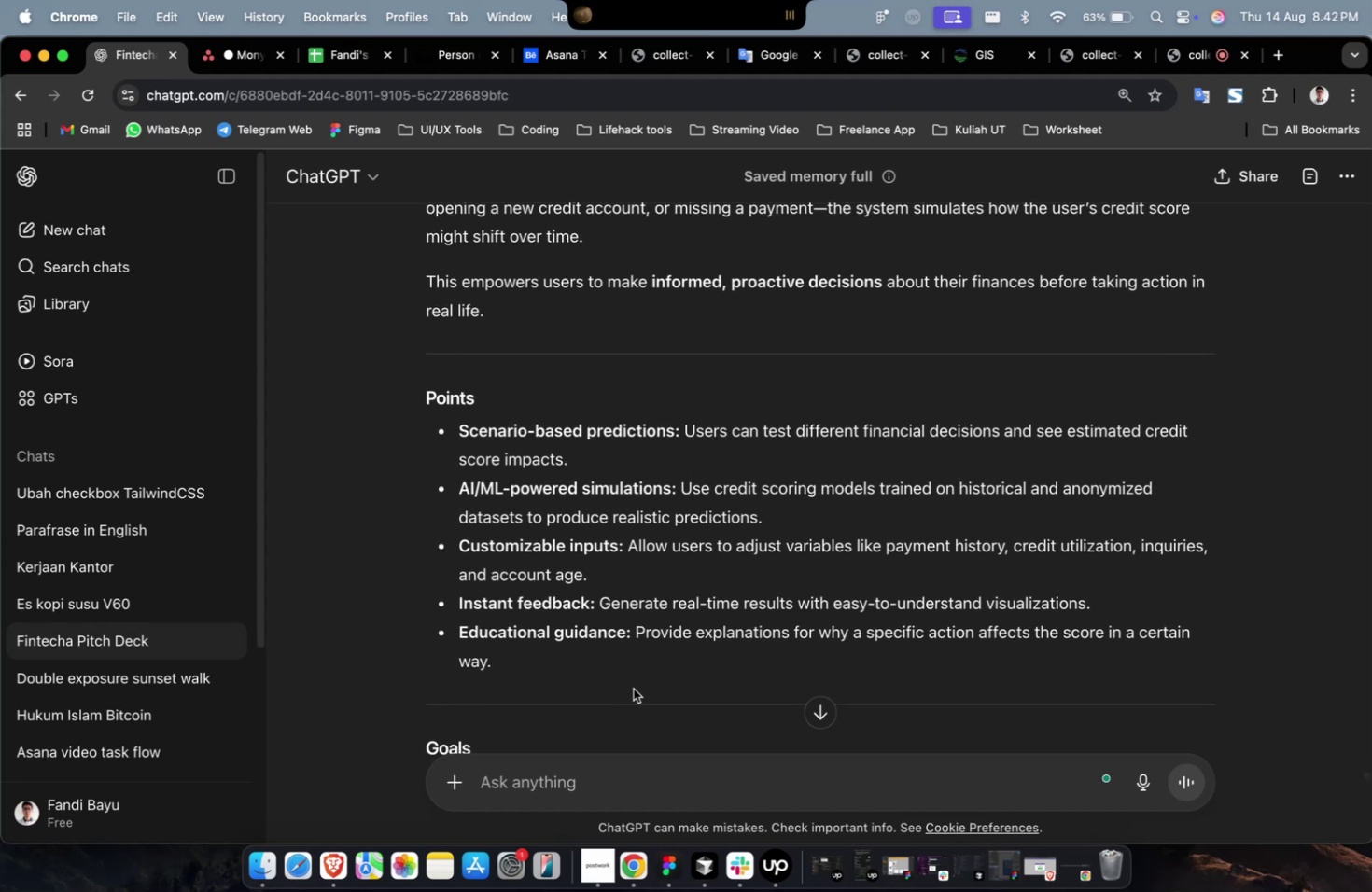 
wait(12.67)
 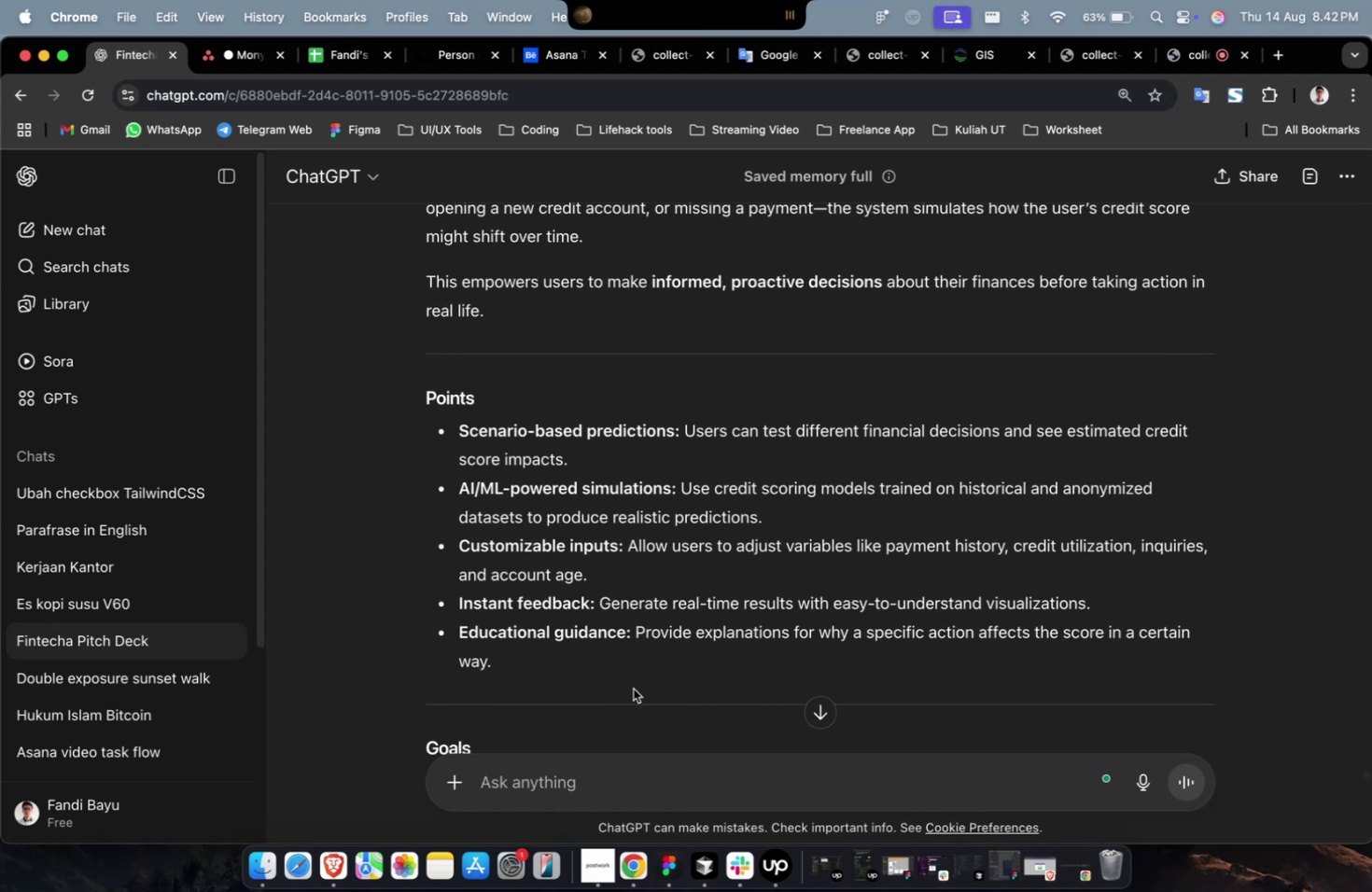 
scroll: coordinate [633, 688], scroll_direction: down, amount: 2.0
 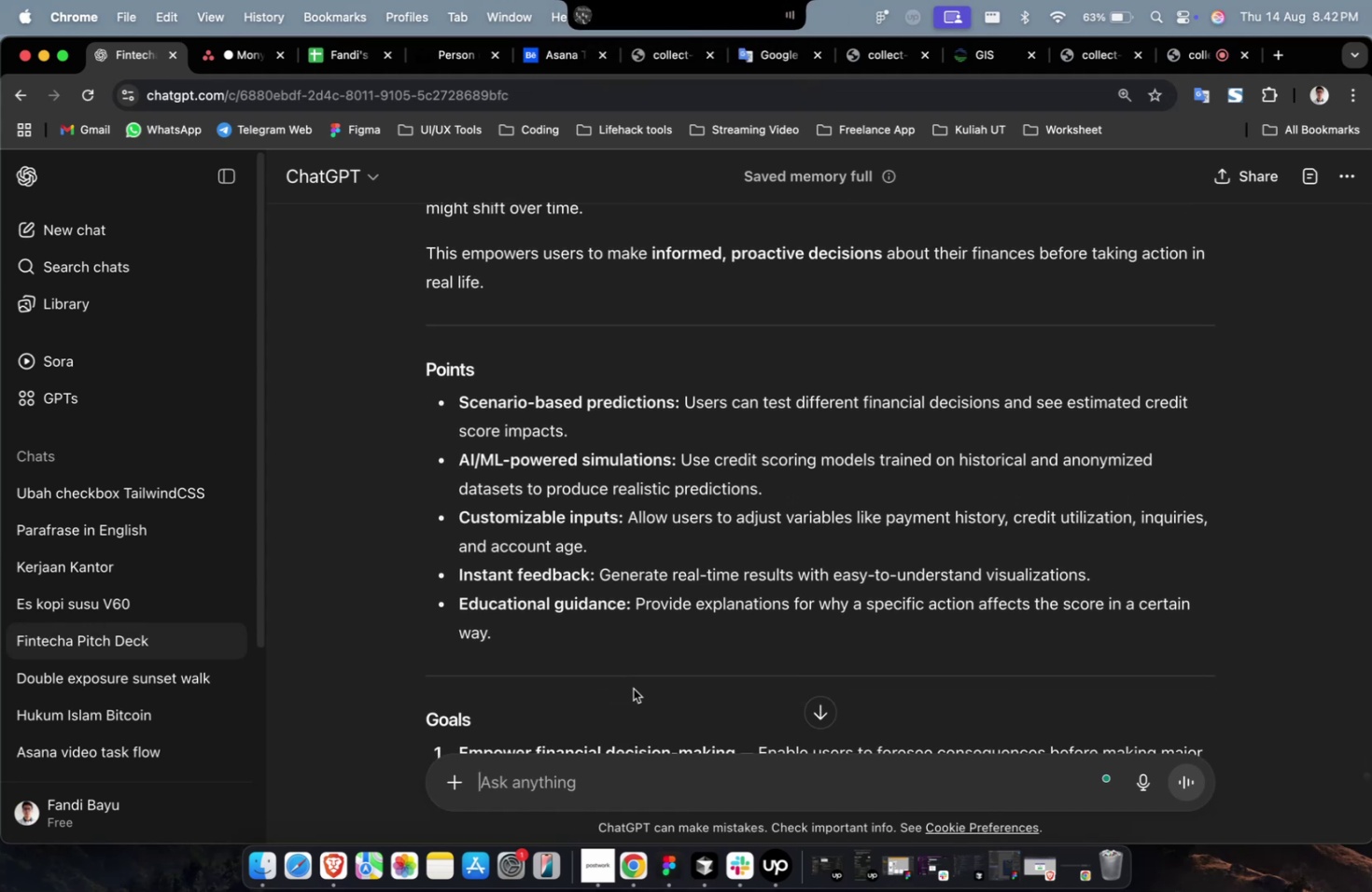 
wait(5.78)
 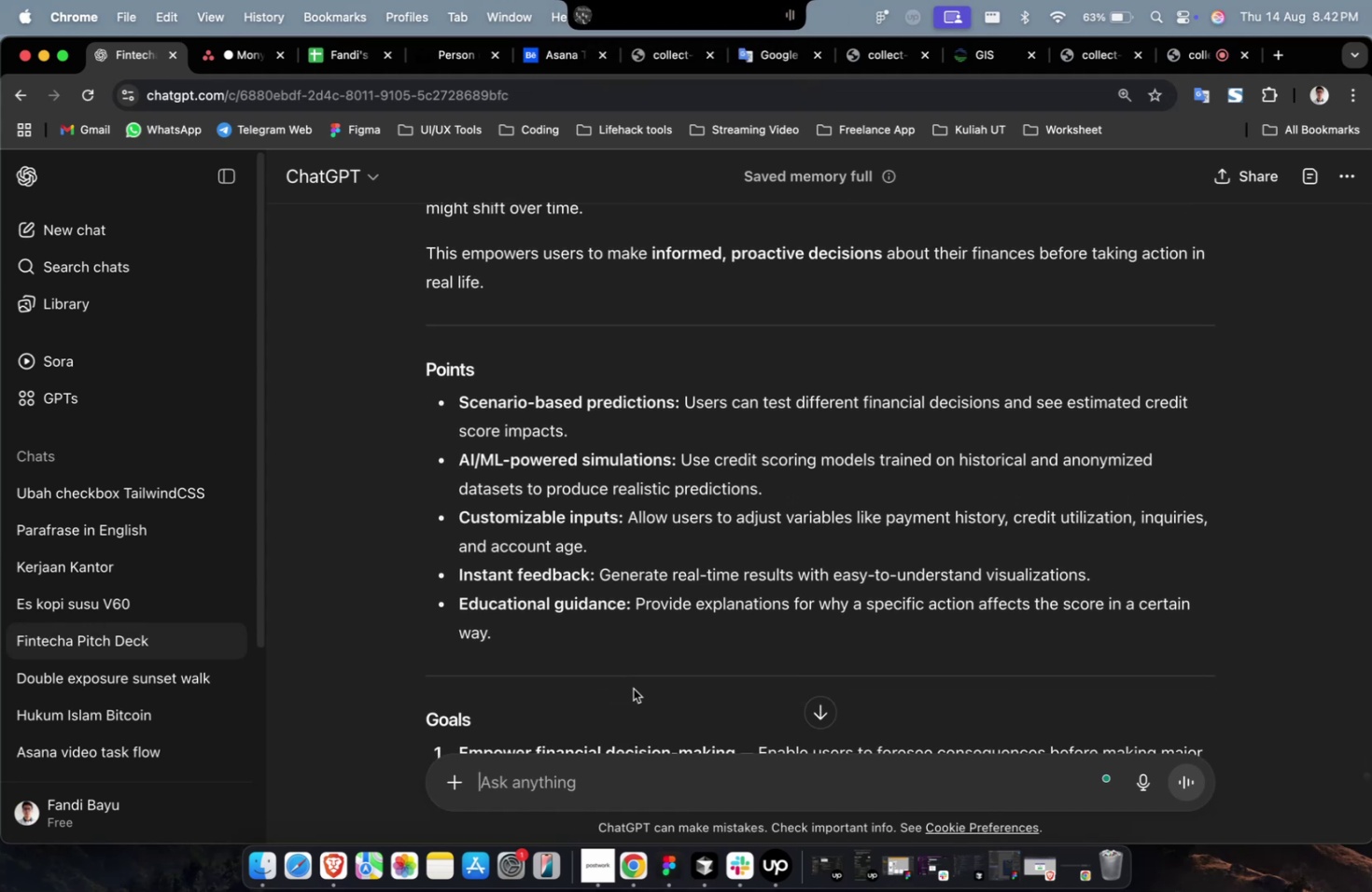 
scroll: coordinate [663, 614], scroll_direction: down, amount: 10.0
 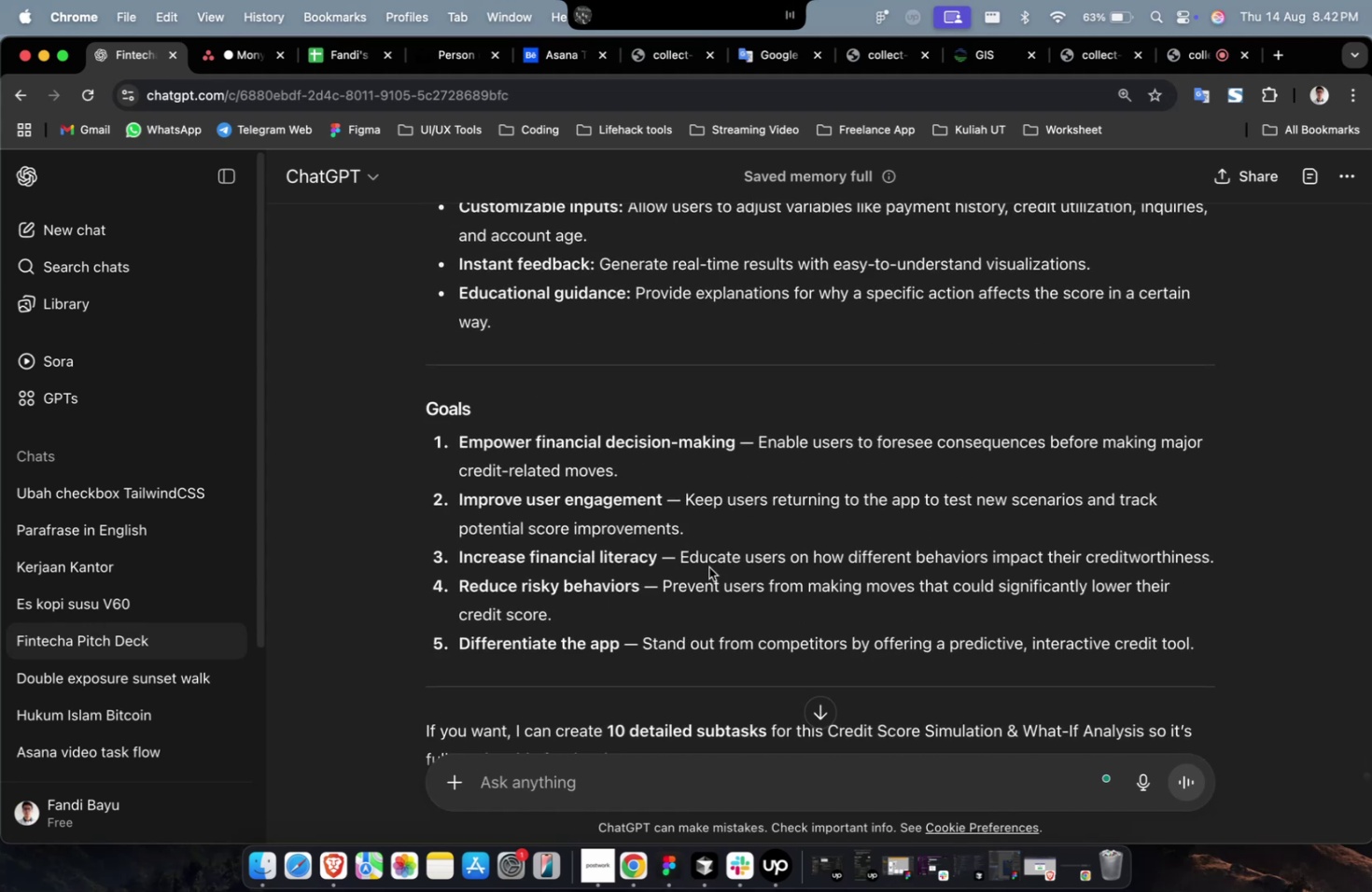 
scroll: coordinate [1090, 622], scroll_direction: none, amount: 0.0
 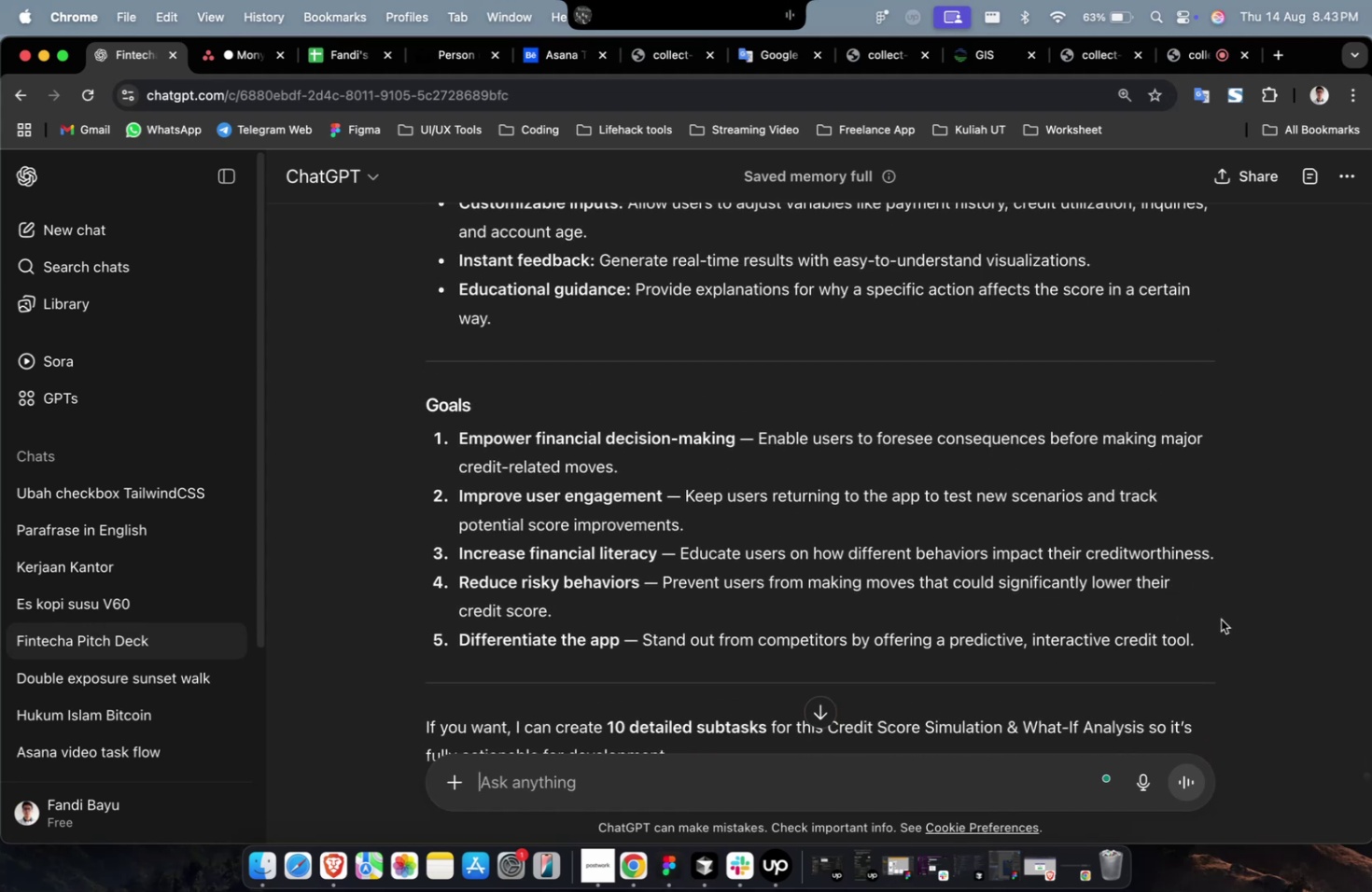 
left_click_drag(start_coordinate=[1204, 642], to_coordinate=[349, 288])
 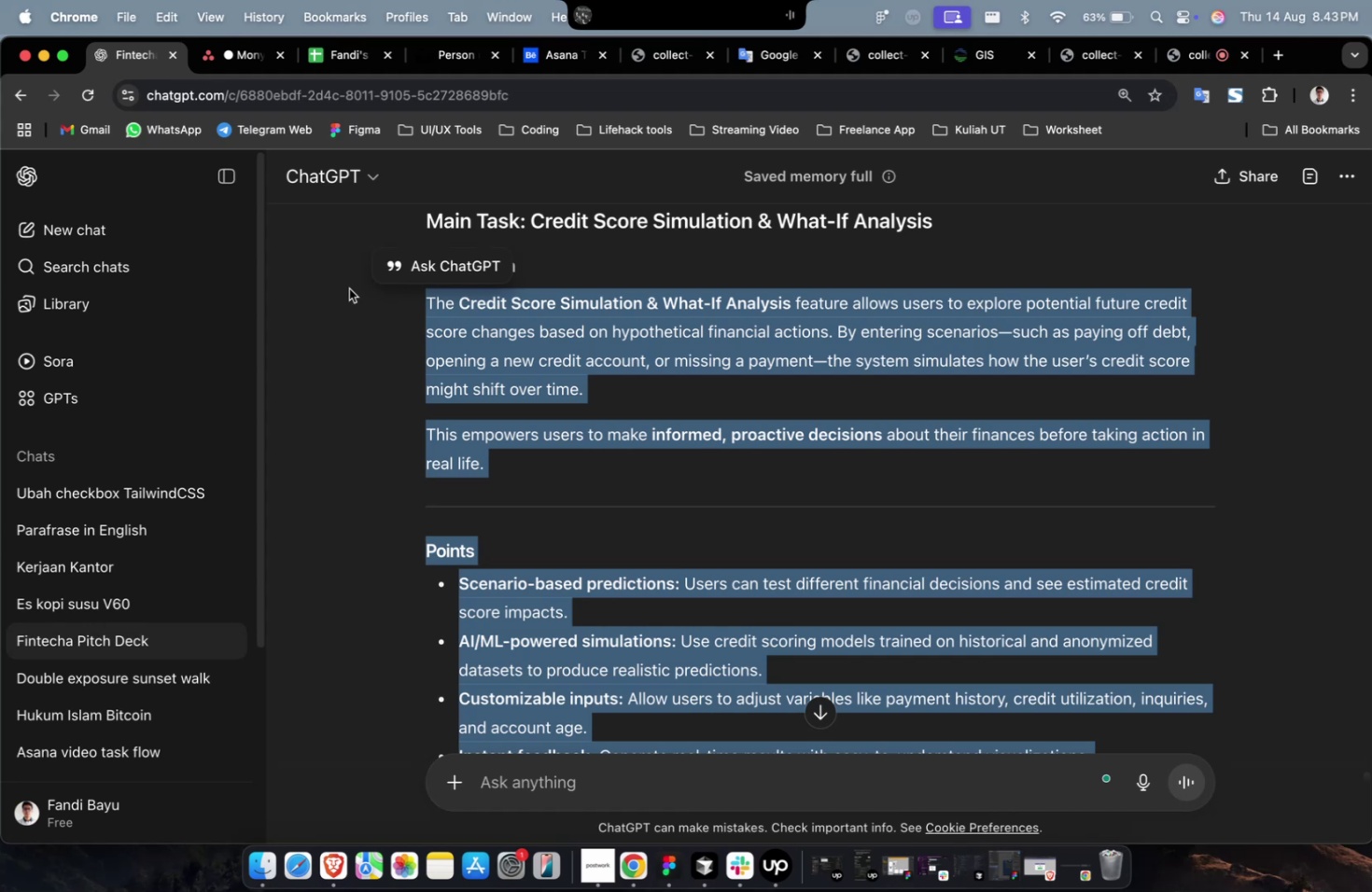 
scroll: coordinate [856, 498], scroll_direction: up, amount: 13.0
 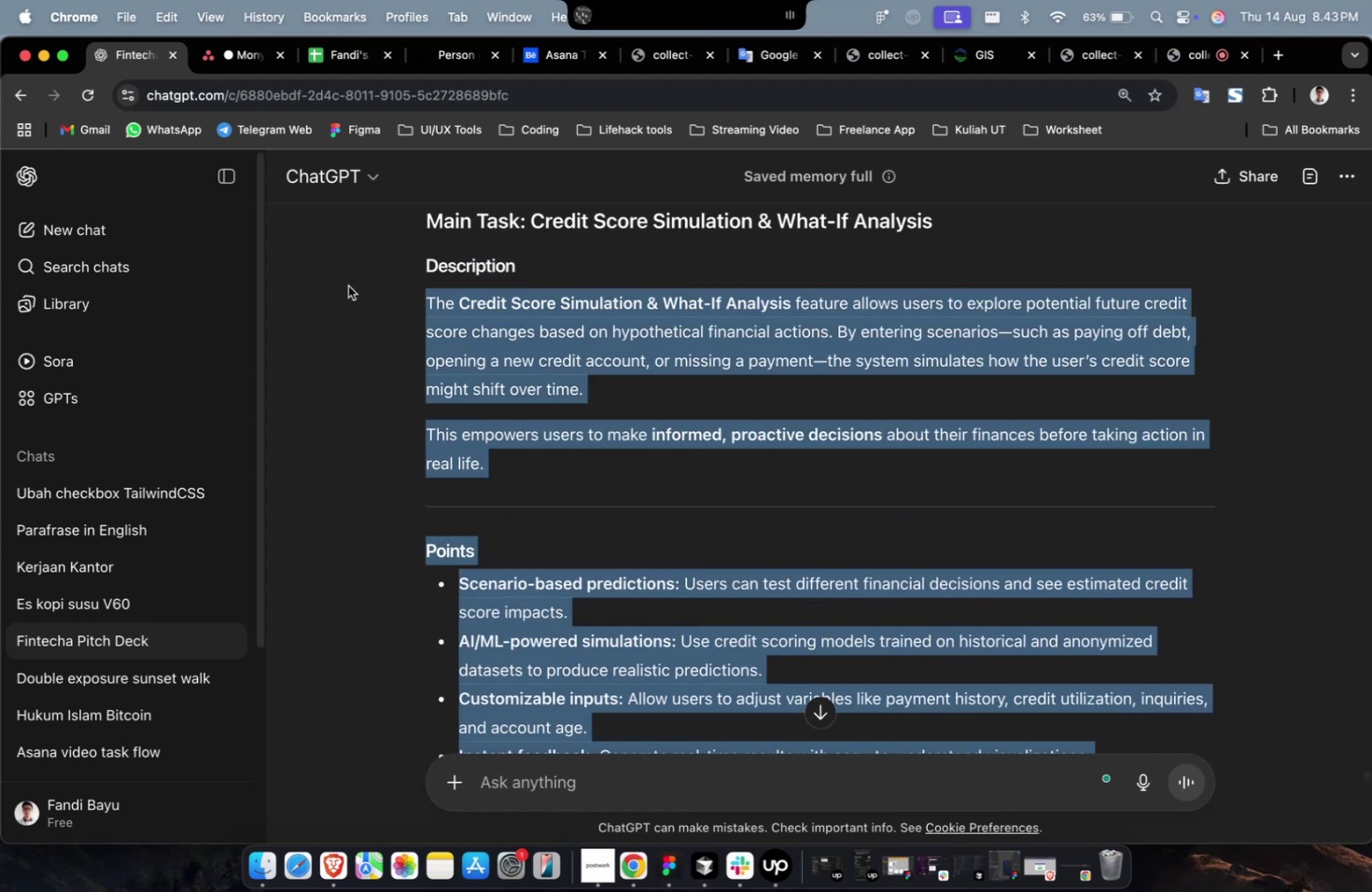 
key(Meta+C)
 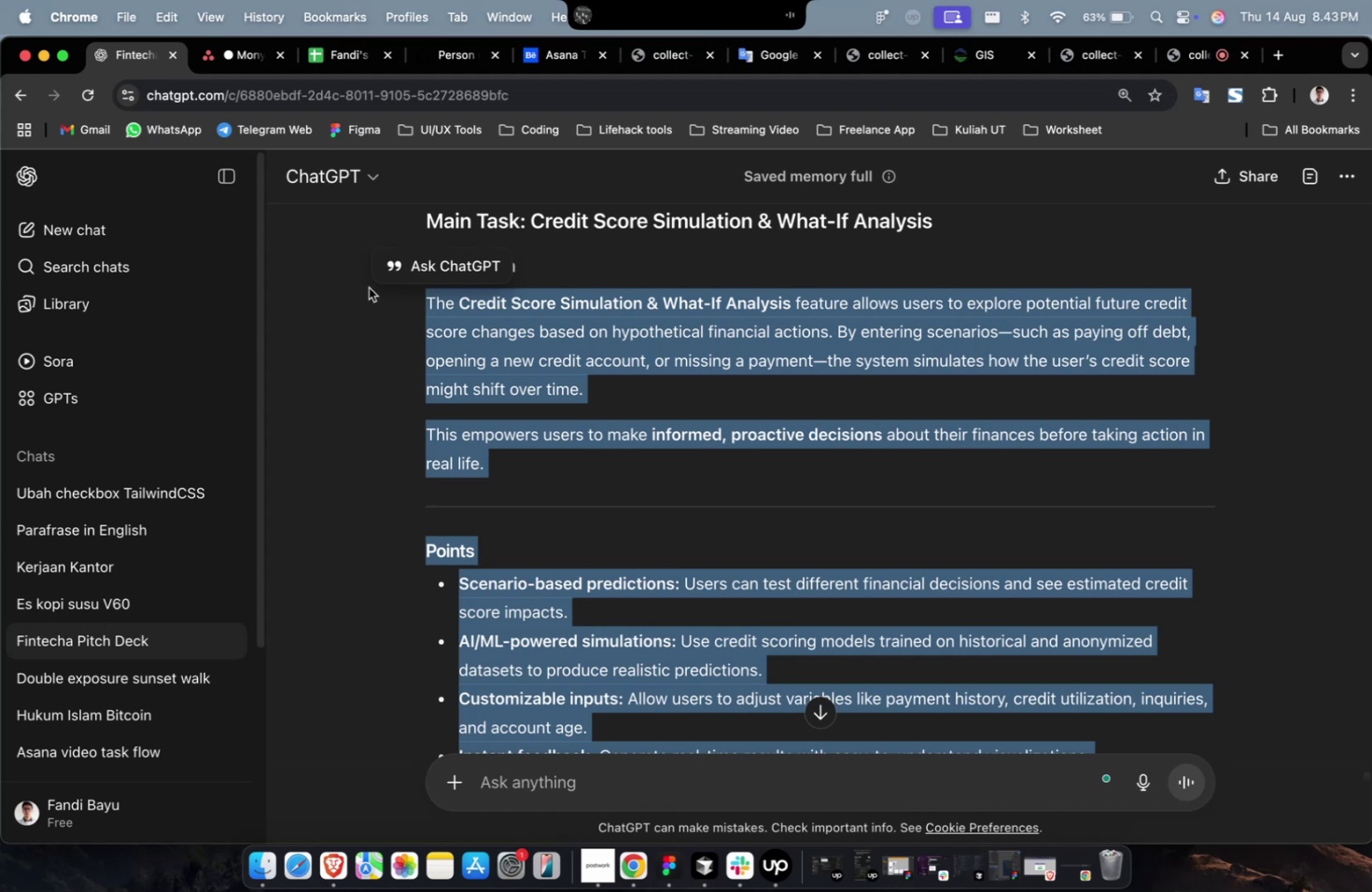 
key(Meta+C)
 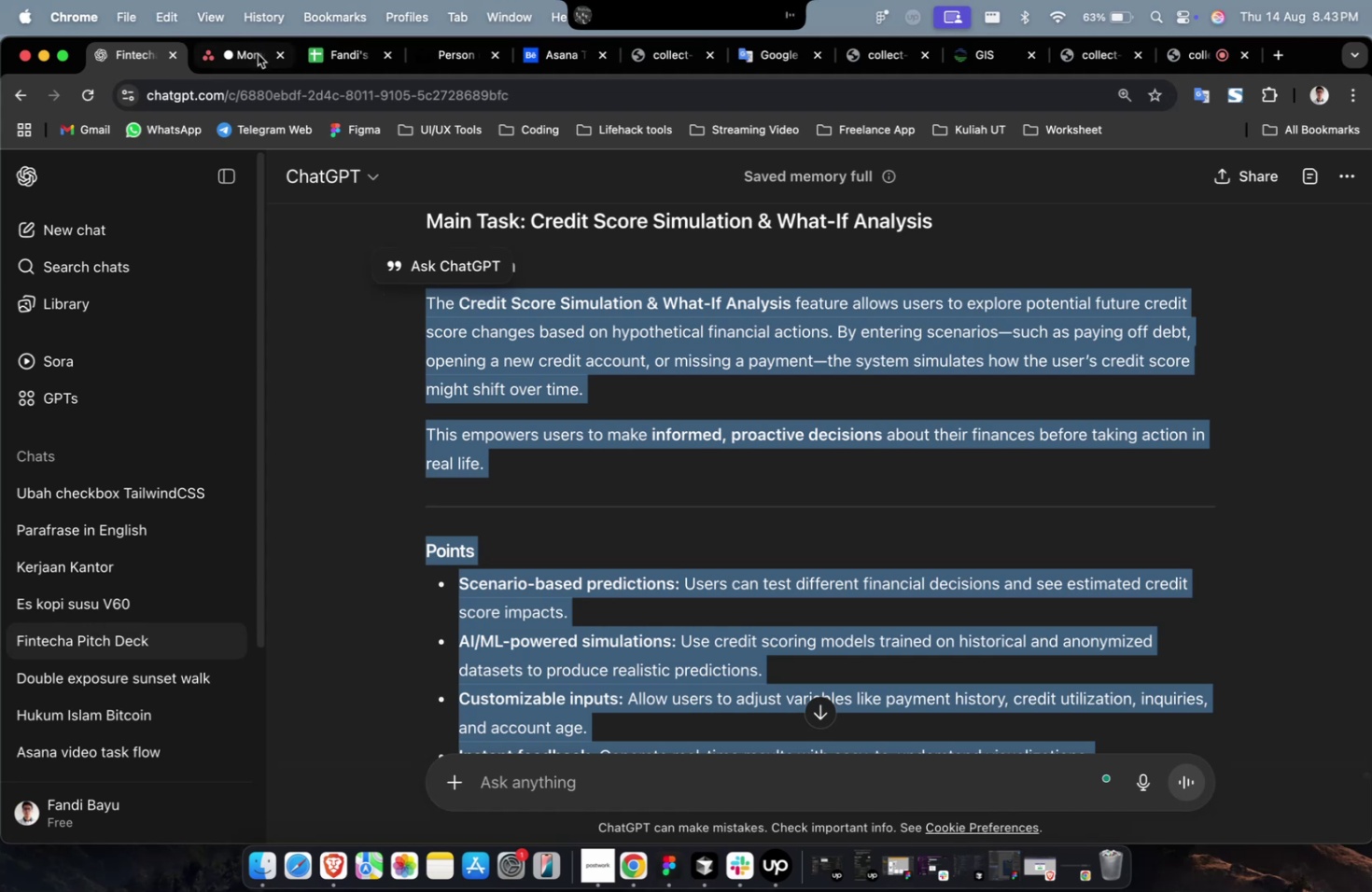 
left_click([258, 54])
 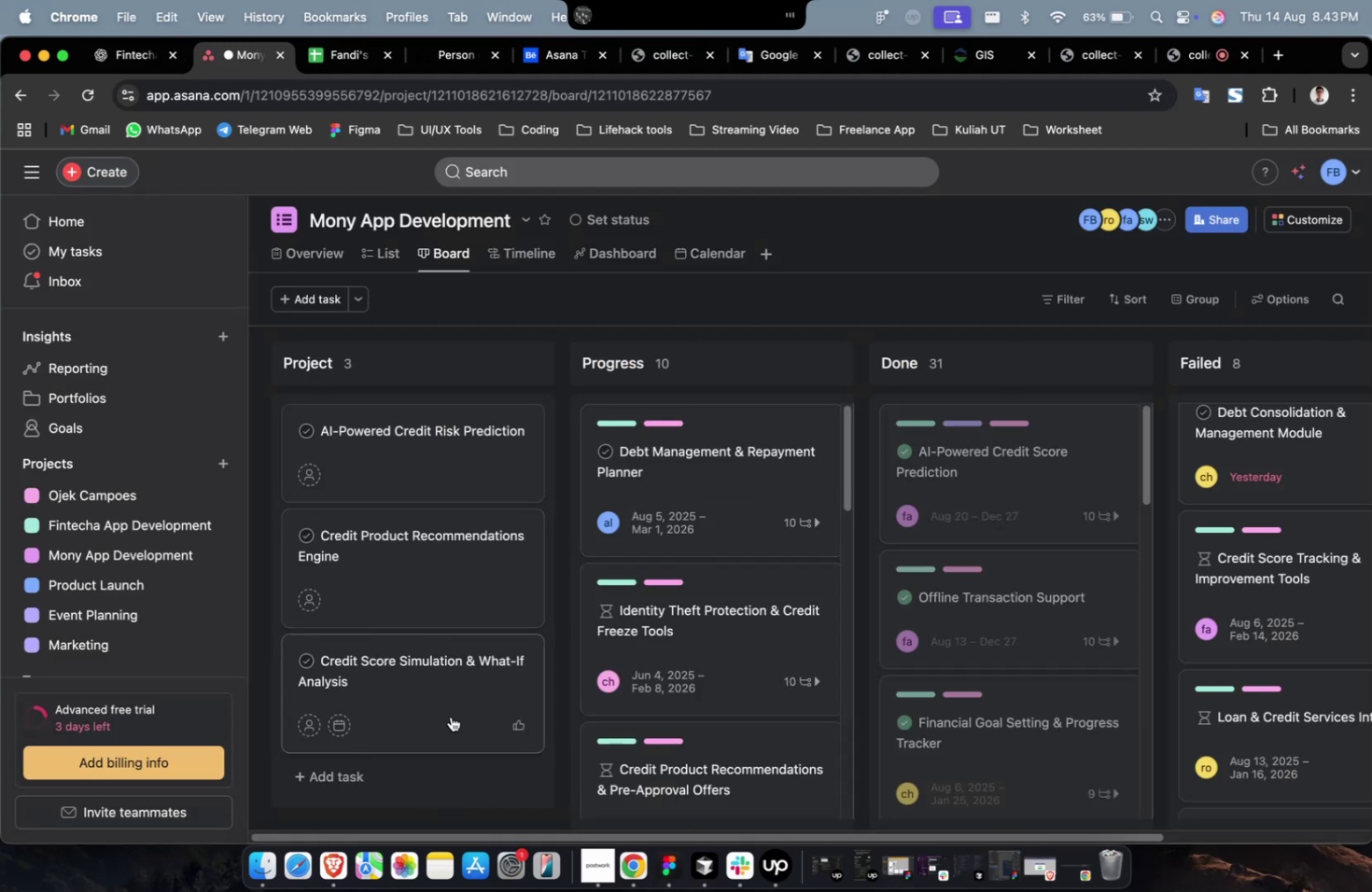 
left_click([458, 708])
 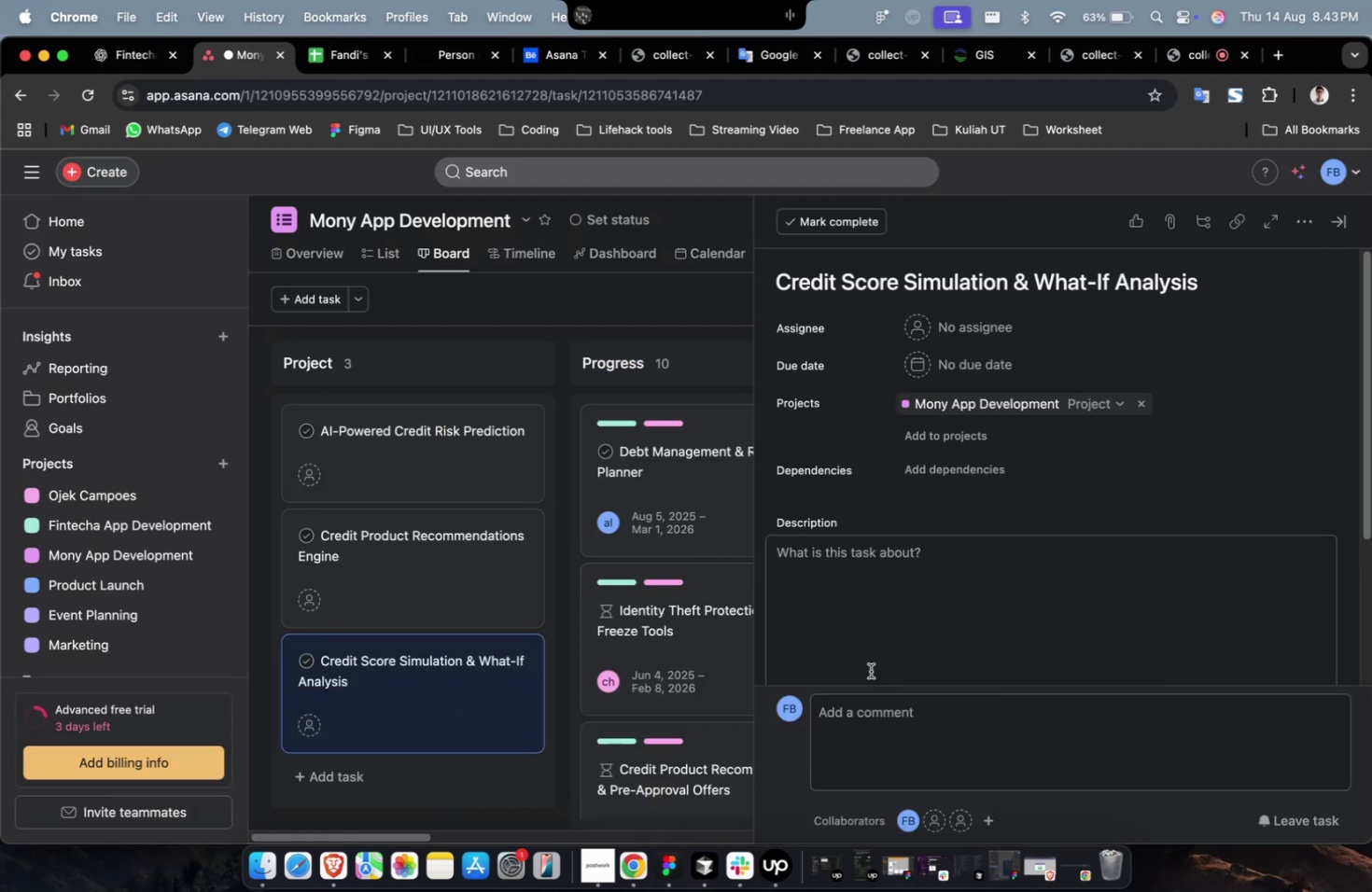 
left_click([885, 664])
 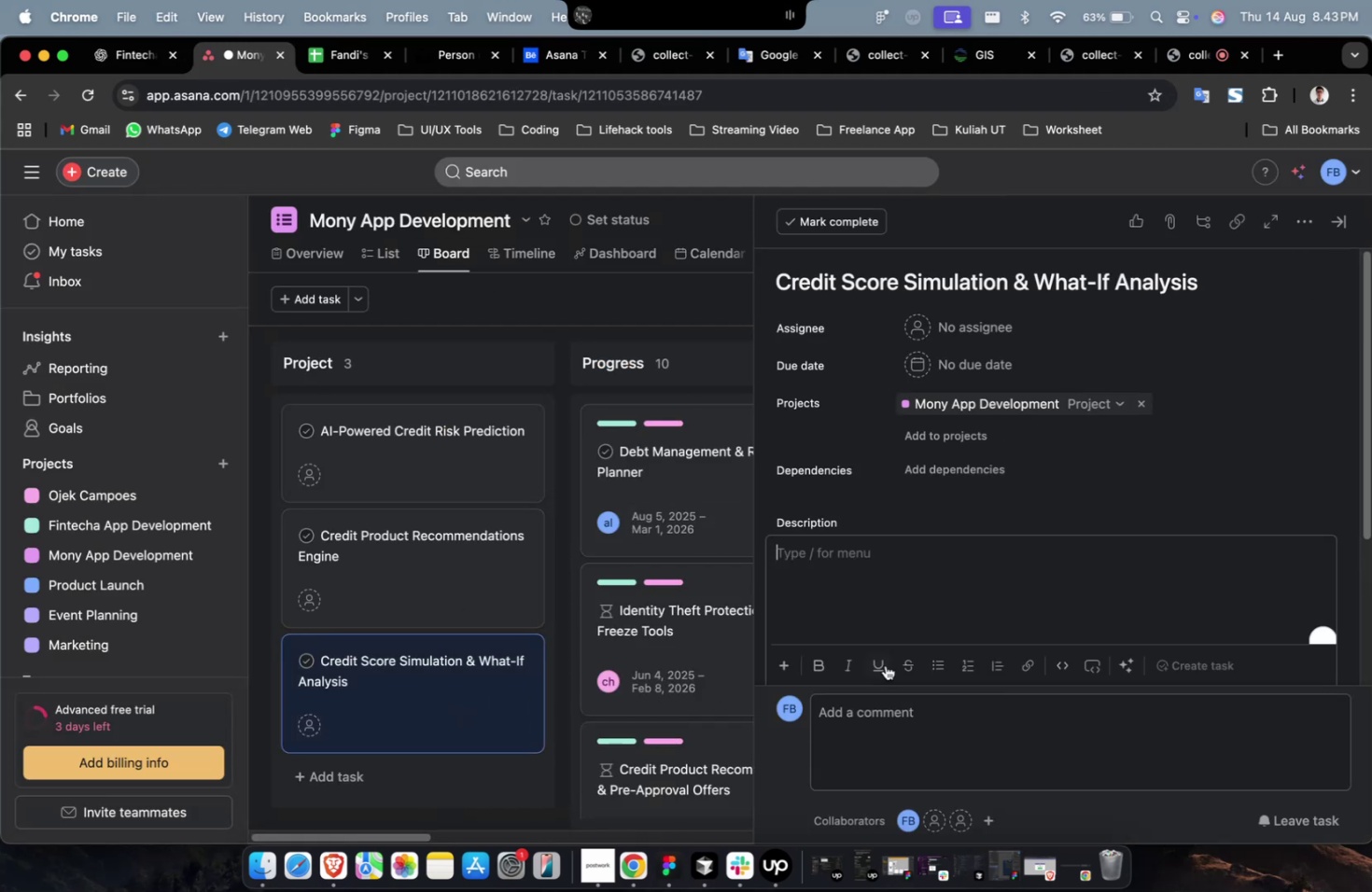 
key(Meta+V)
 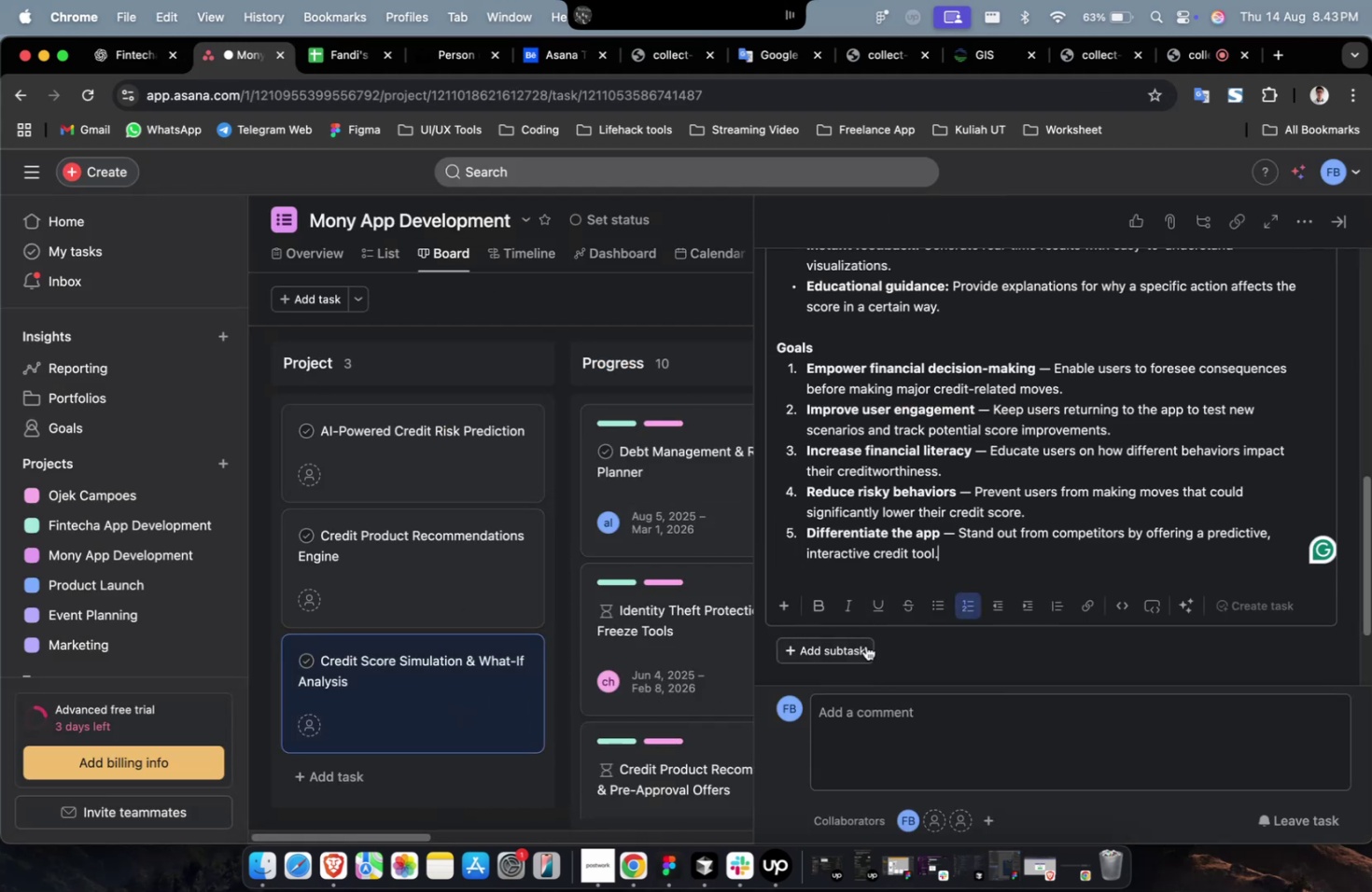 
scroll: coordinate [975, 409], scroll_direction: up, amount: 29.0
 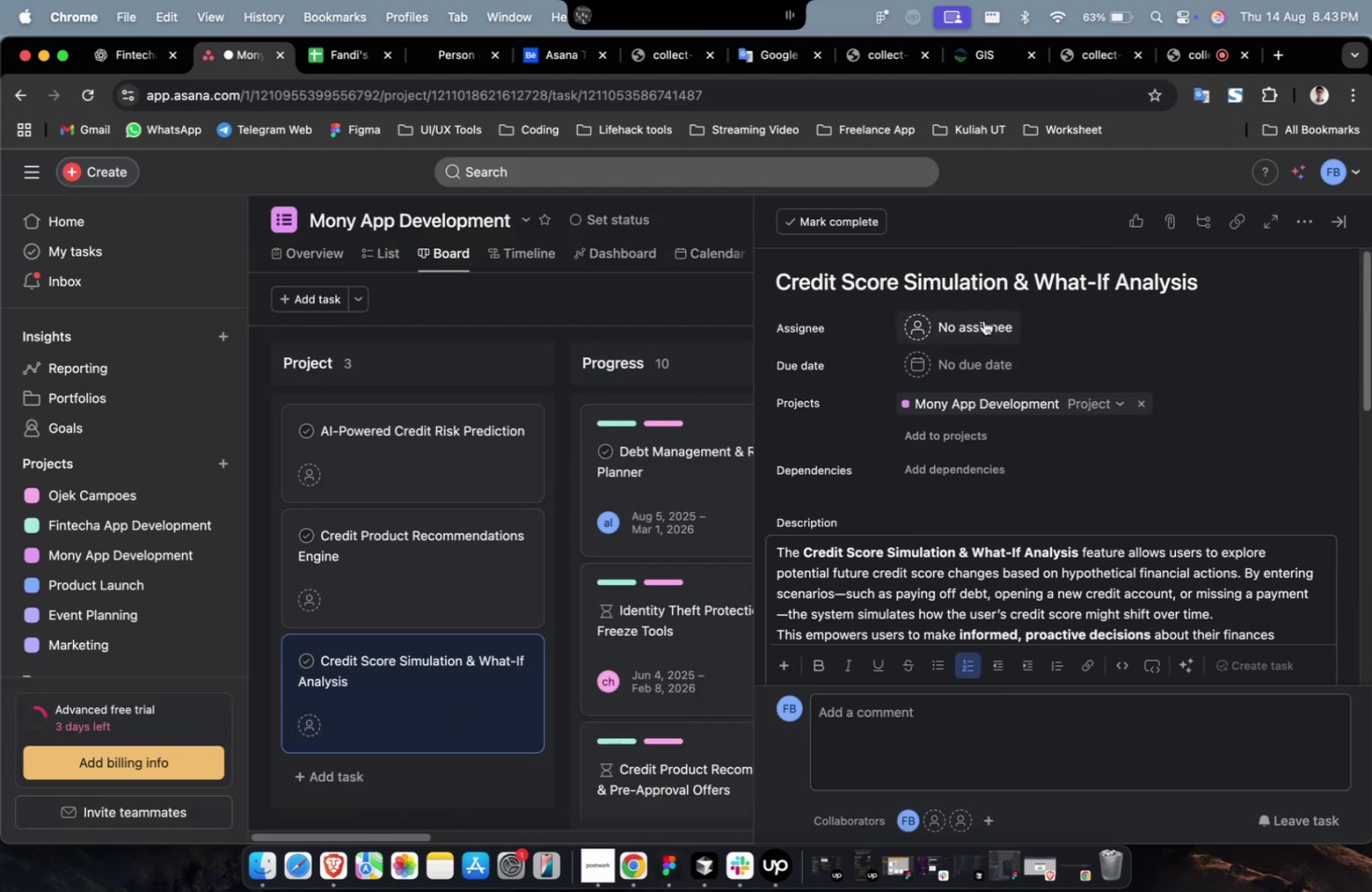 
left_click([983, 320])
 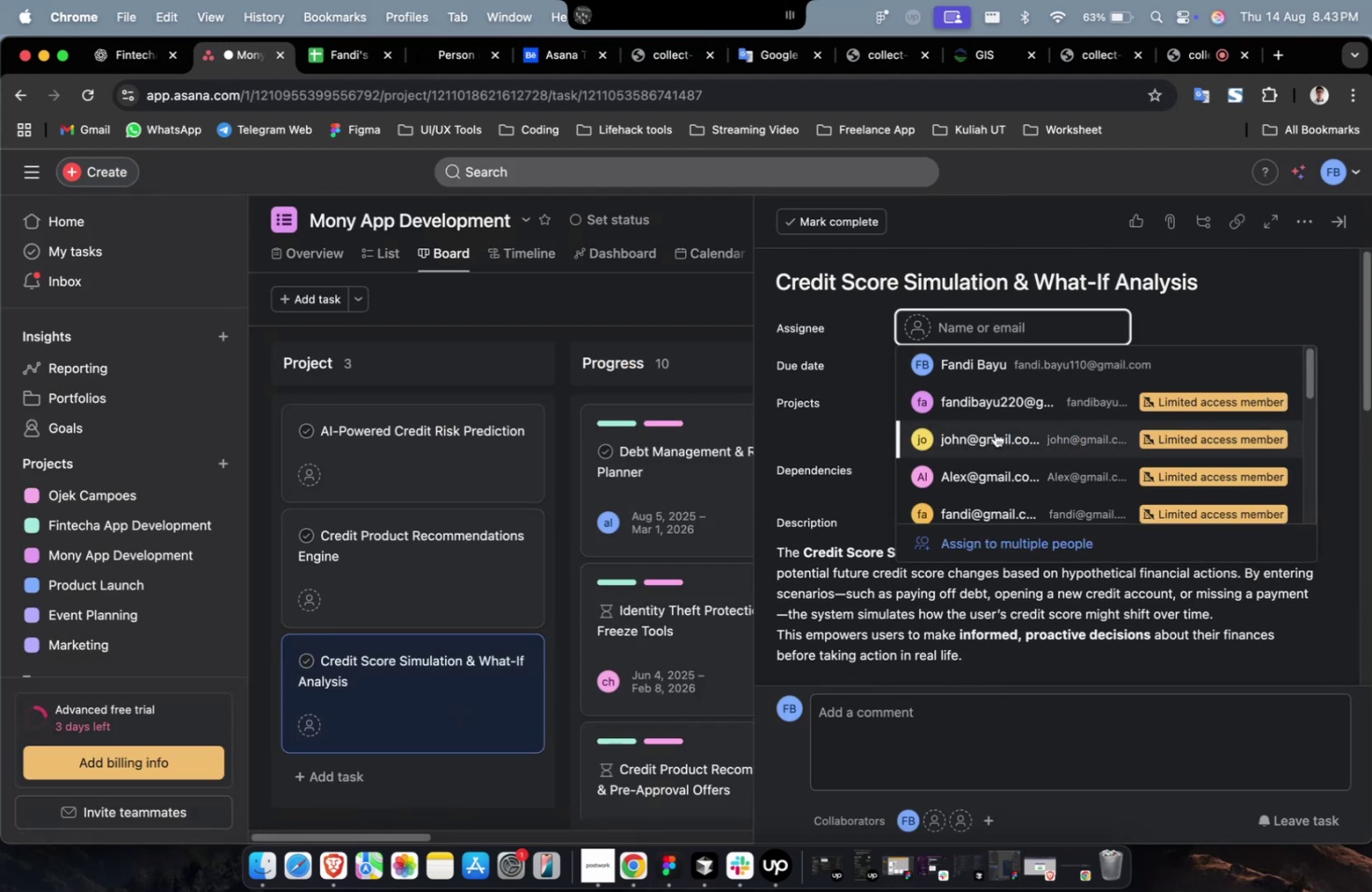 
left_click([996, 440])
 